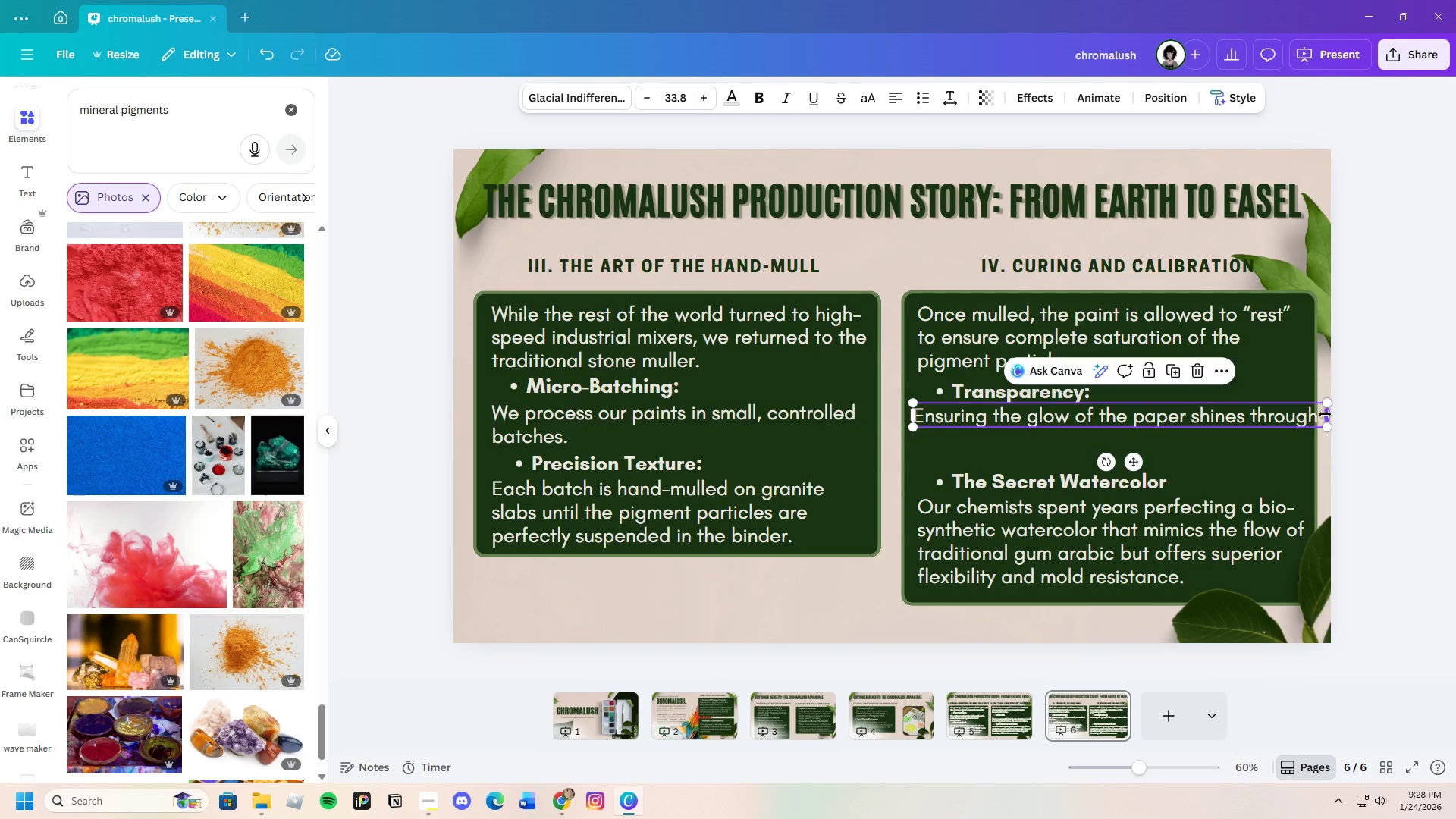 
left_click_drag(start_coordinate=[1329, 414], to_coordinate=[1306, 414])
 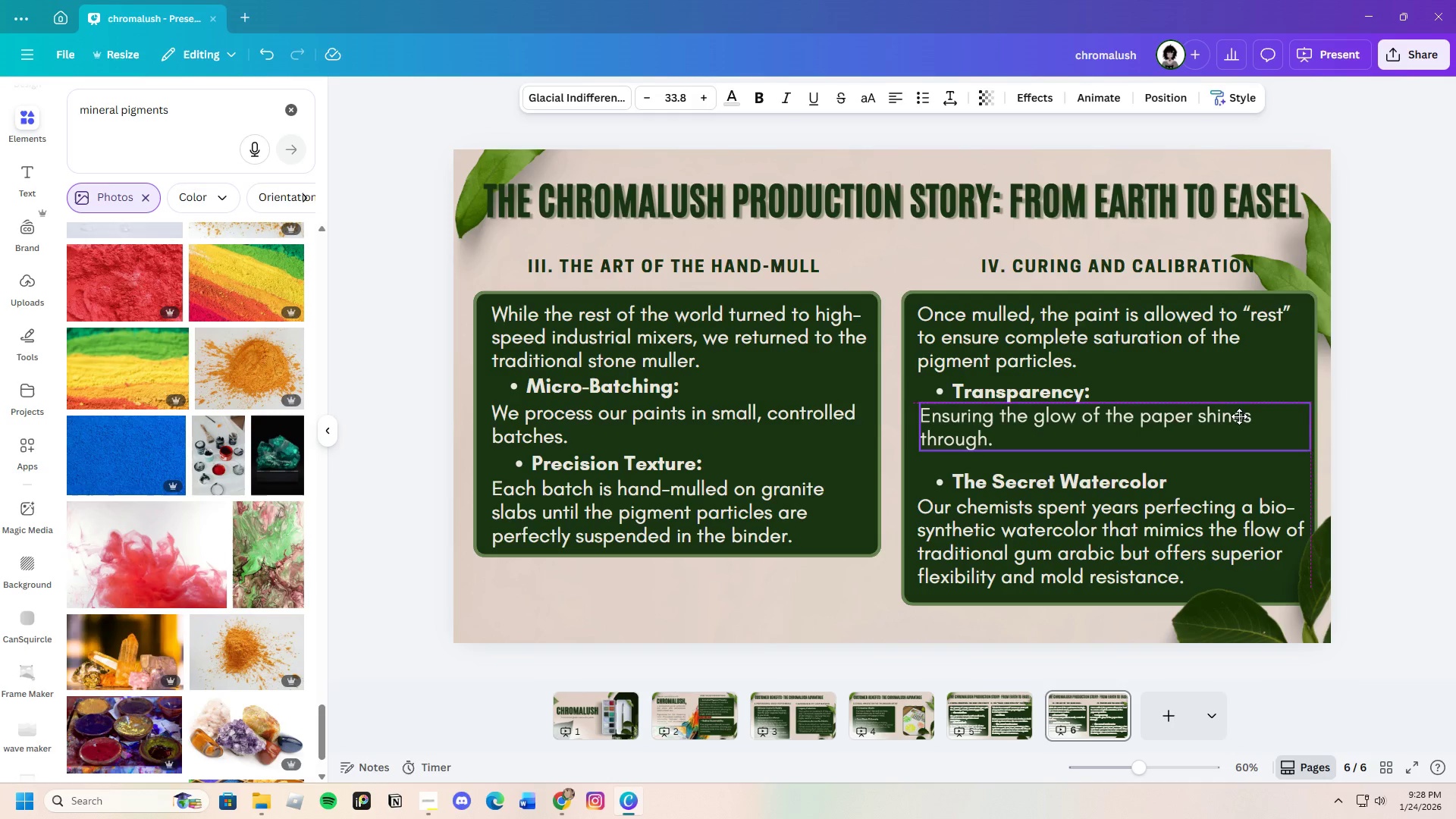 
left_click_drag(start_coordinate=[1232, 418], to_coordinate=[1236, 419])
 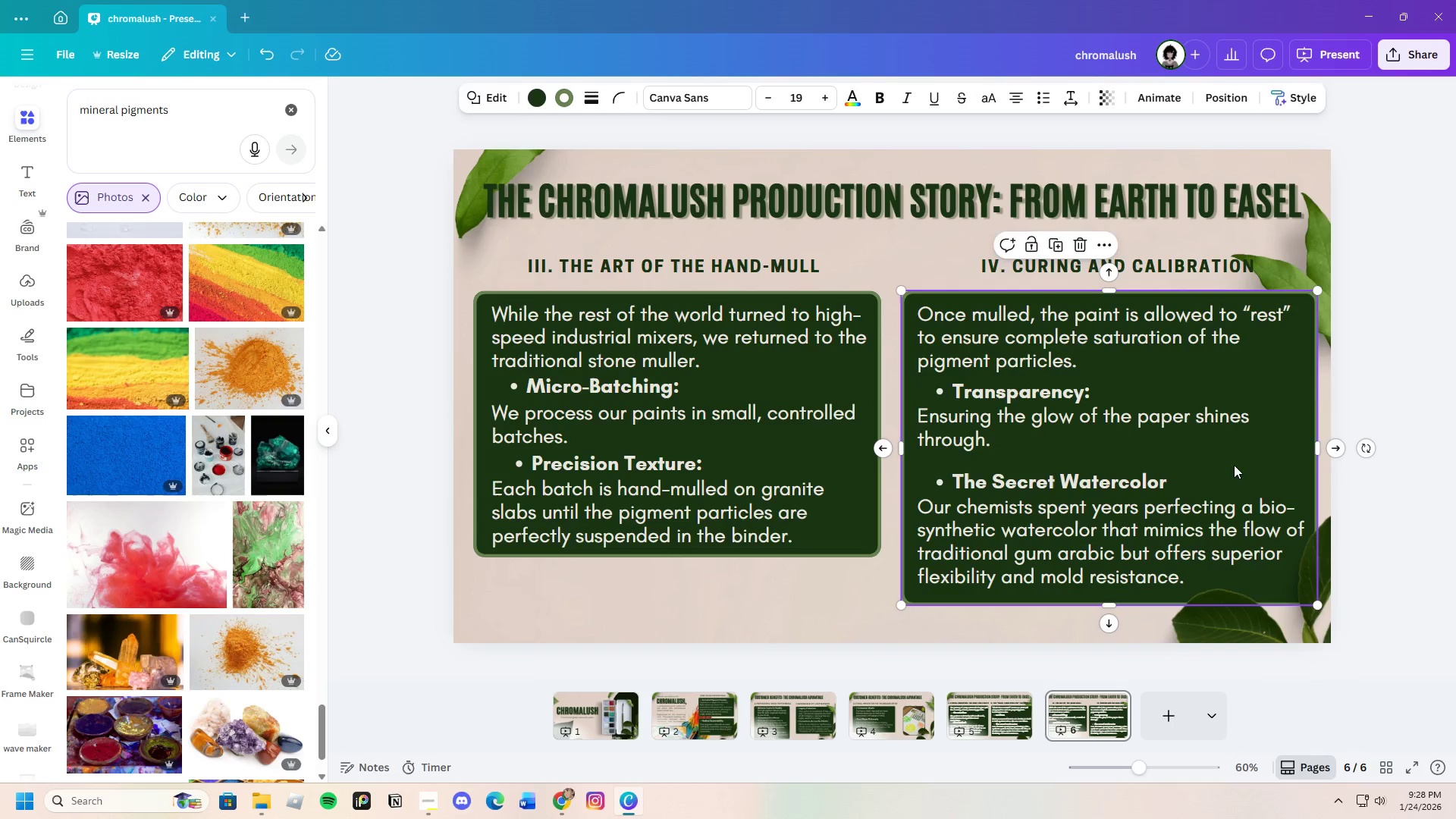 
left_click([1234, 465])
 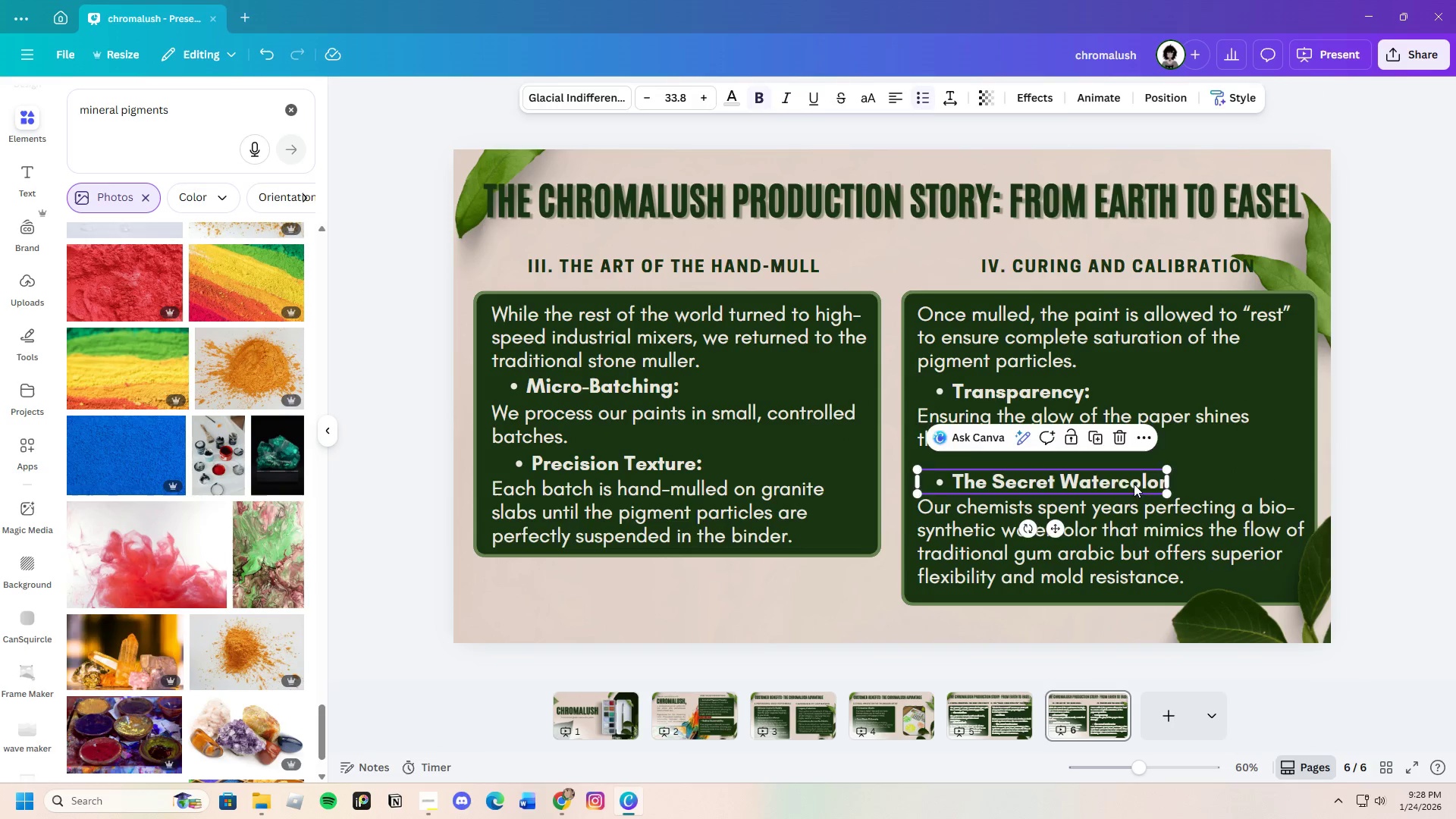 
left_click_drag(start_coordinate=[1134, 488], to_coordinate=[1131, 469])
 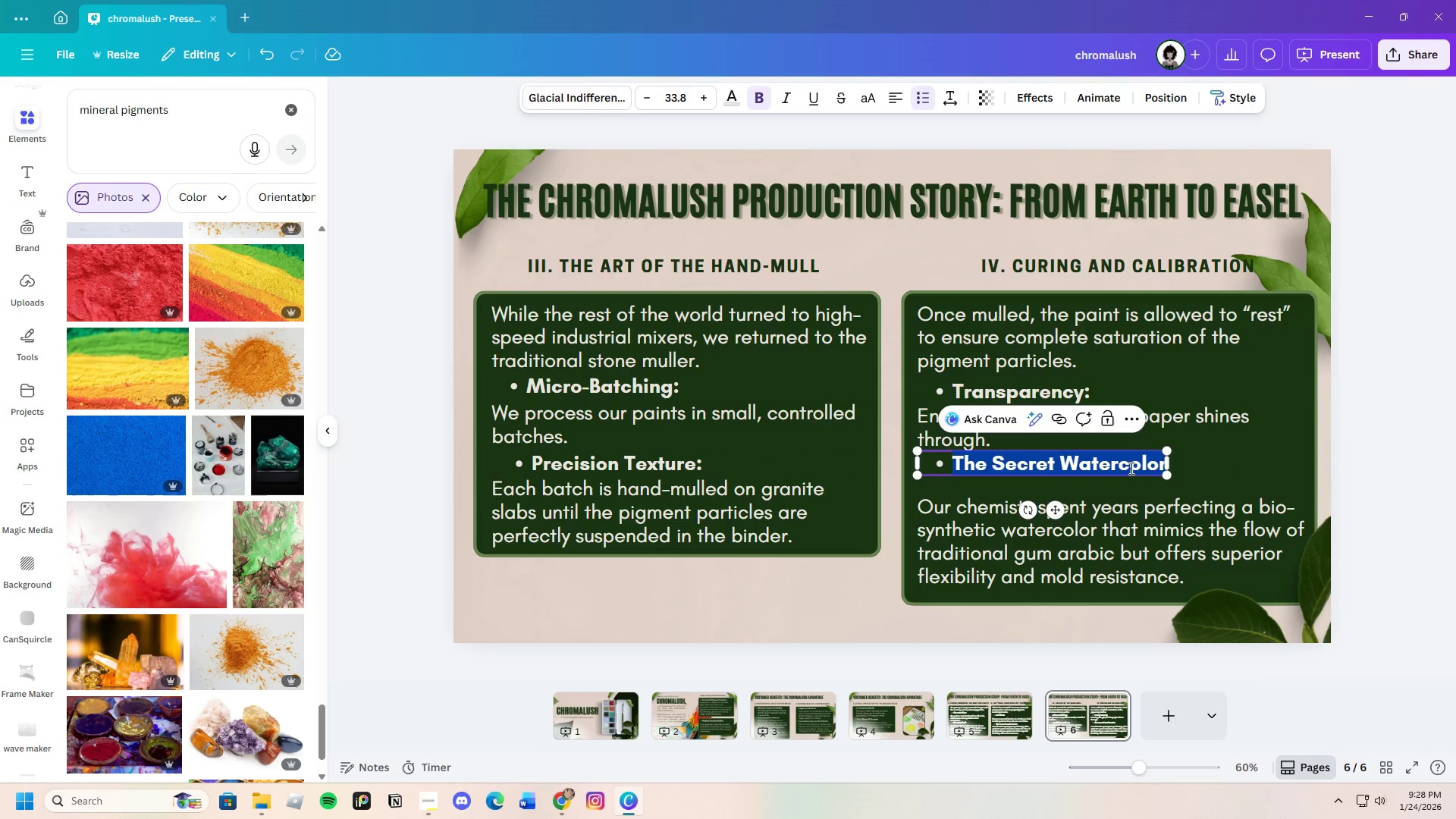 
left_click([1130, 468])
 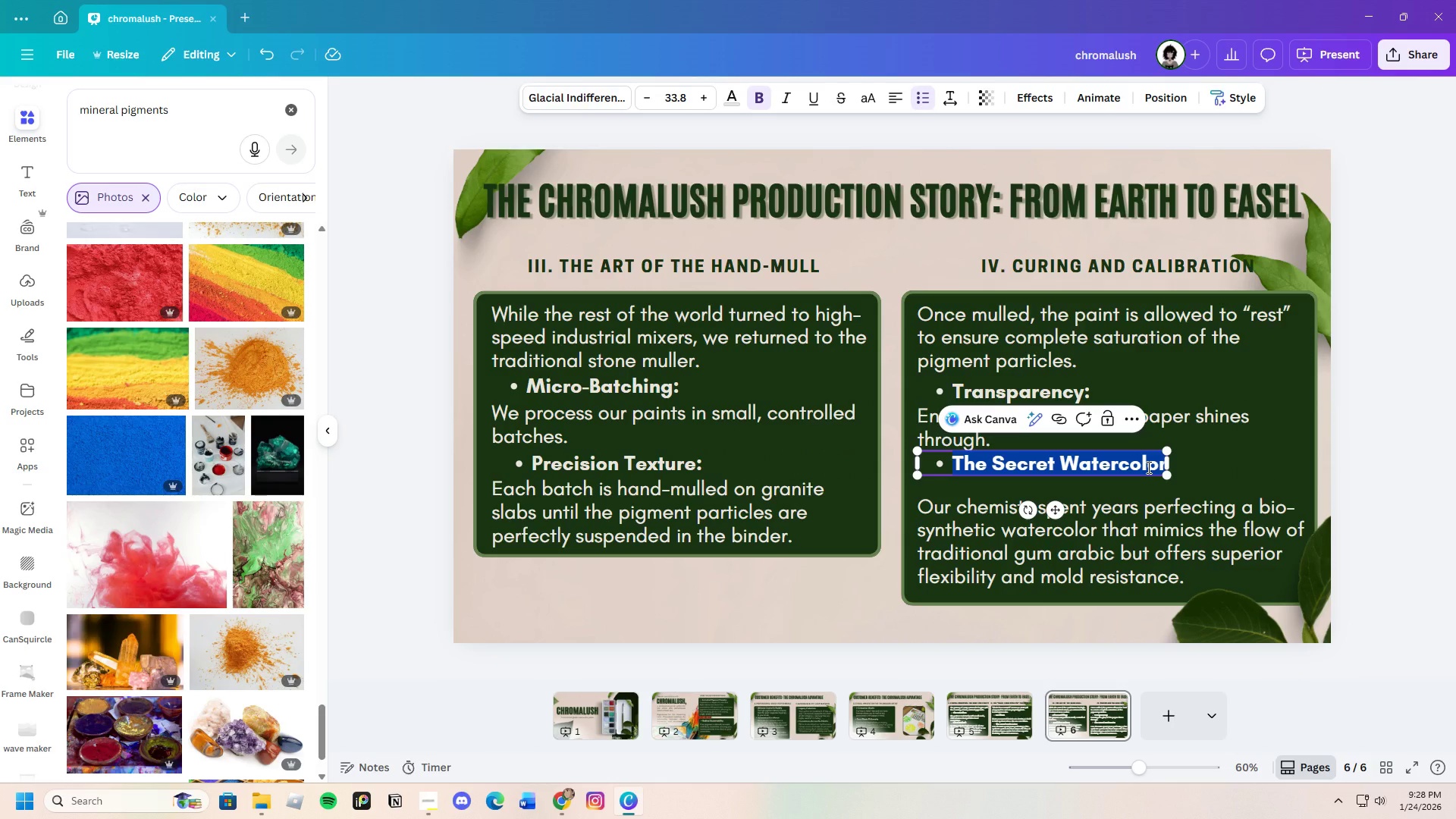 
key(Backspace)
type(Dispersal:)
 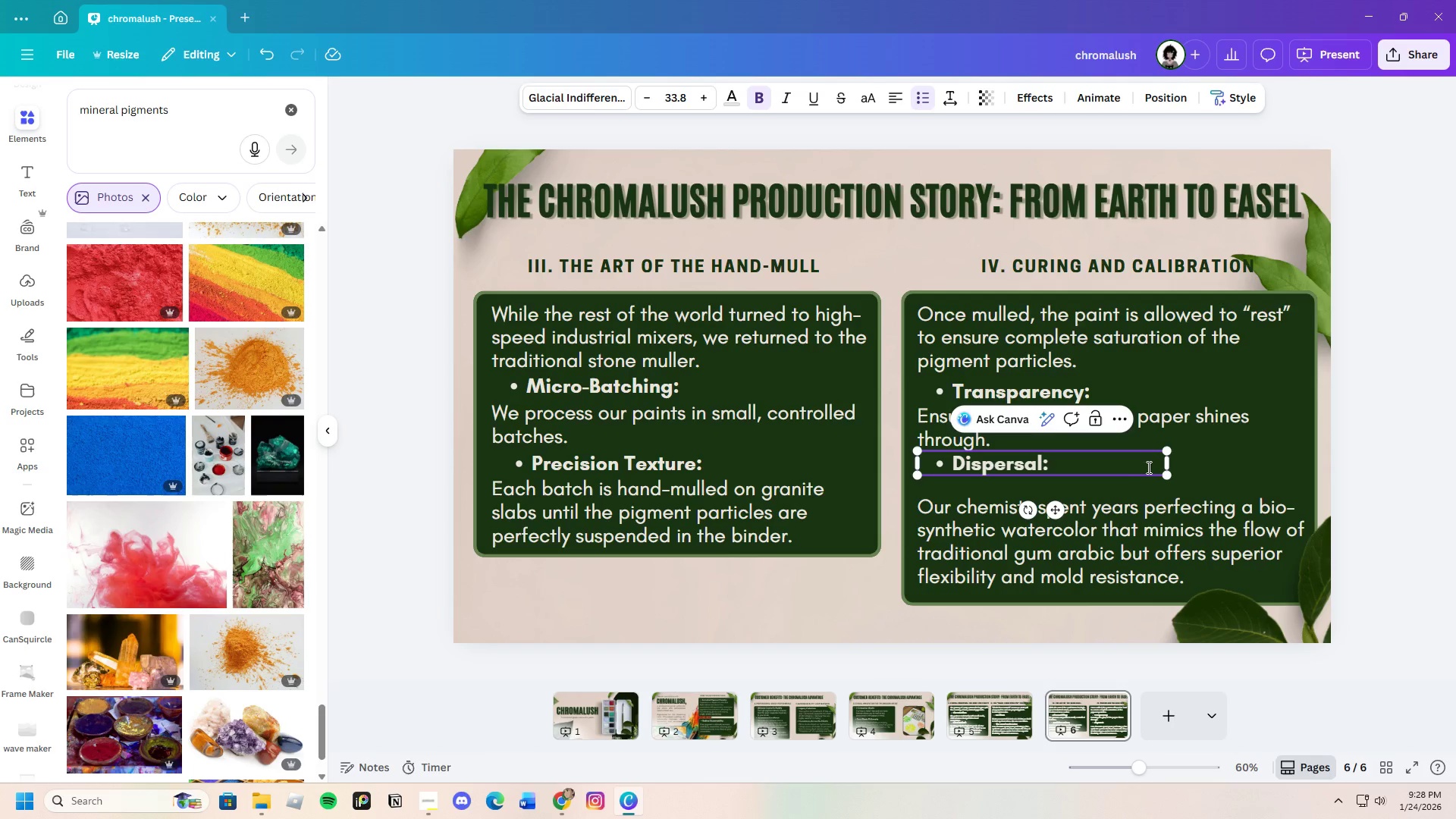 
left_click([1193, 451])
 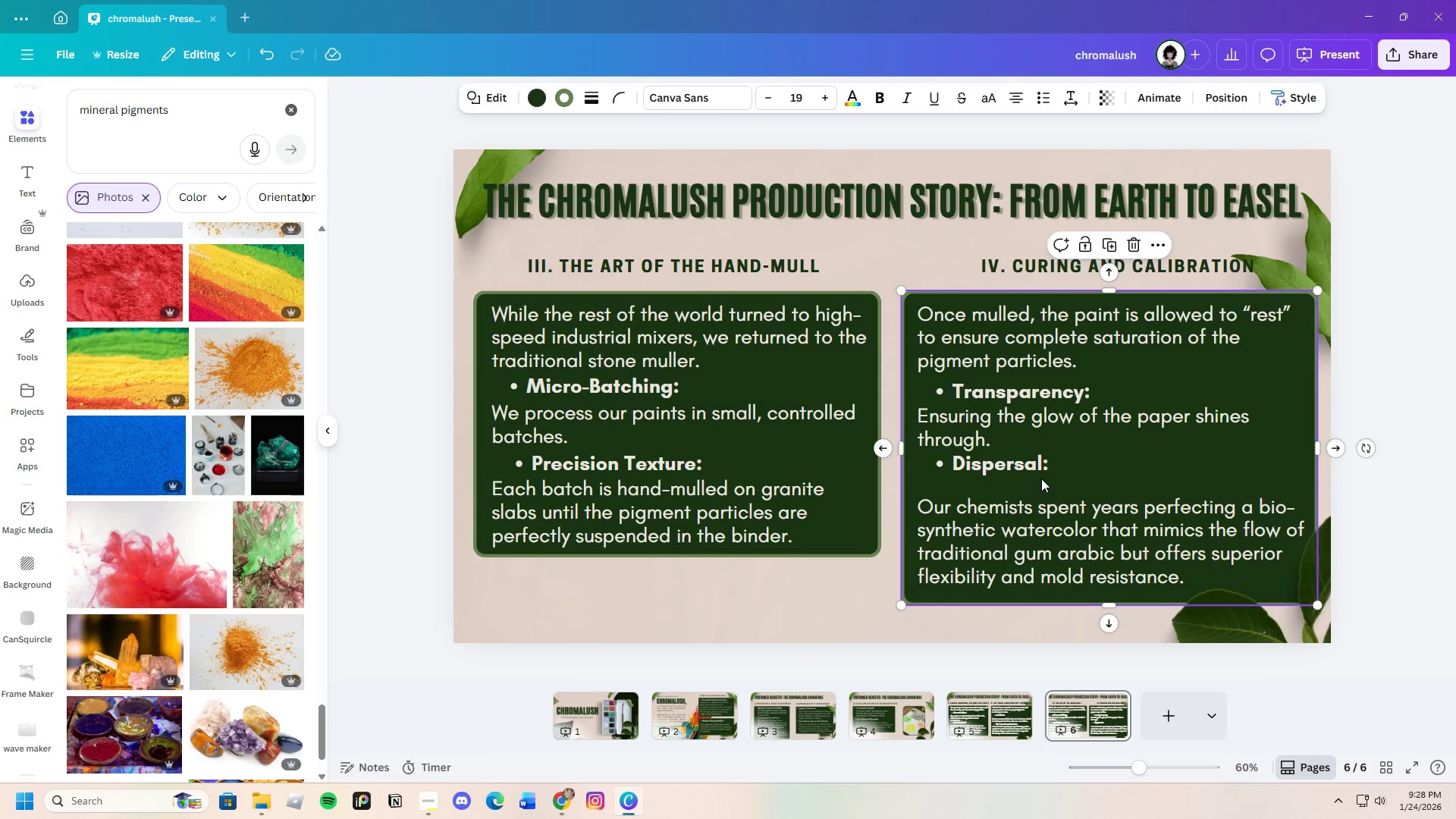 
left_click([1039, 475])
 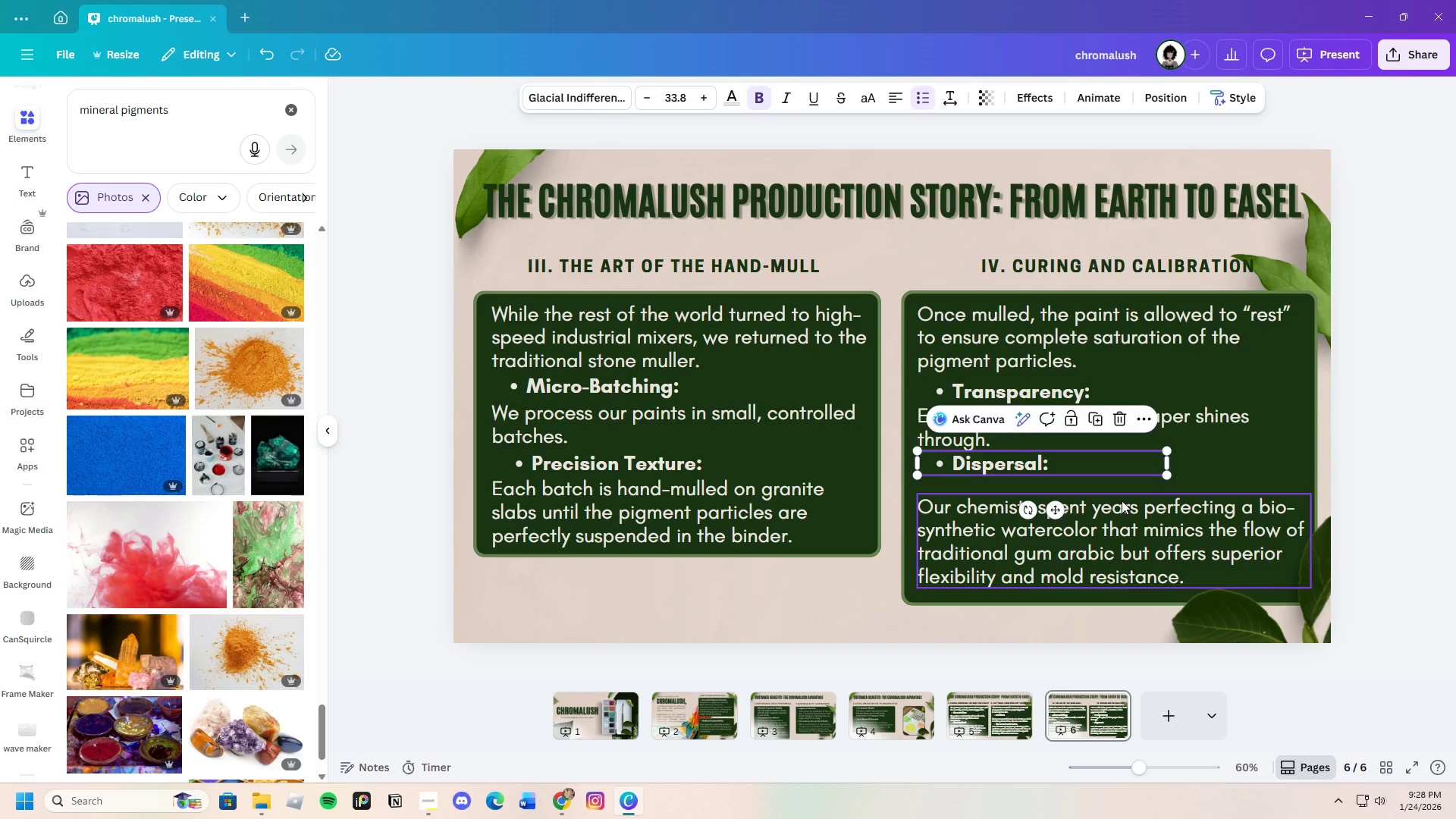 
left_click([1122, 500])
 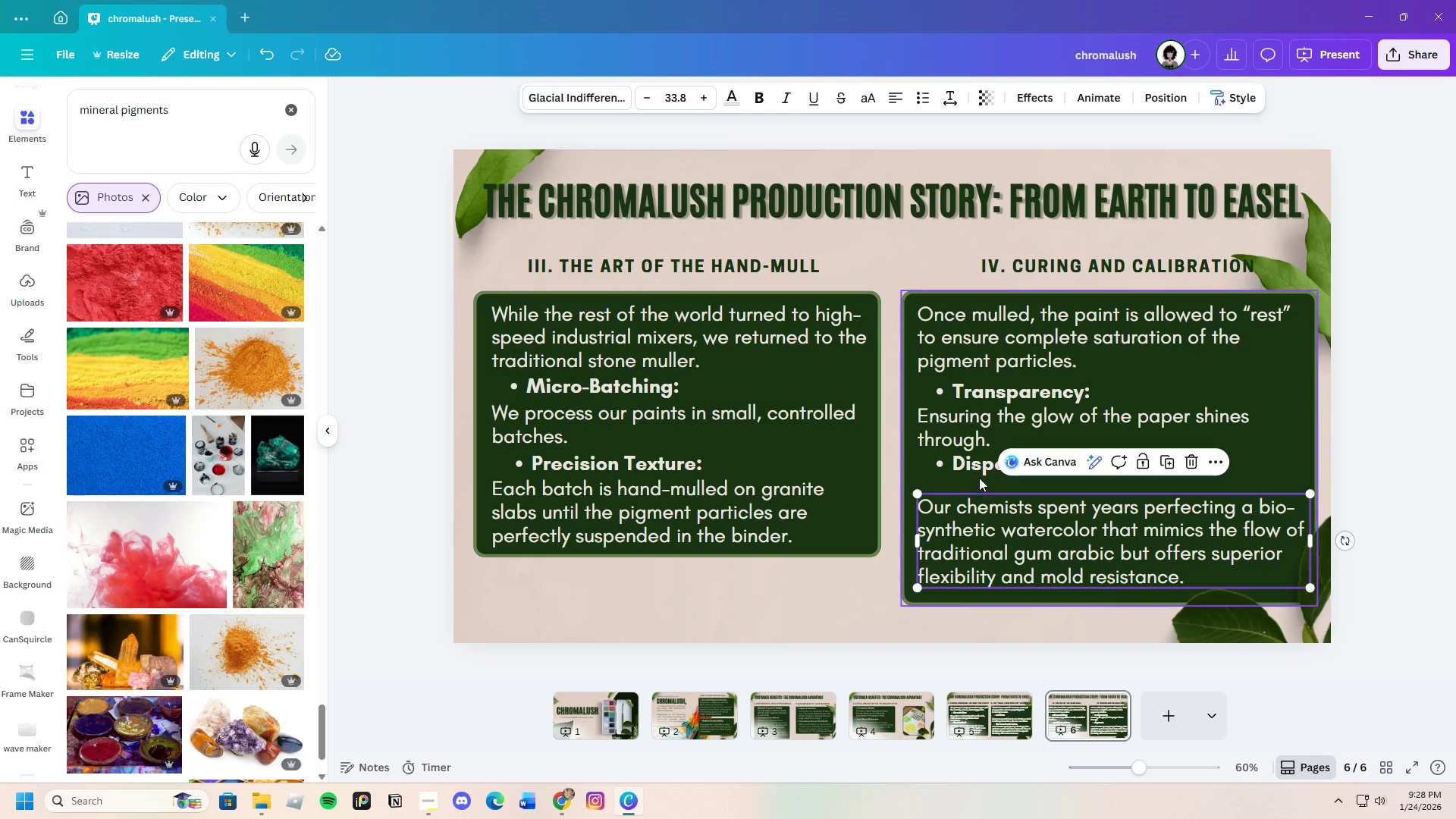 
left_click([986, 473])
 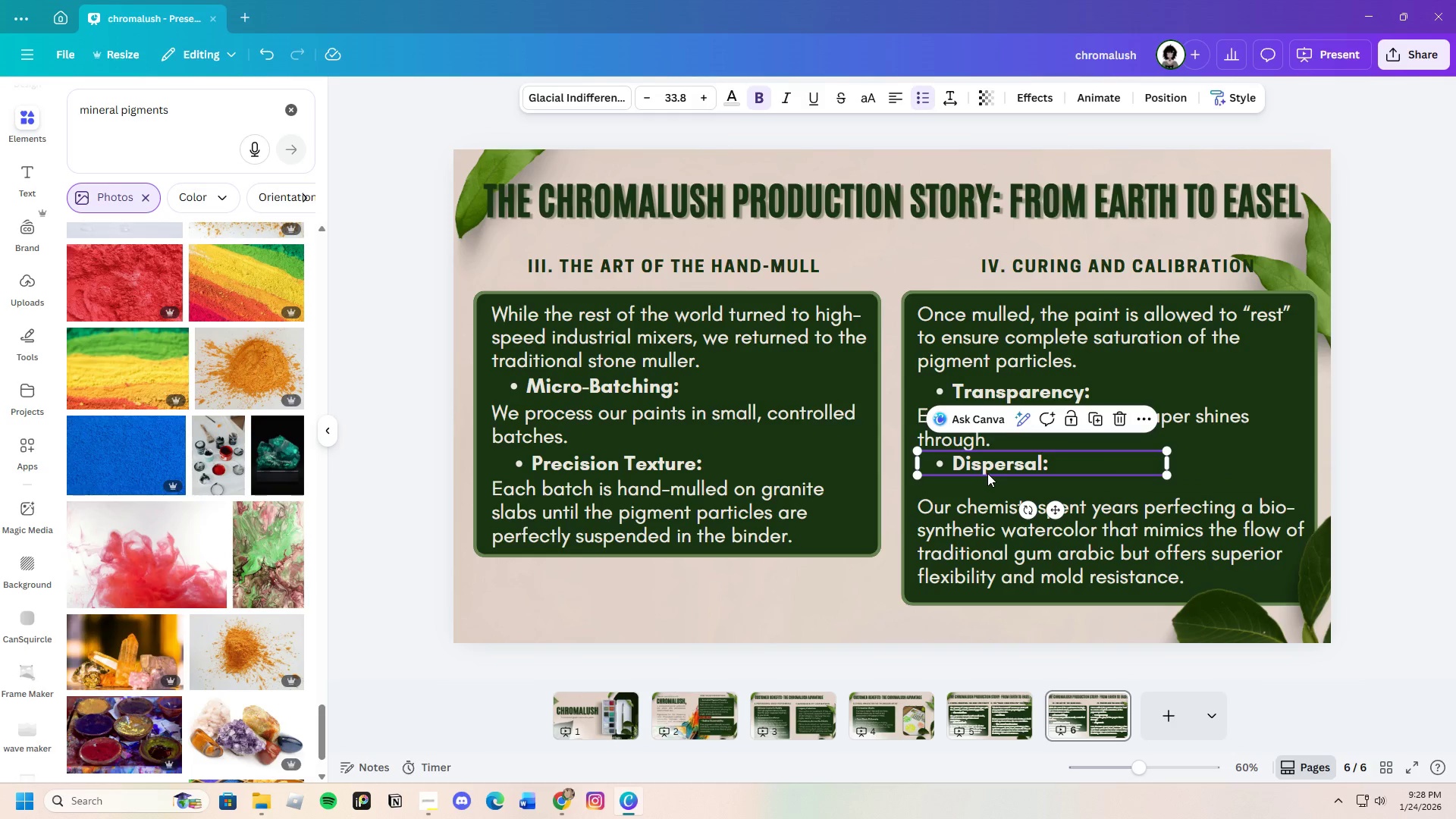 
left_click_drag(start_coordinate=[987, 473], to_coordinate=[988, 478])
 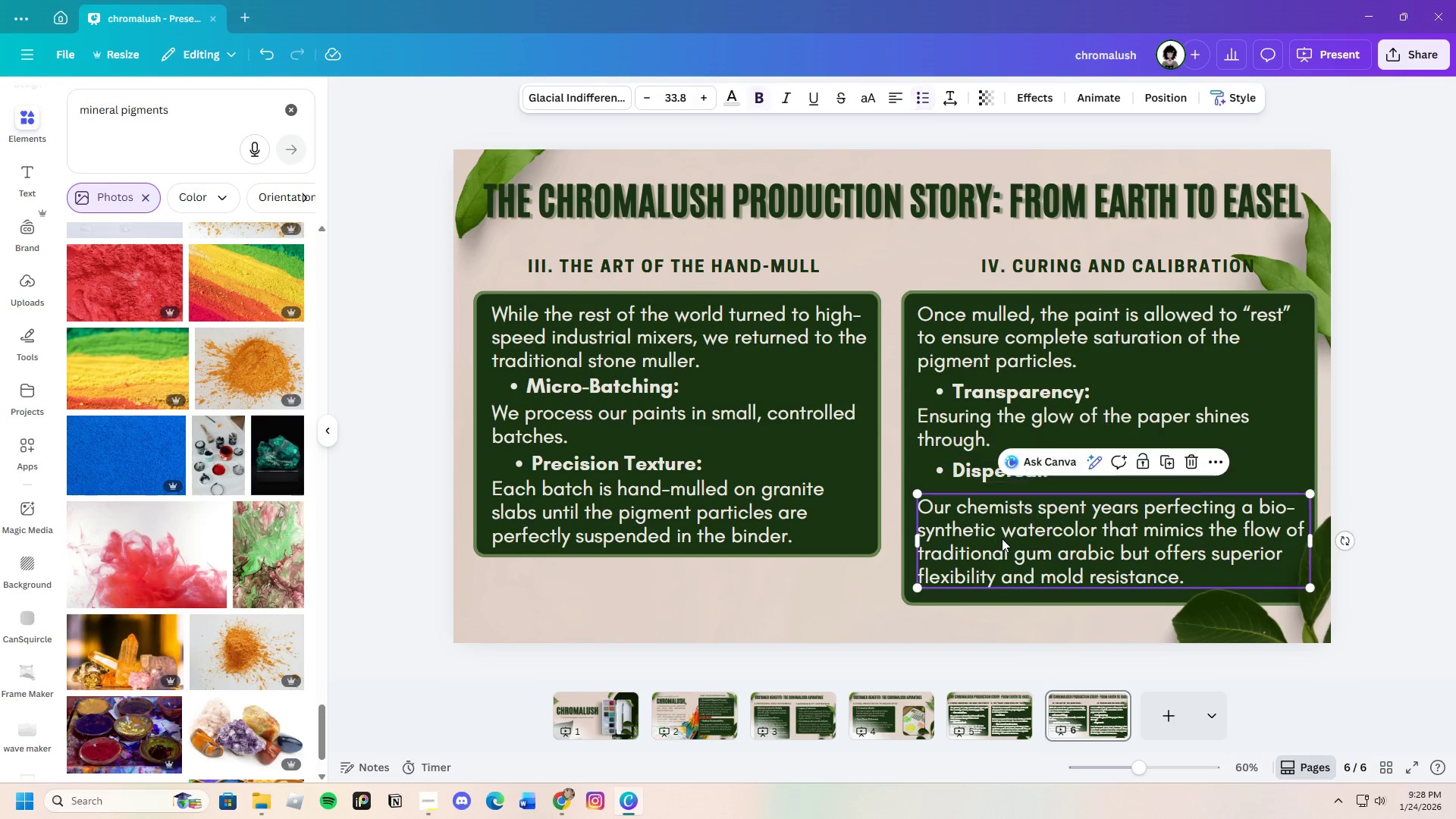 
left_click([1002, 538])
 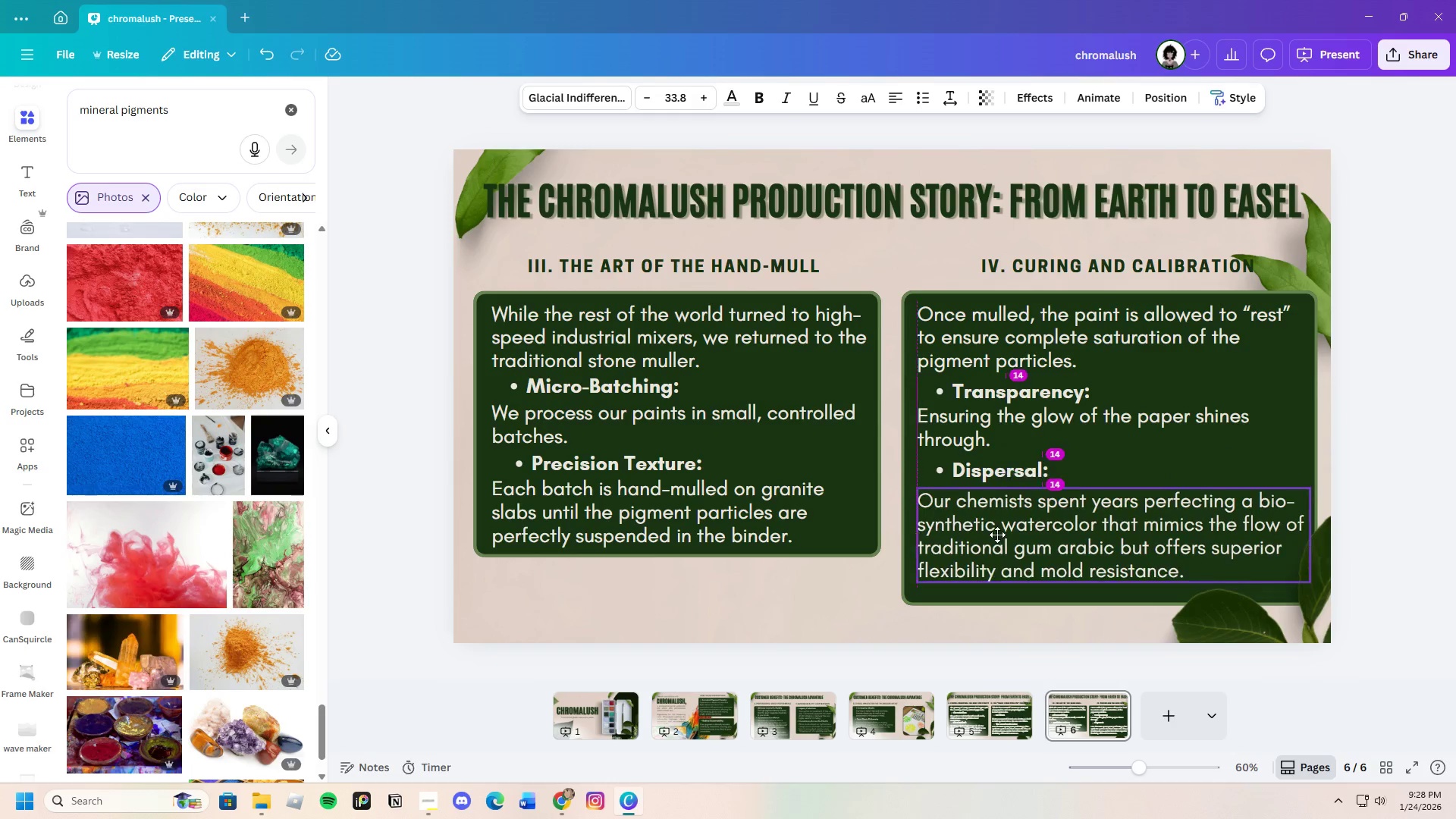 
left_click_drag(start_coordinate=[997, 540], to_coordinate=[997, 535])
 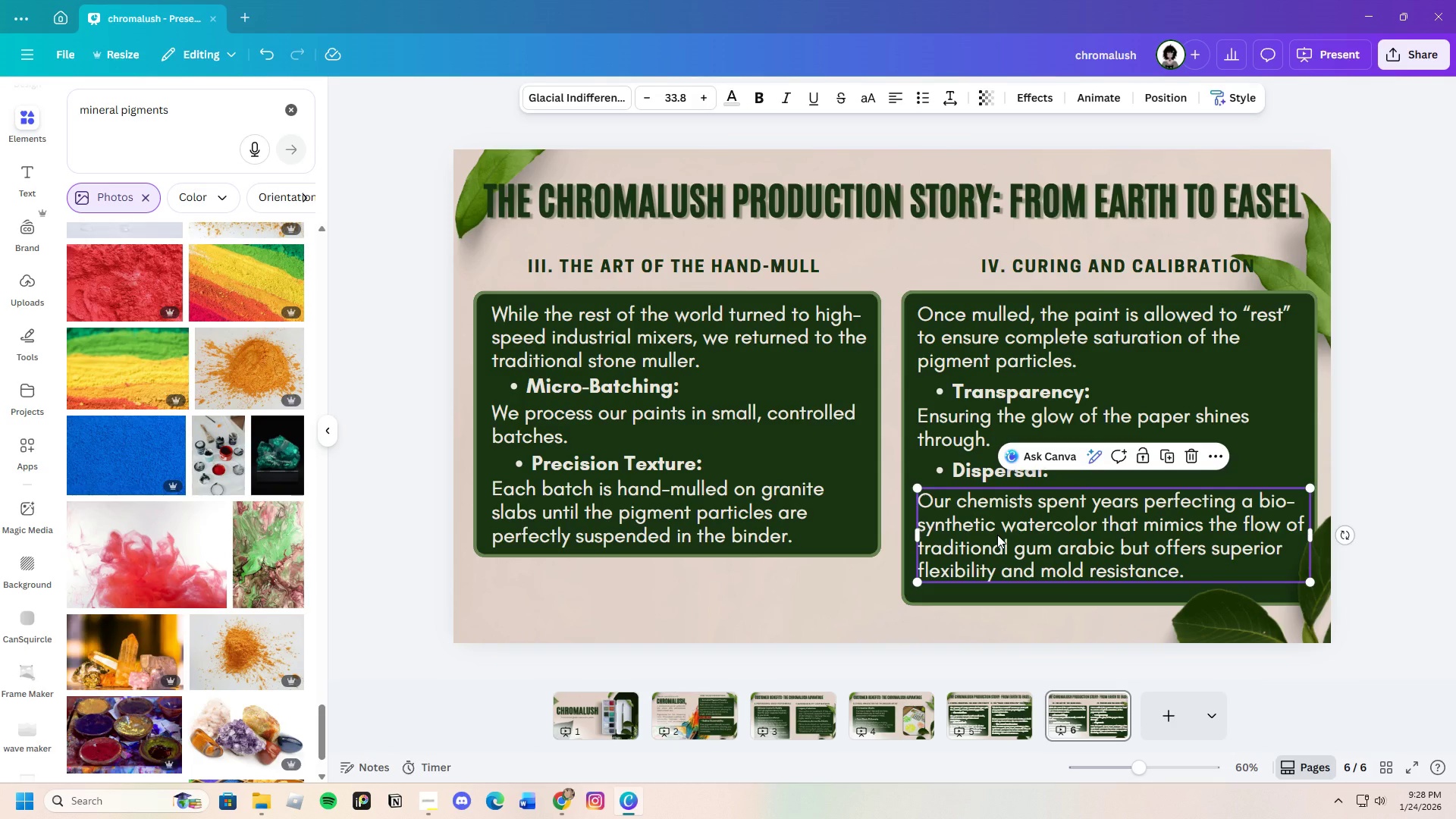 
left_click([997, 535])
 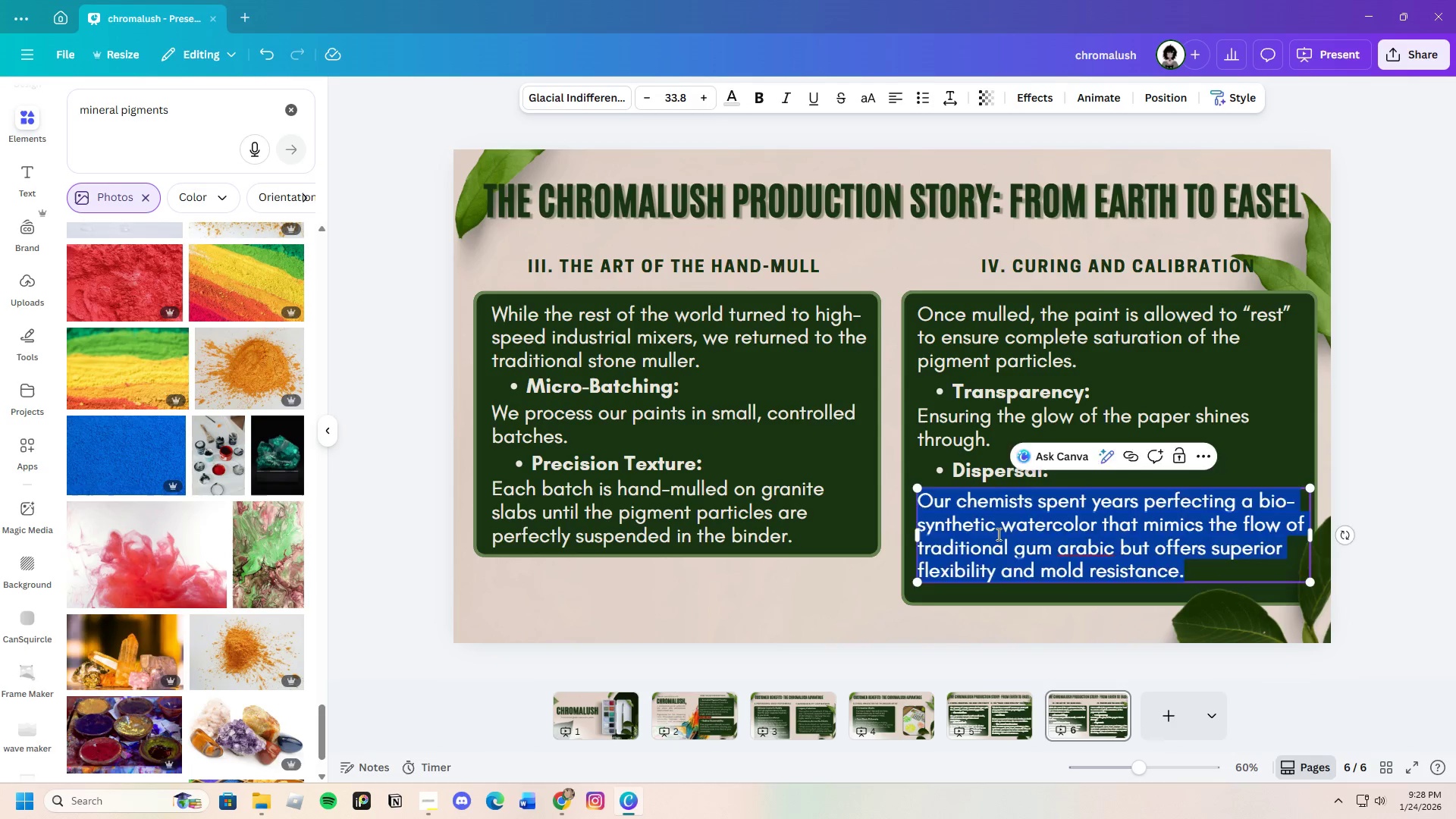 
key(Backspace)
type(Testing how the pigment dances )
key(Backspace)
type( )
 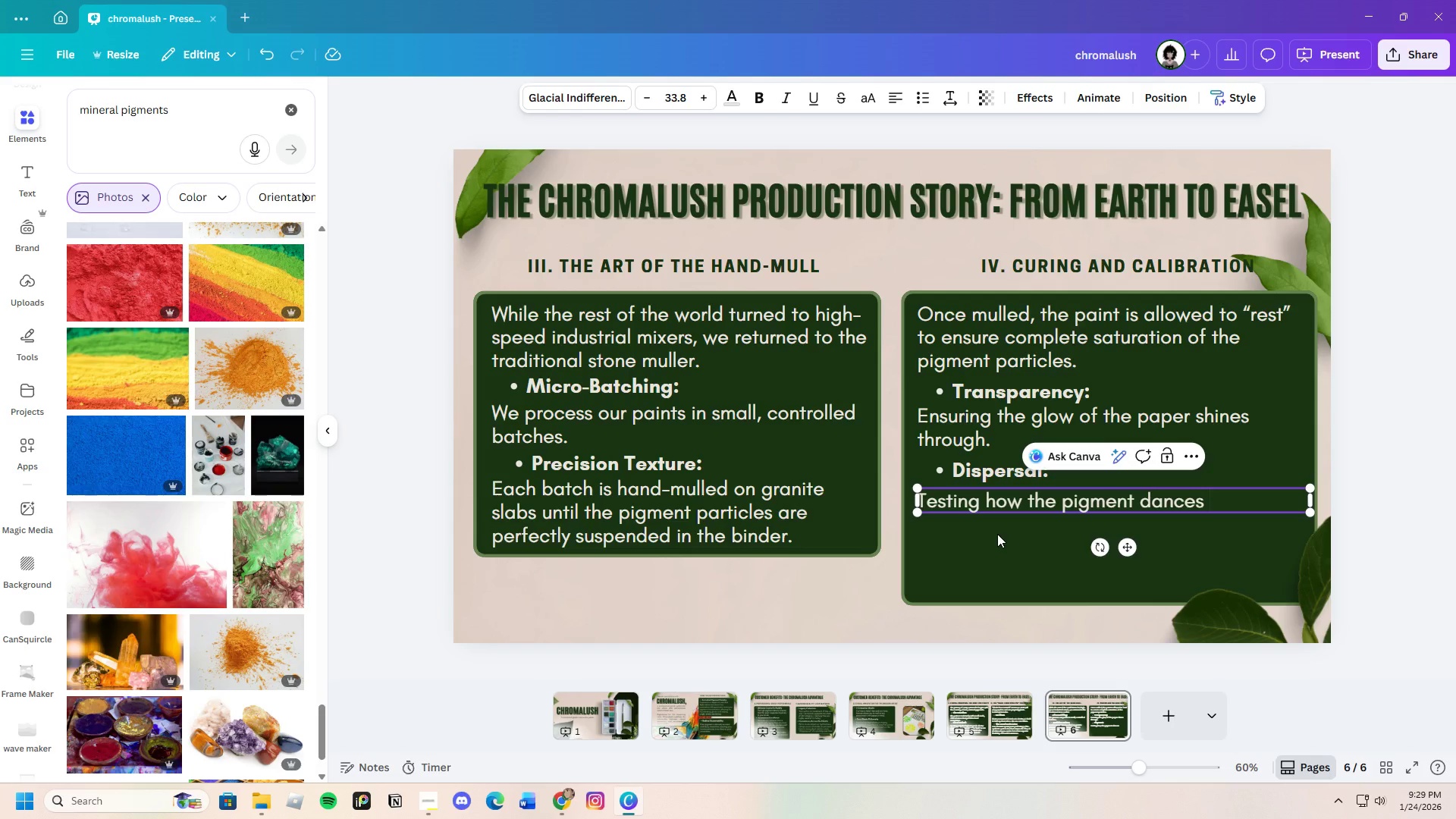 
type(ehen)
key(Backspace)
key(Backspace)
key(Backspace)
key(Backspace)
type(when it hits water.)
 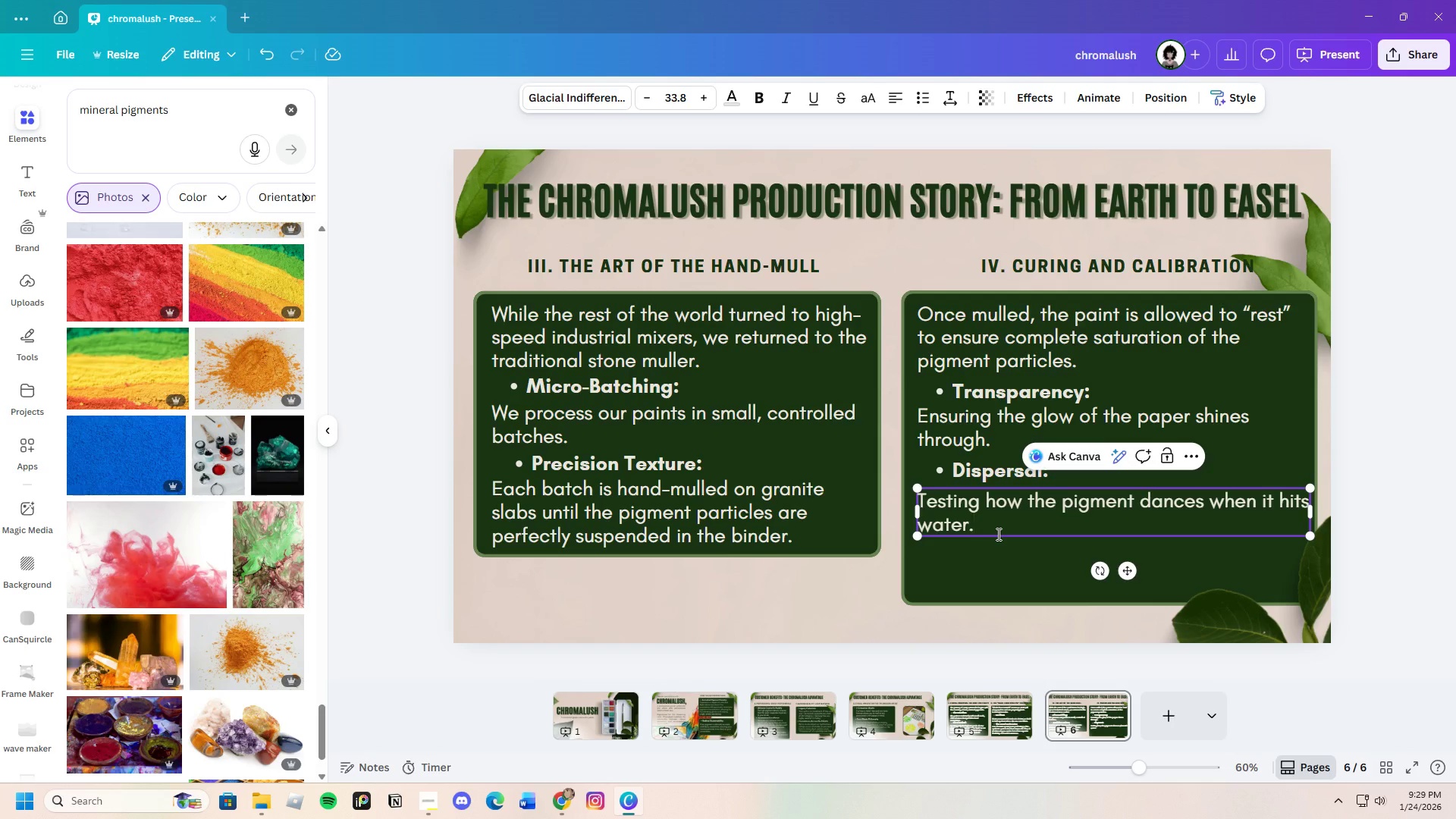 
wait(12.75)
 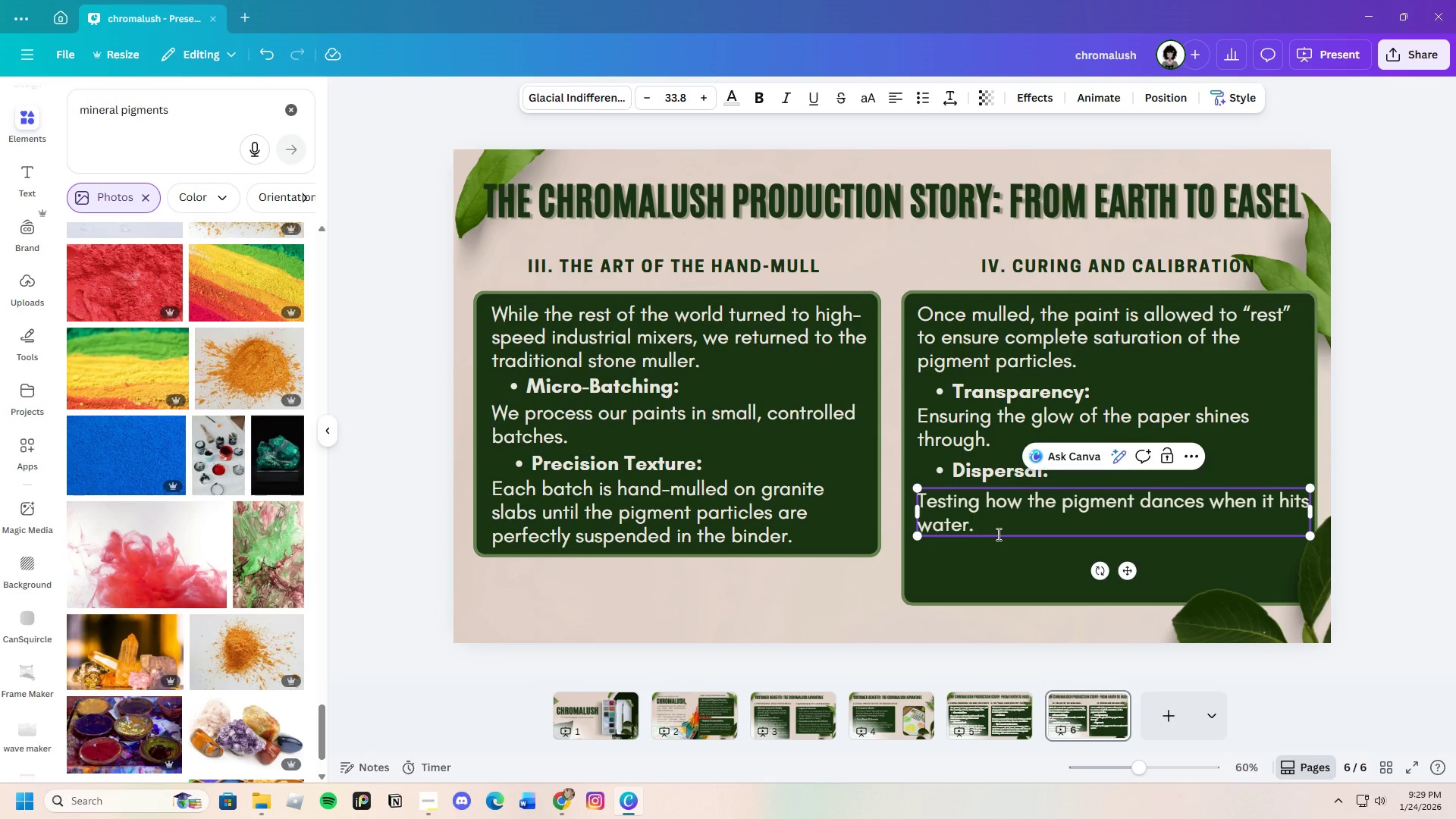 
left_click([993, 577])
 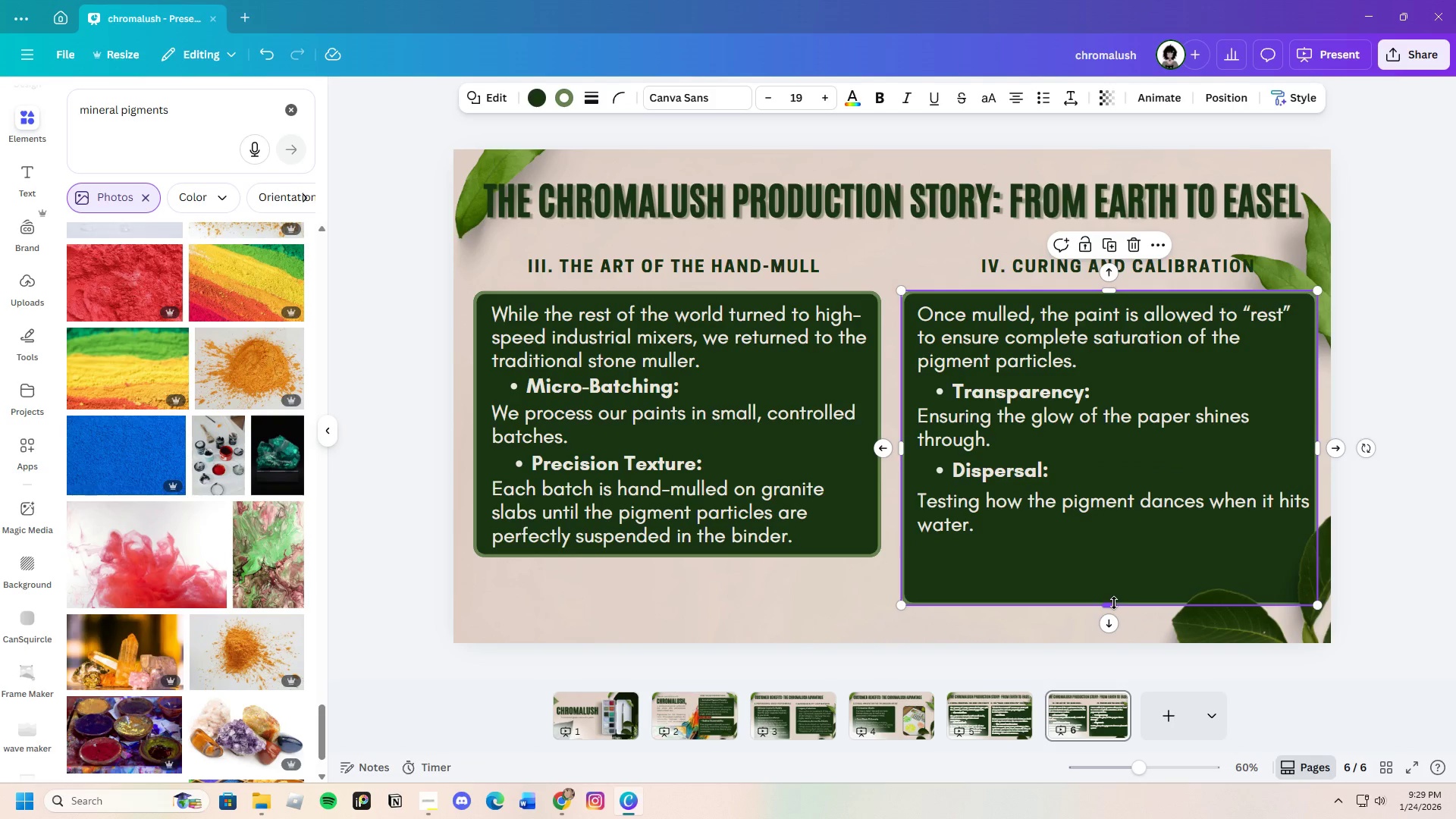 
left_click_drag(start_coordinate=[1113, 604], to_coordinate=[1100, 547])
 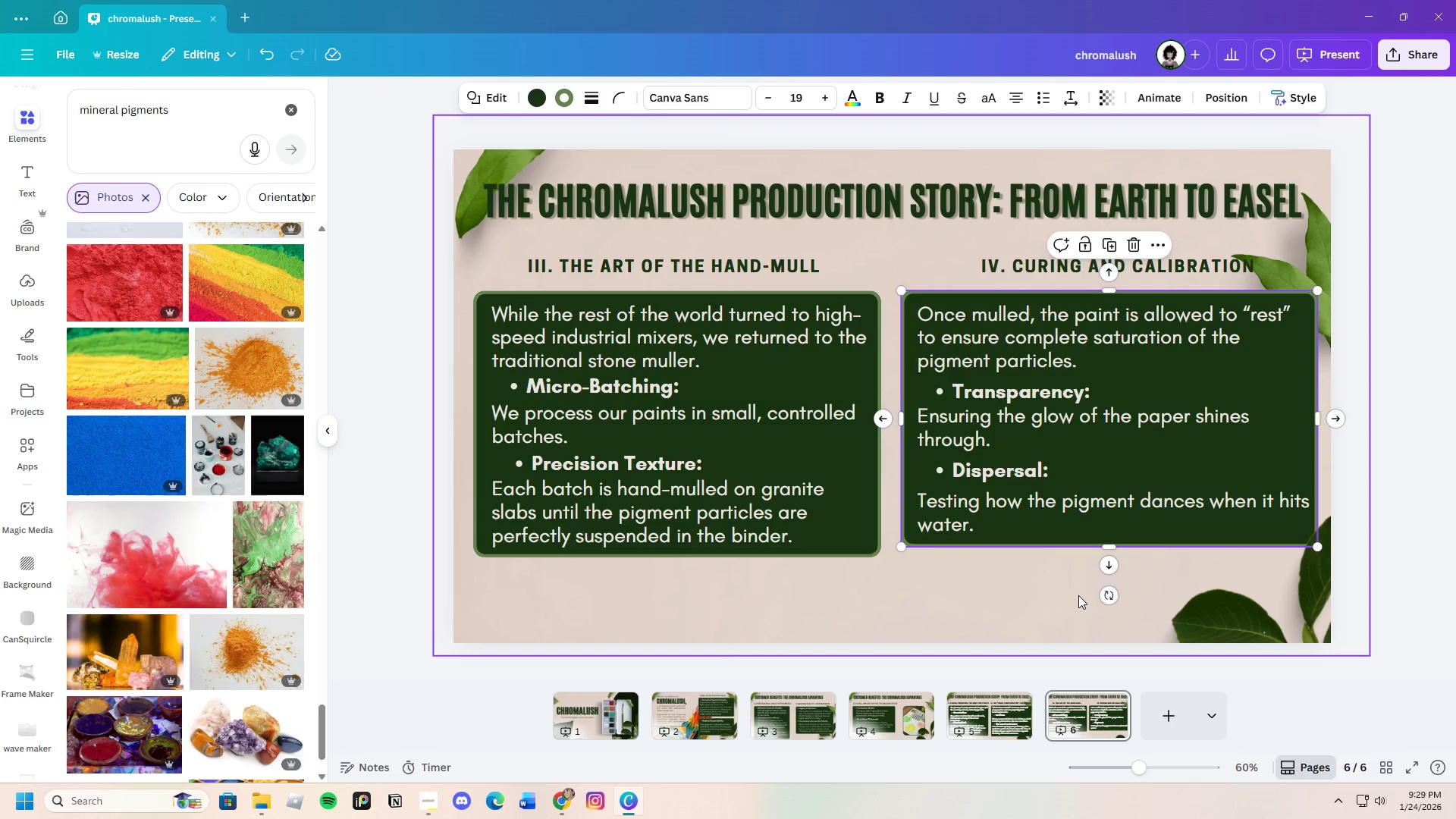 
left_click([1072, 595])
 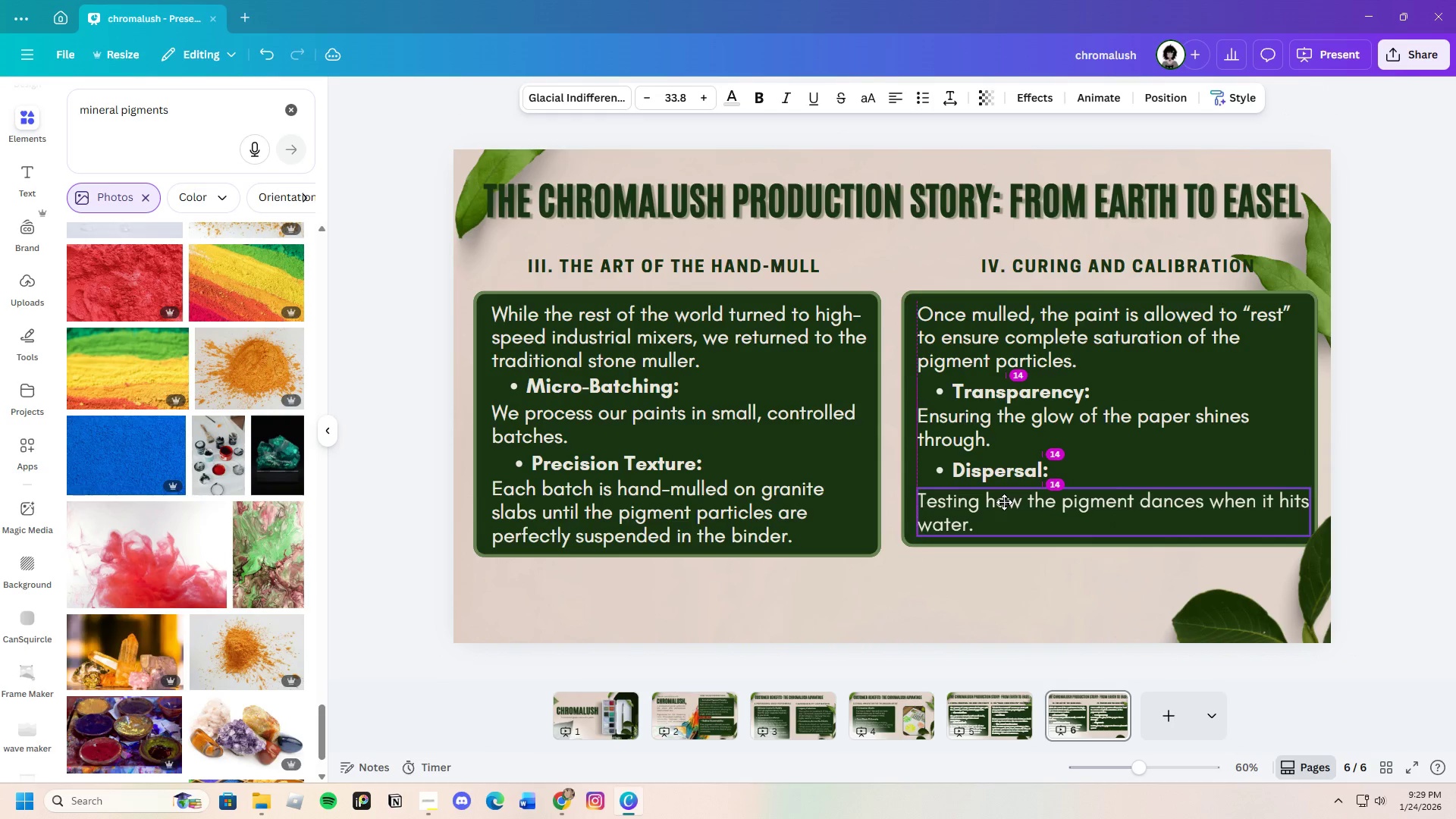 
wait(6.25)
 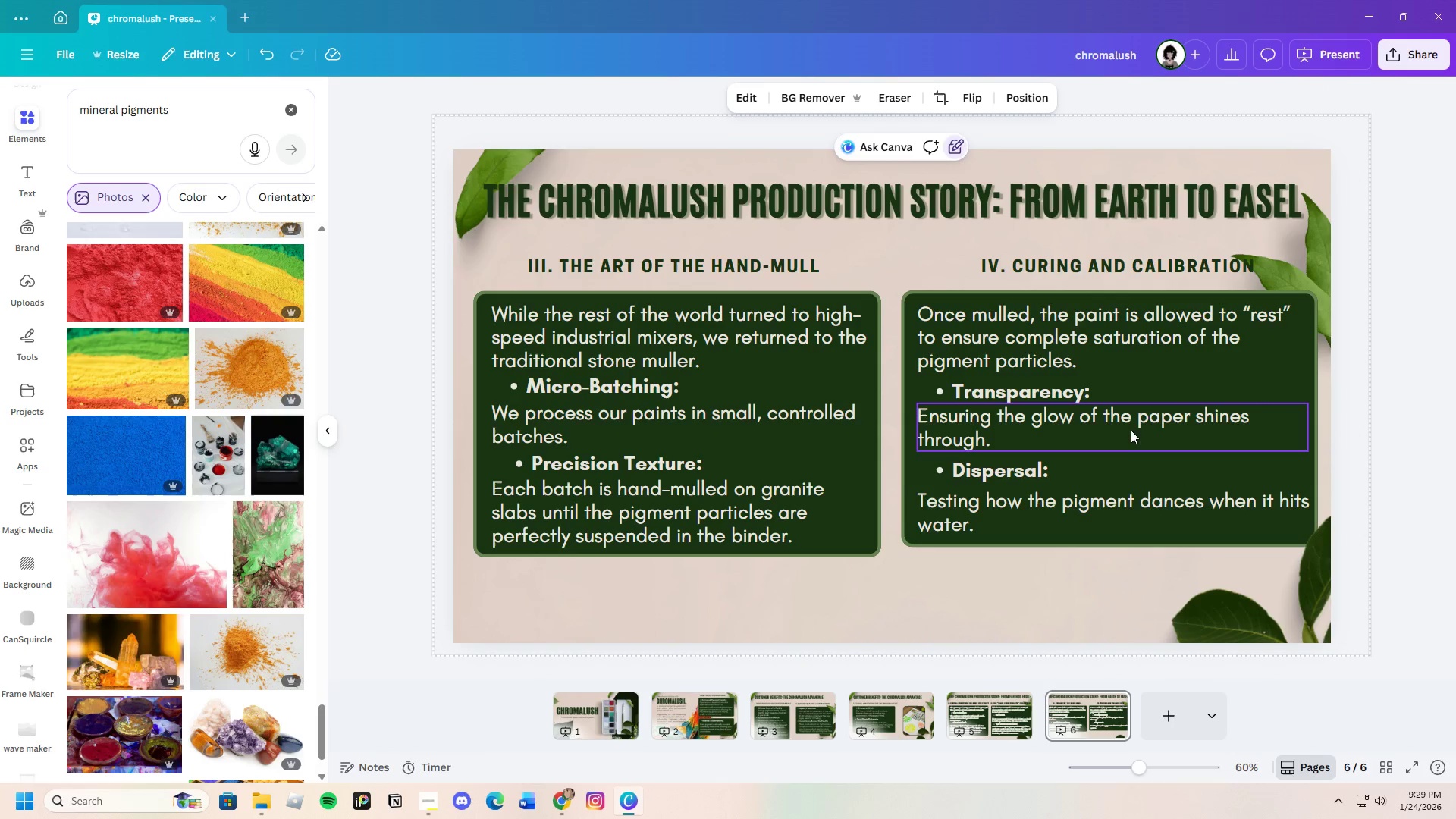 
left_click([986, 559])
 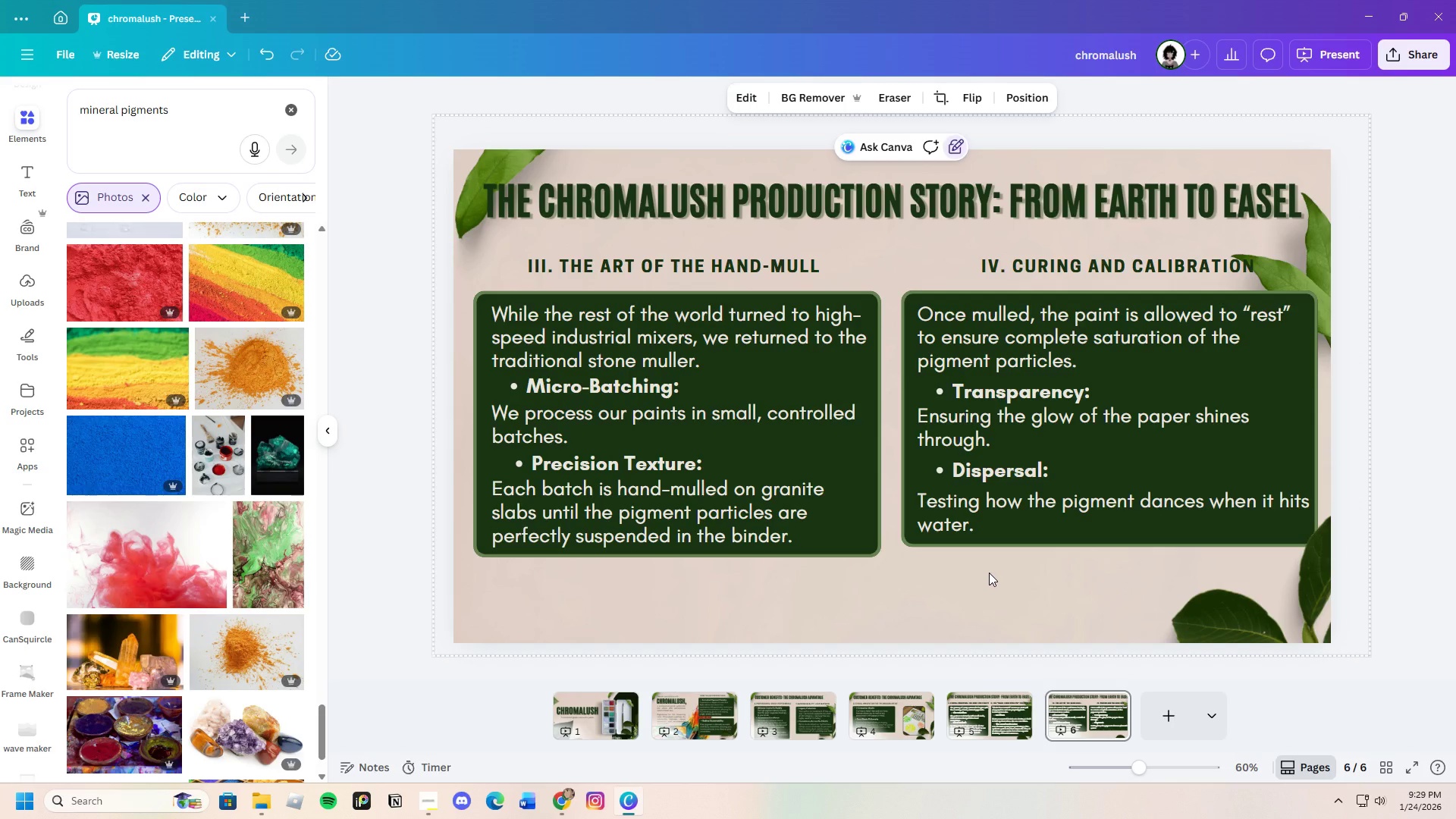 
wait(18.06)
 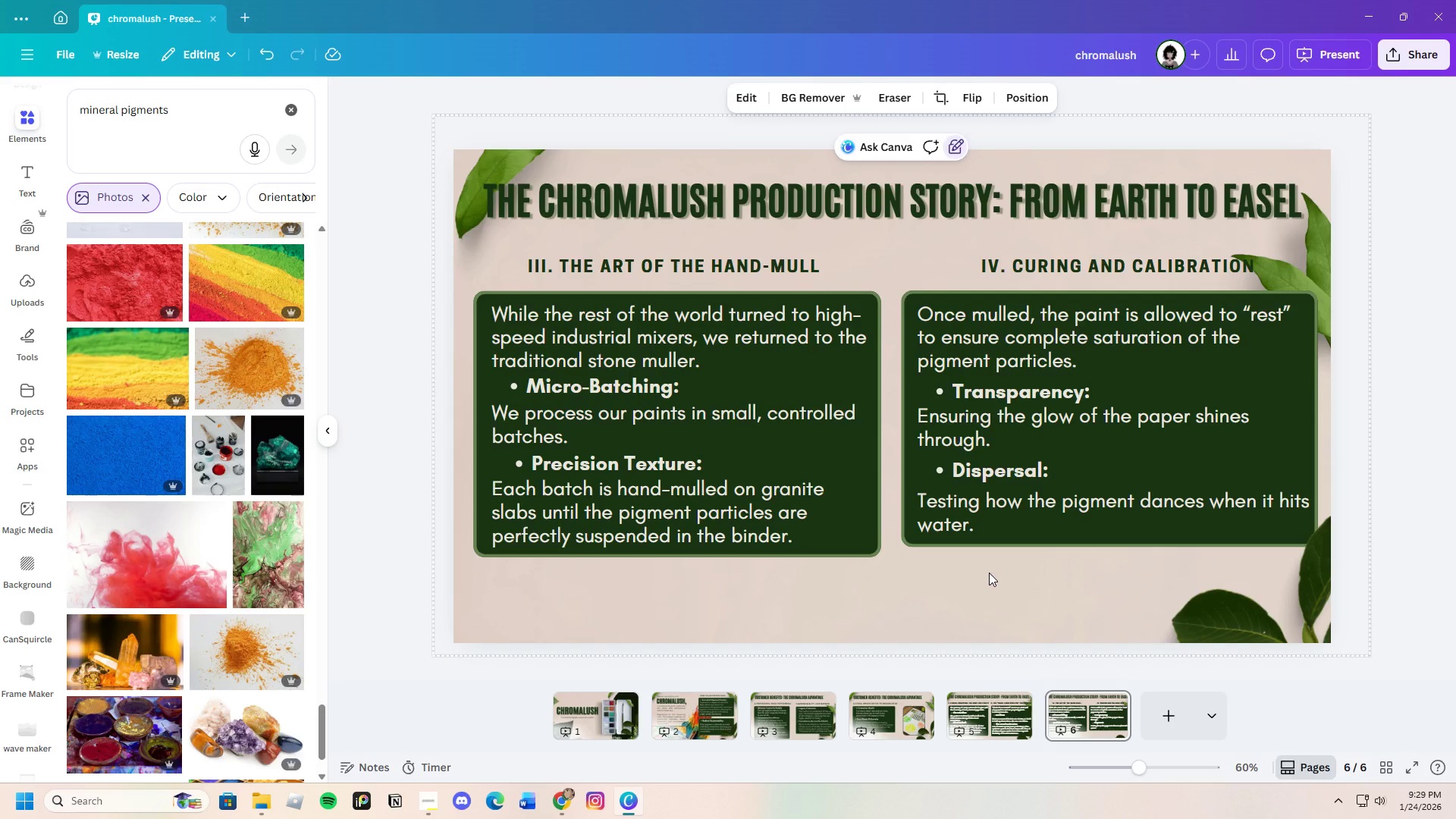 
left_click([295, 103])
 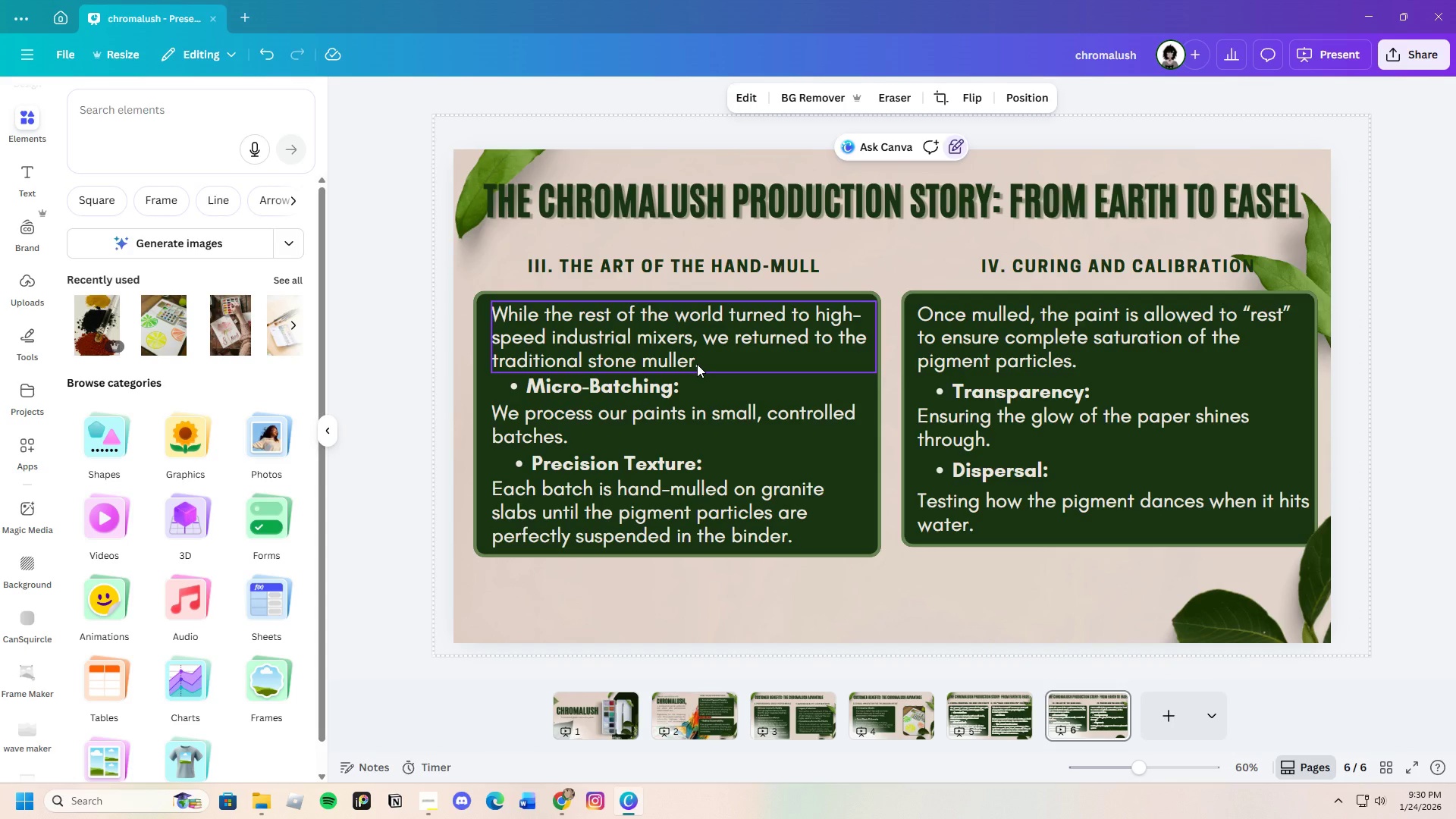 
wait(11.14)
 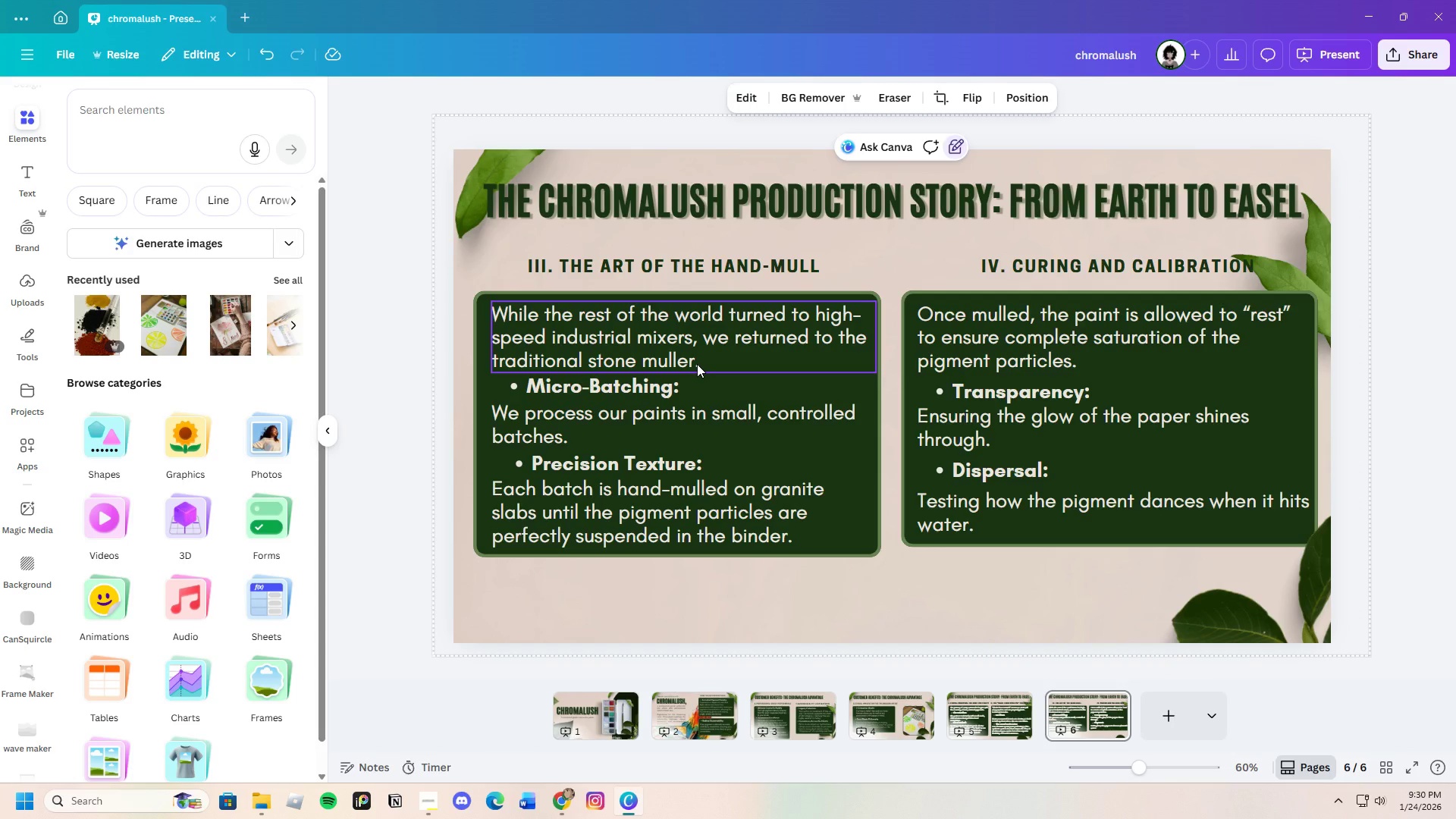 
left_click([494, 356])
 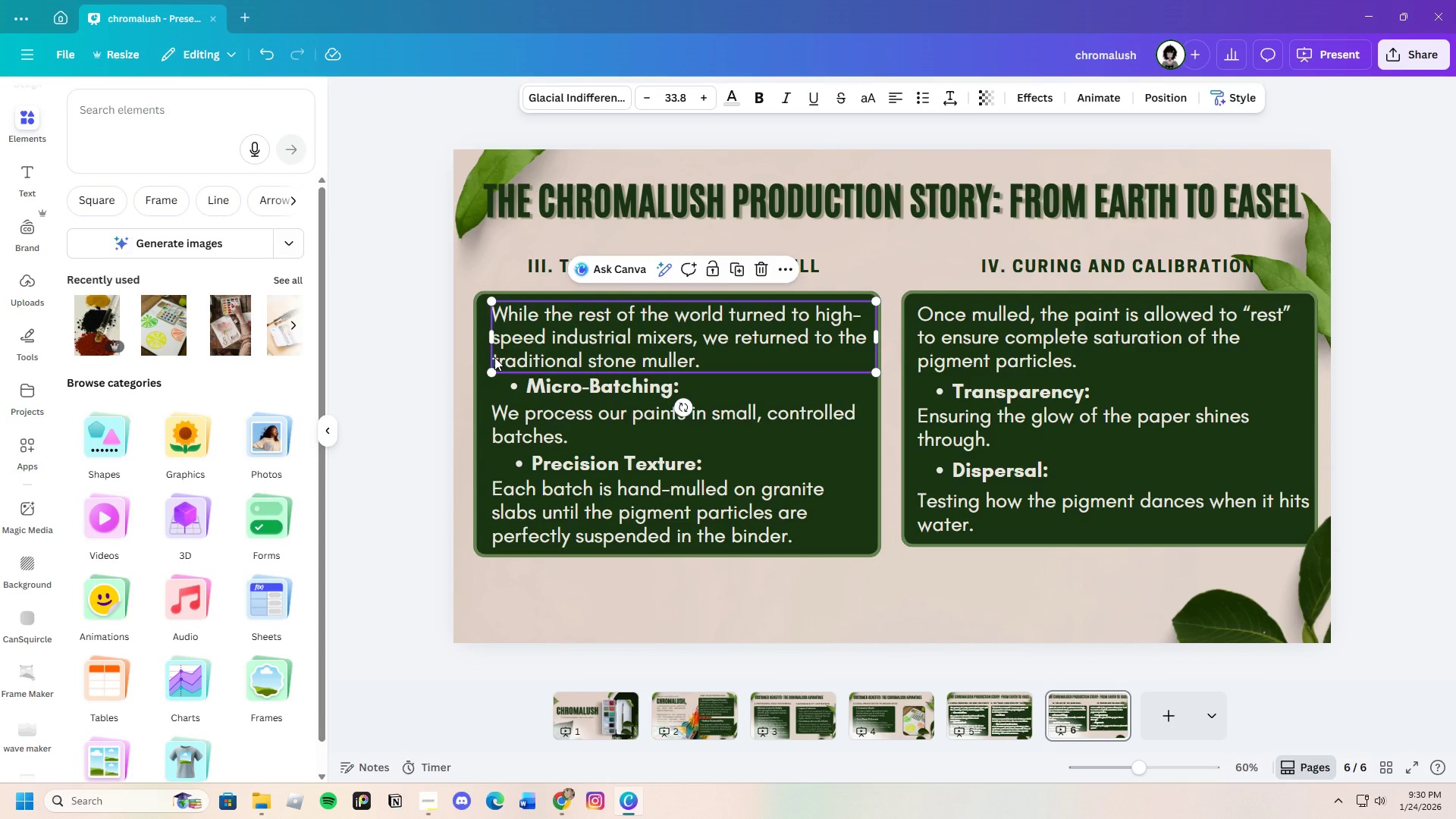 
left_click_drag(start_coordinate=[494, 357], to_coordinate=[579, 359])
 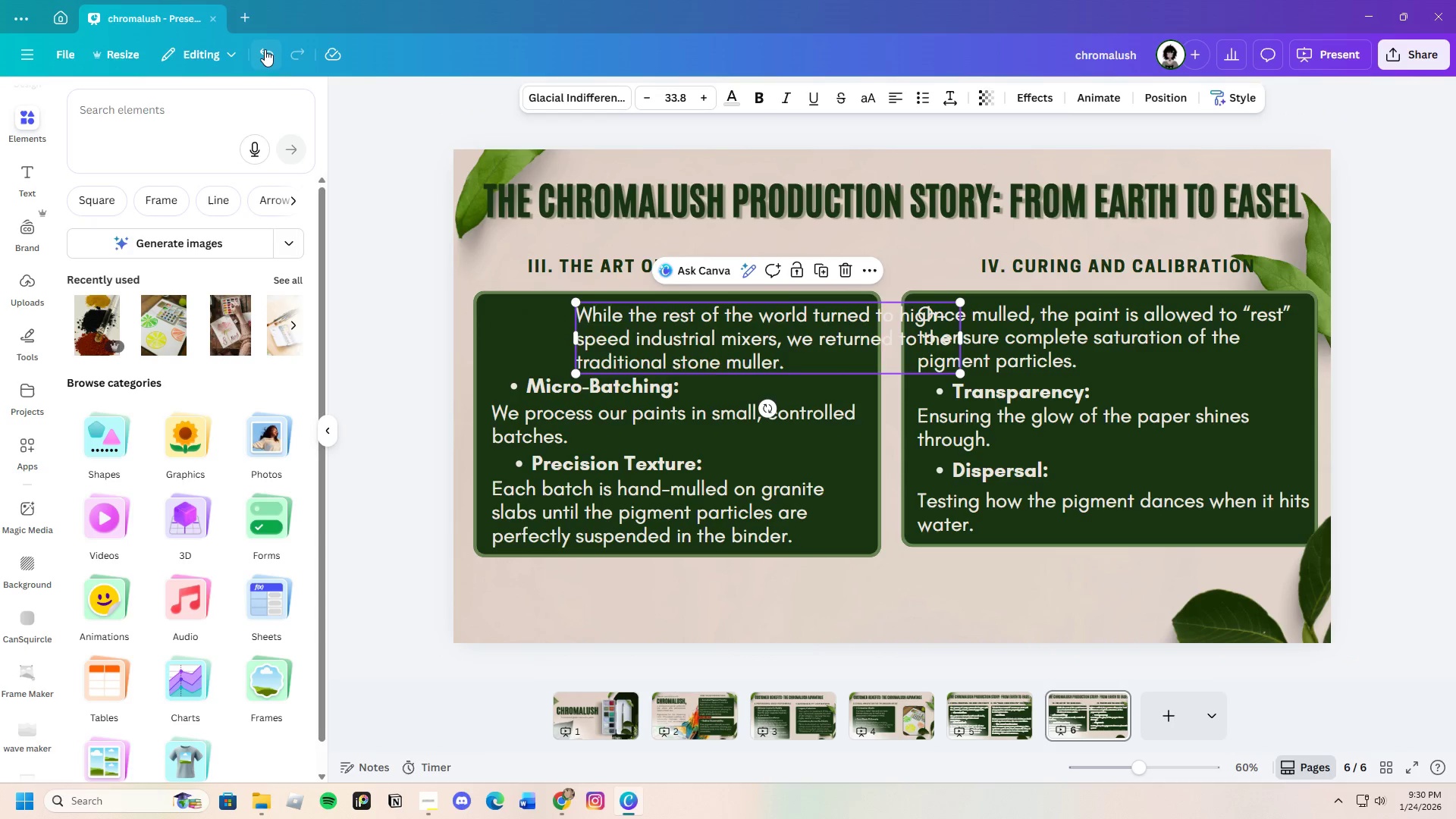 
left_click([265, 49])
 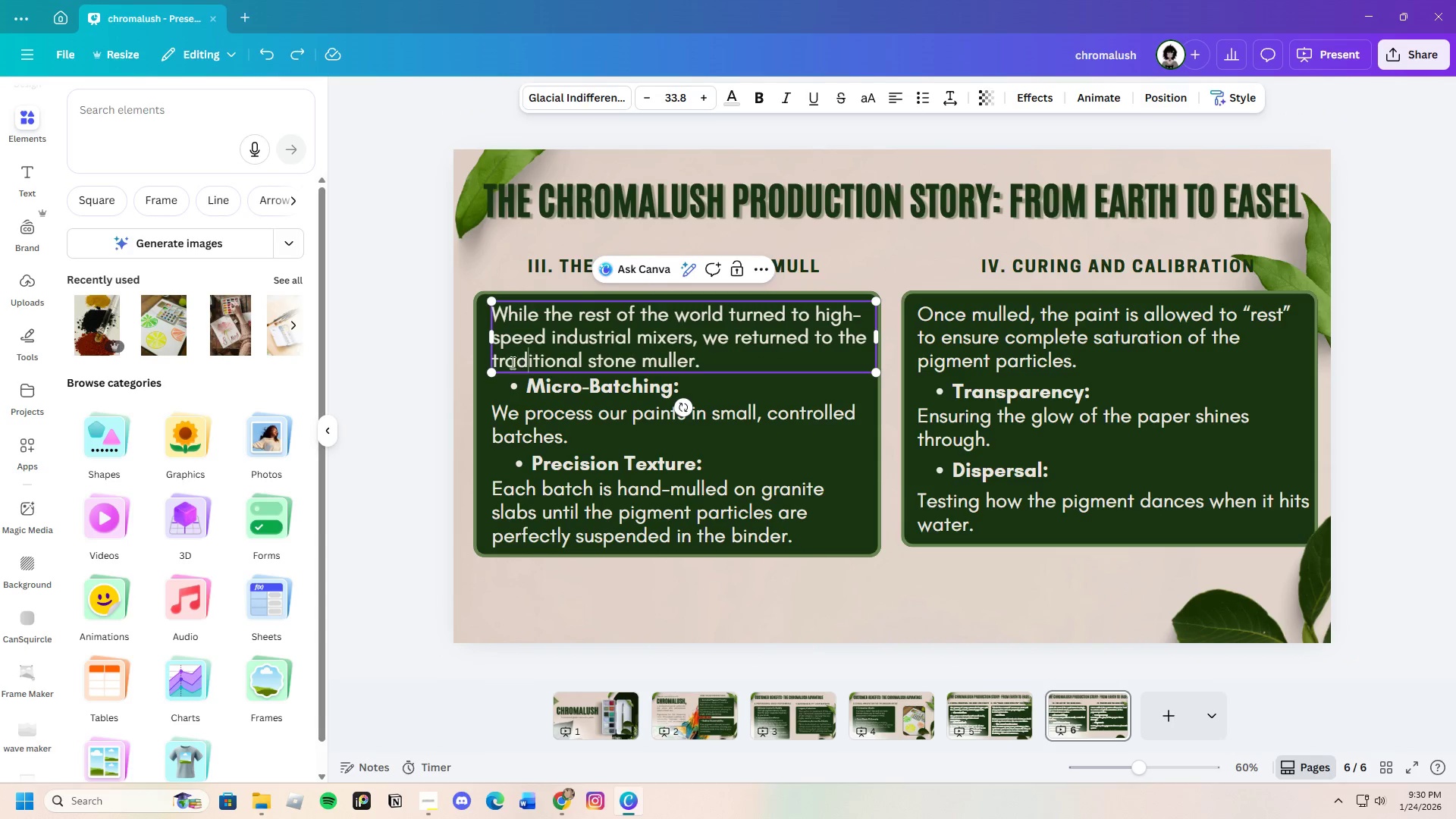 
double_click([508, 362])
 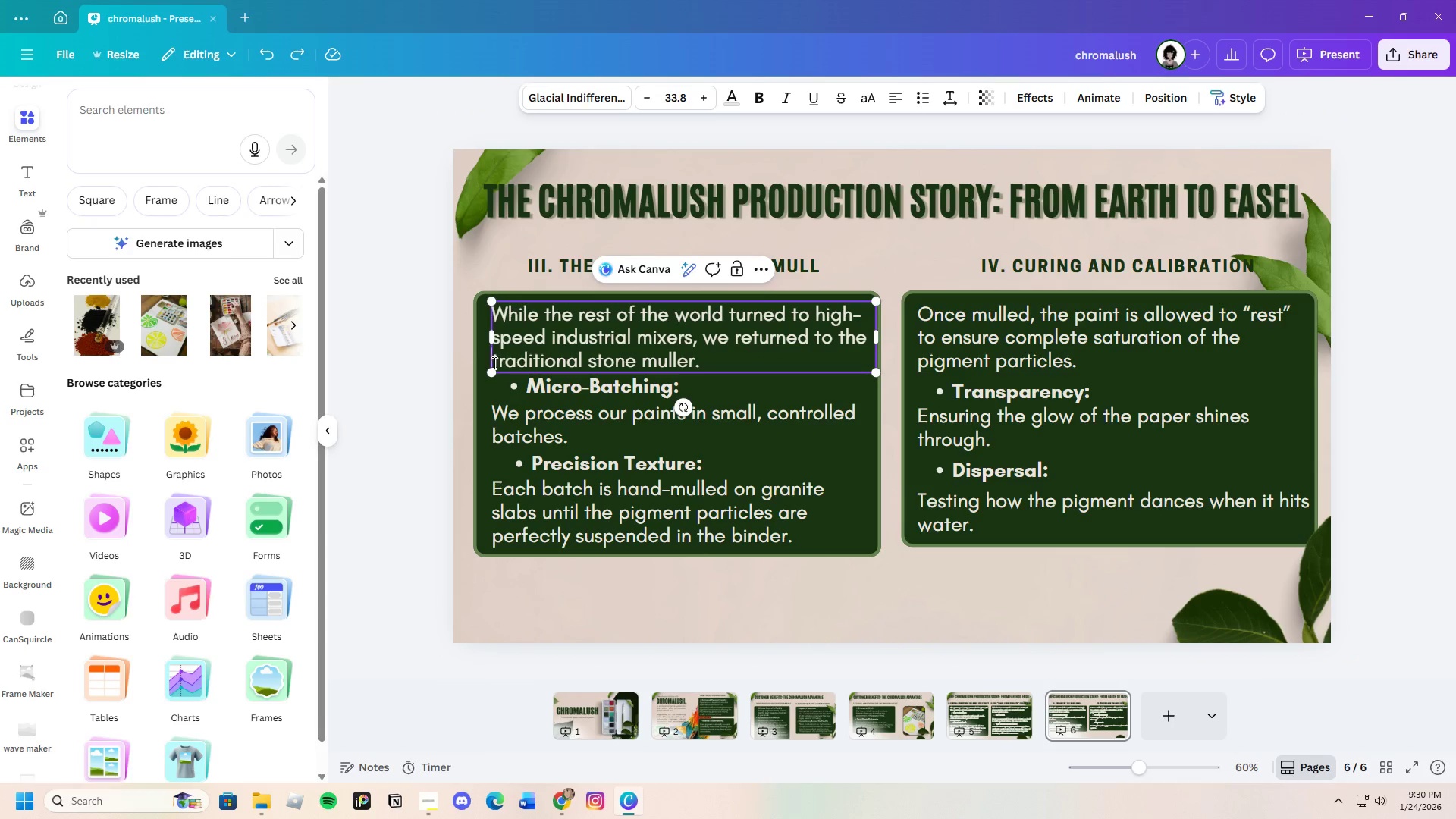 
left_click_drag(start_coordinate=[493, 362], to_coordinate=[692, 359])
 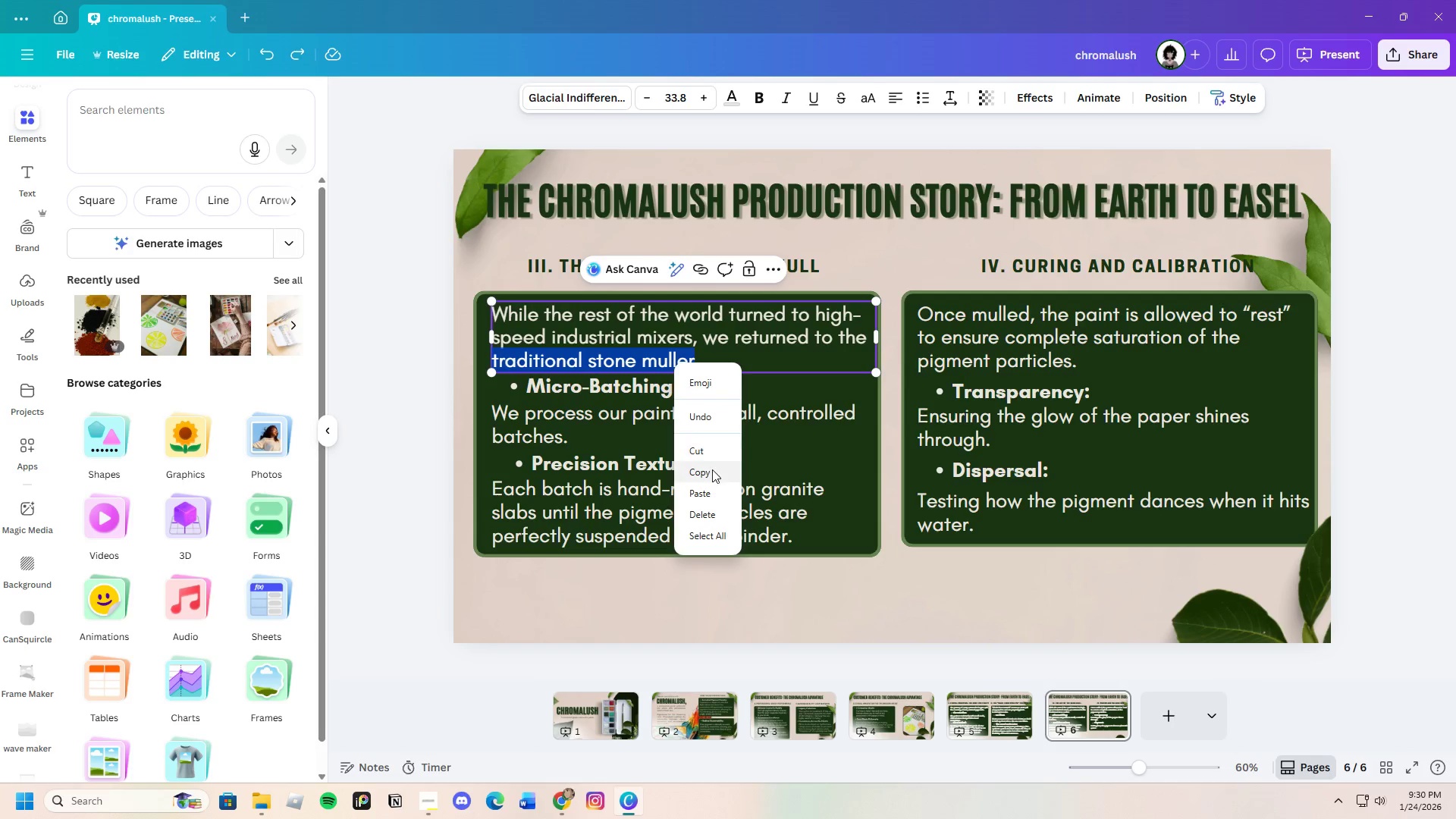 
left_click([711, 478])
 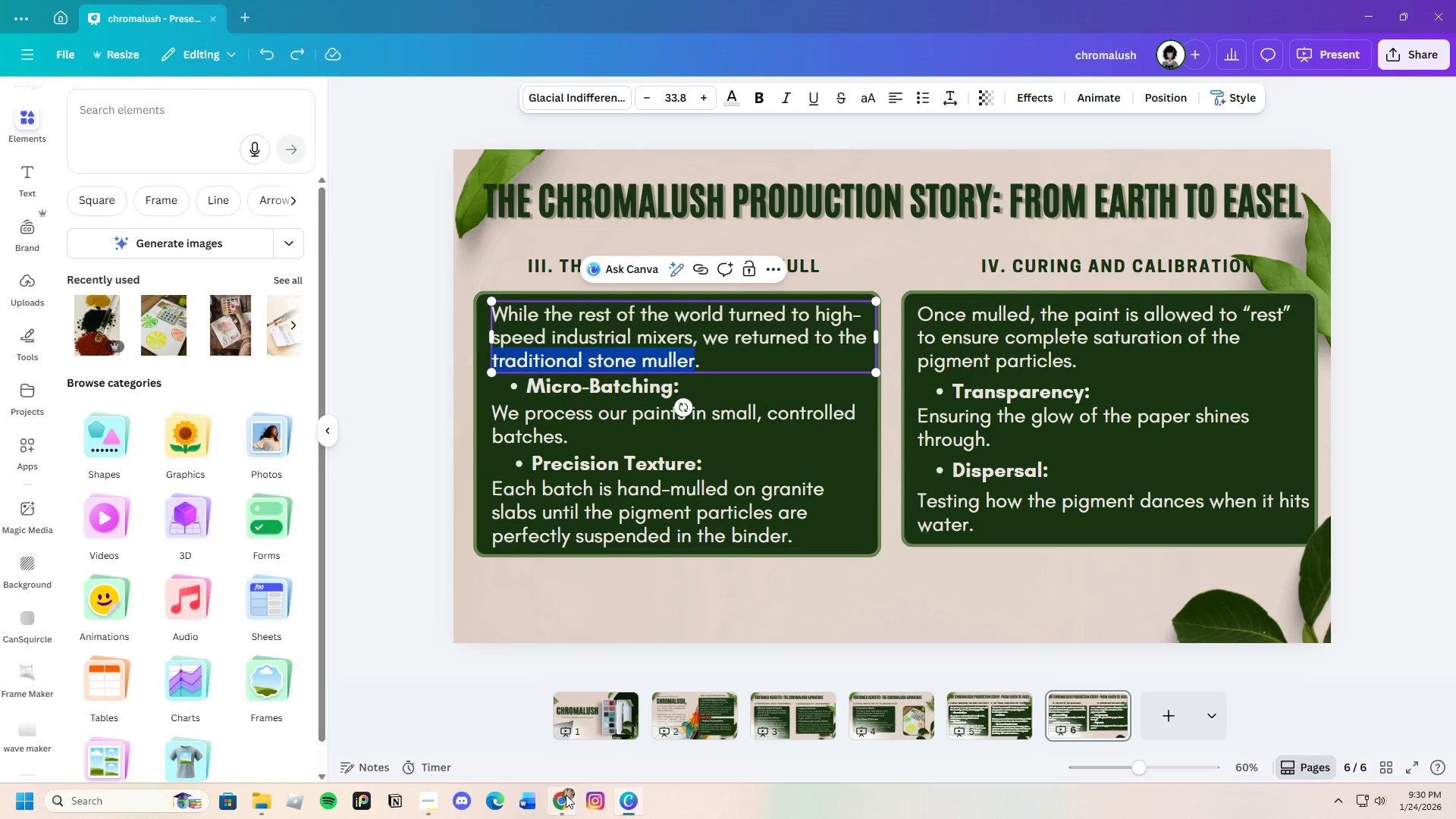 
left_click([565, 795])
 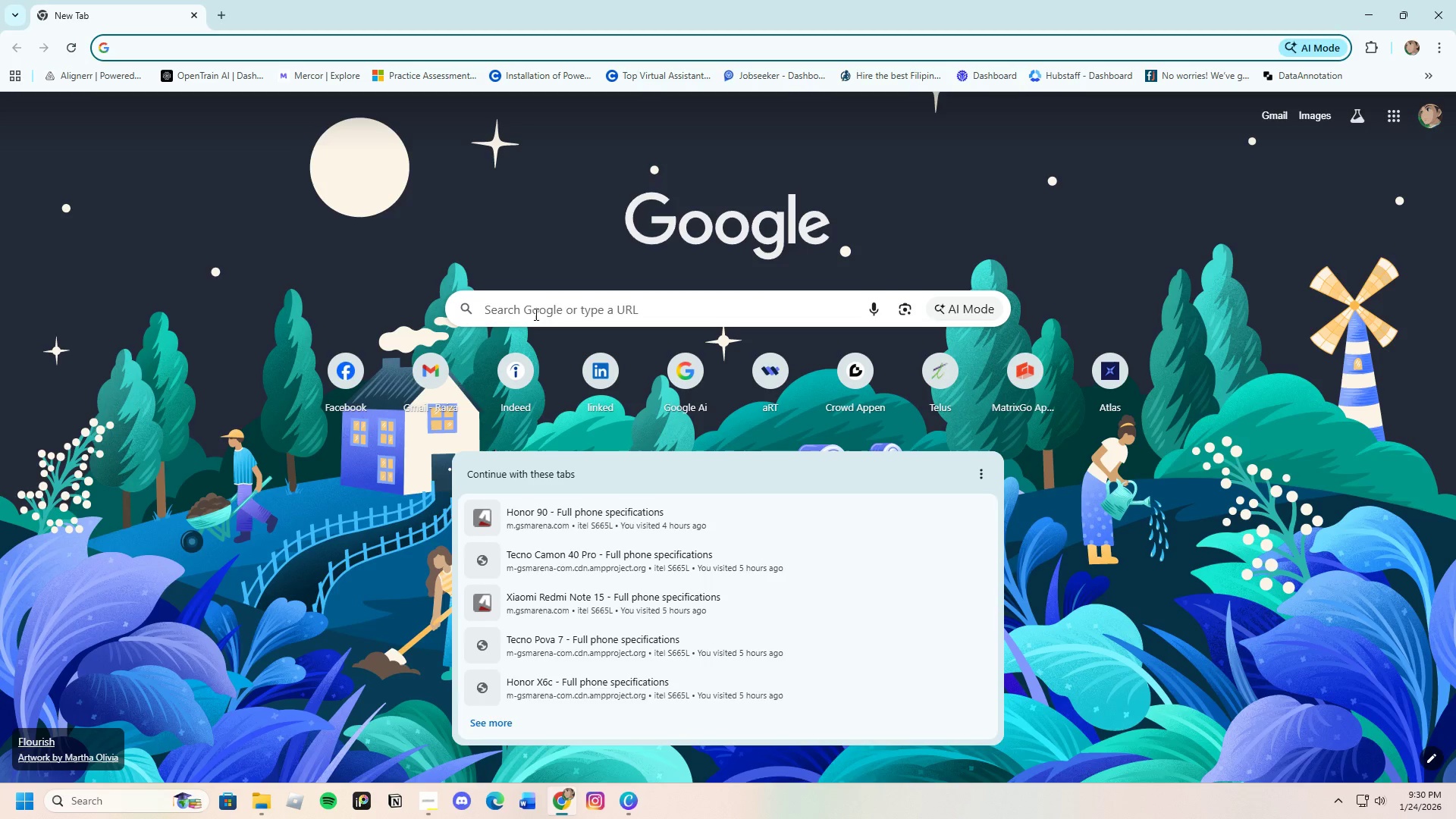 
left_click([535, 312])
 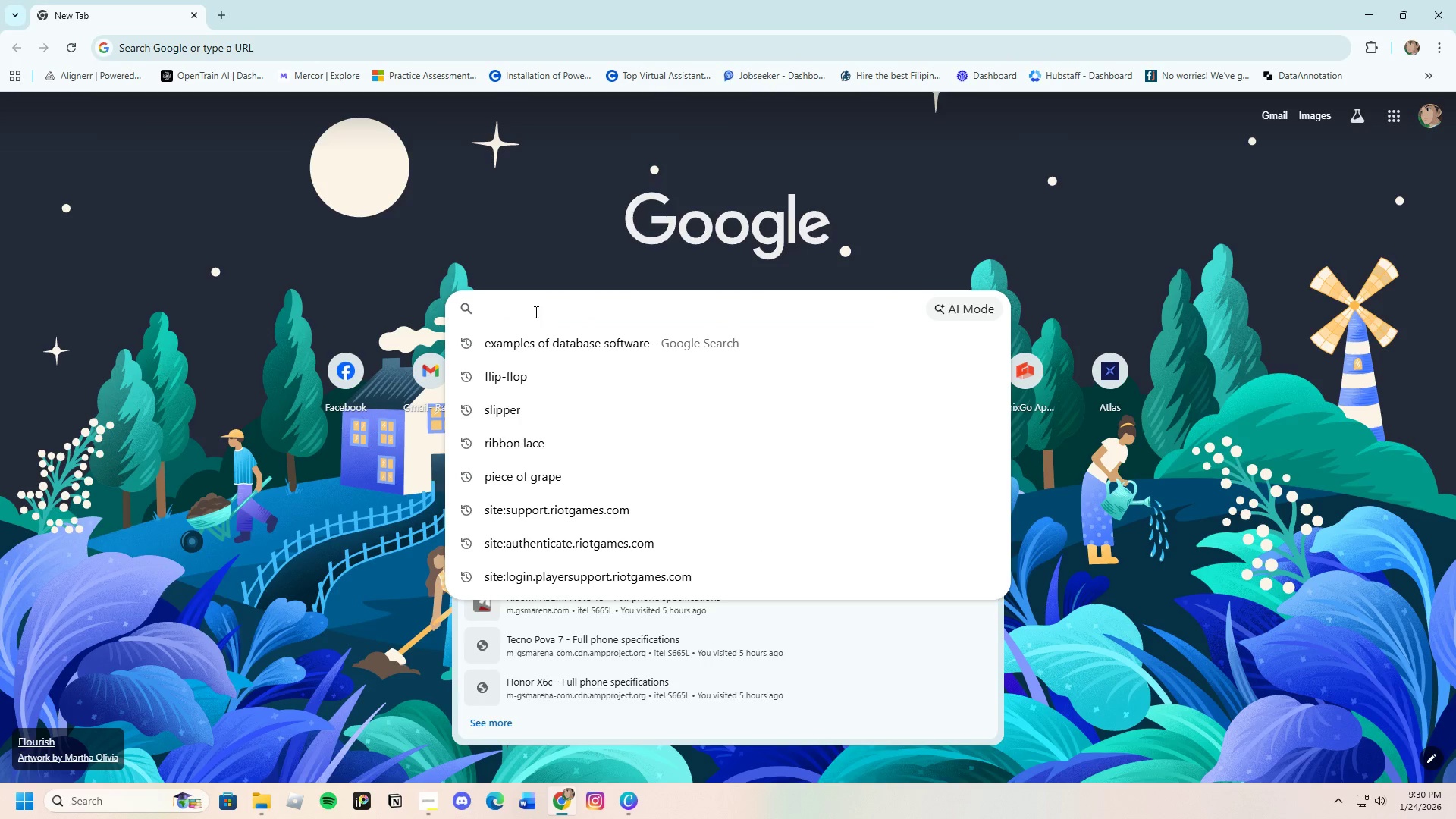 
key(Control+V)
 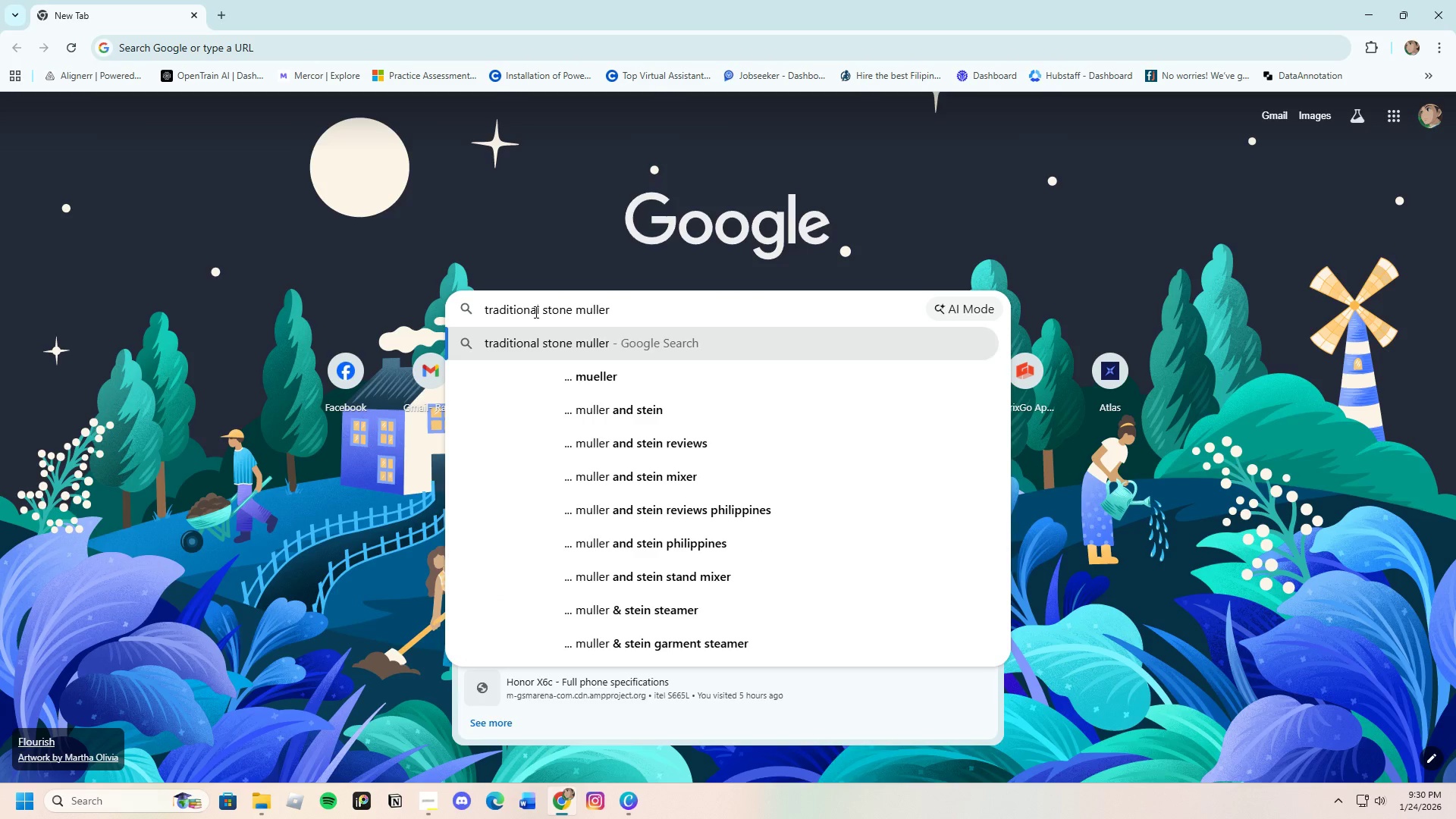 
key(Enter)
 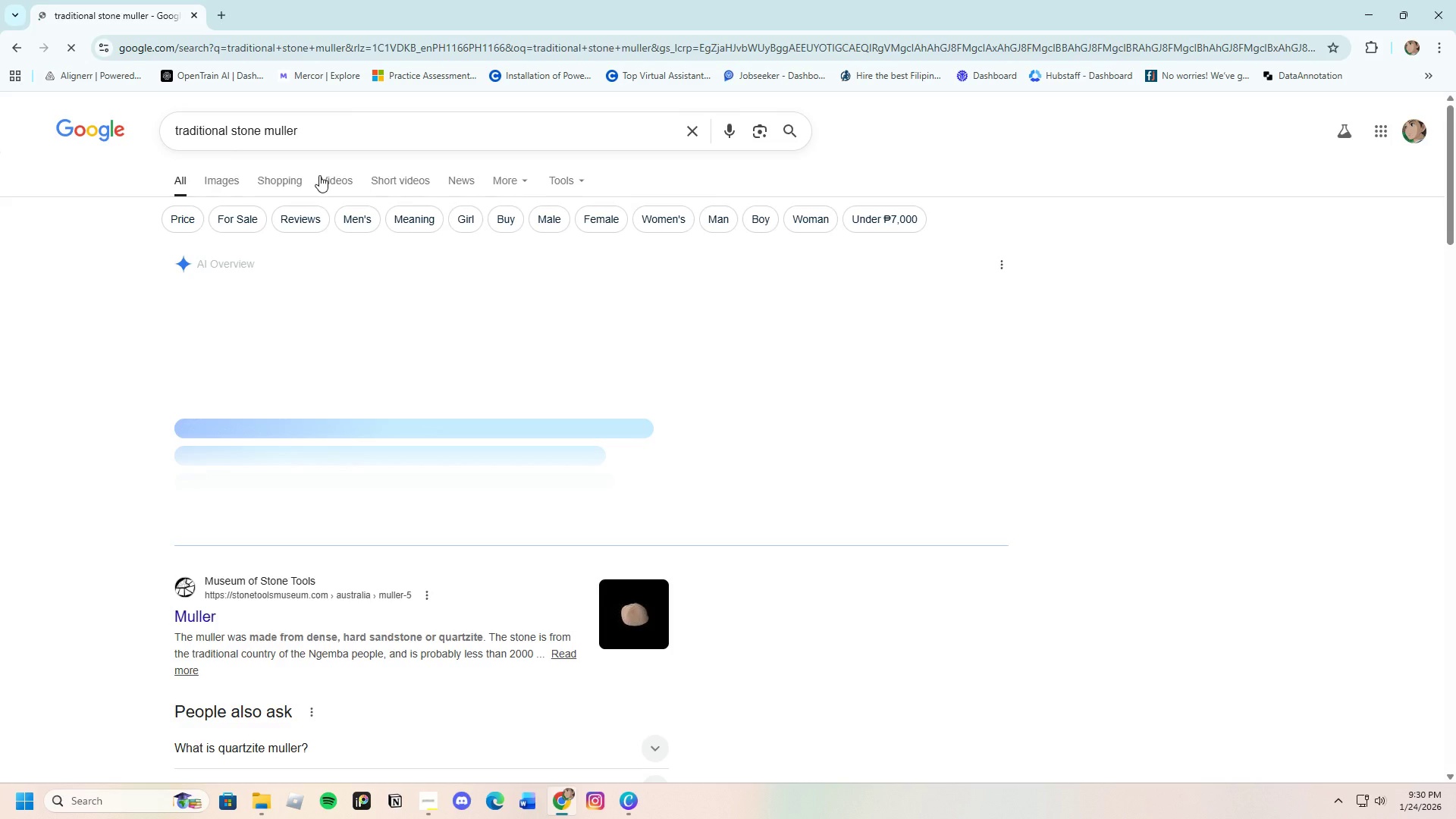 
left_click([228, 183])
 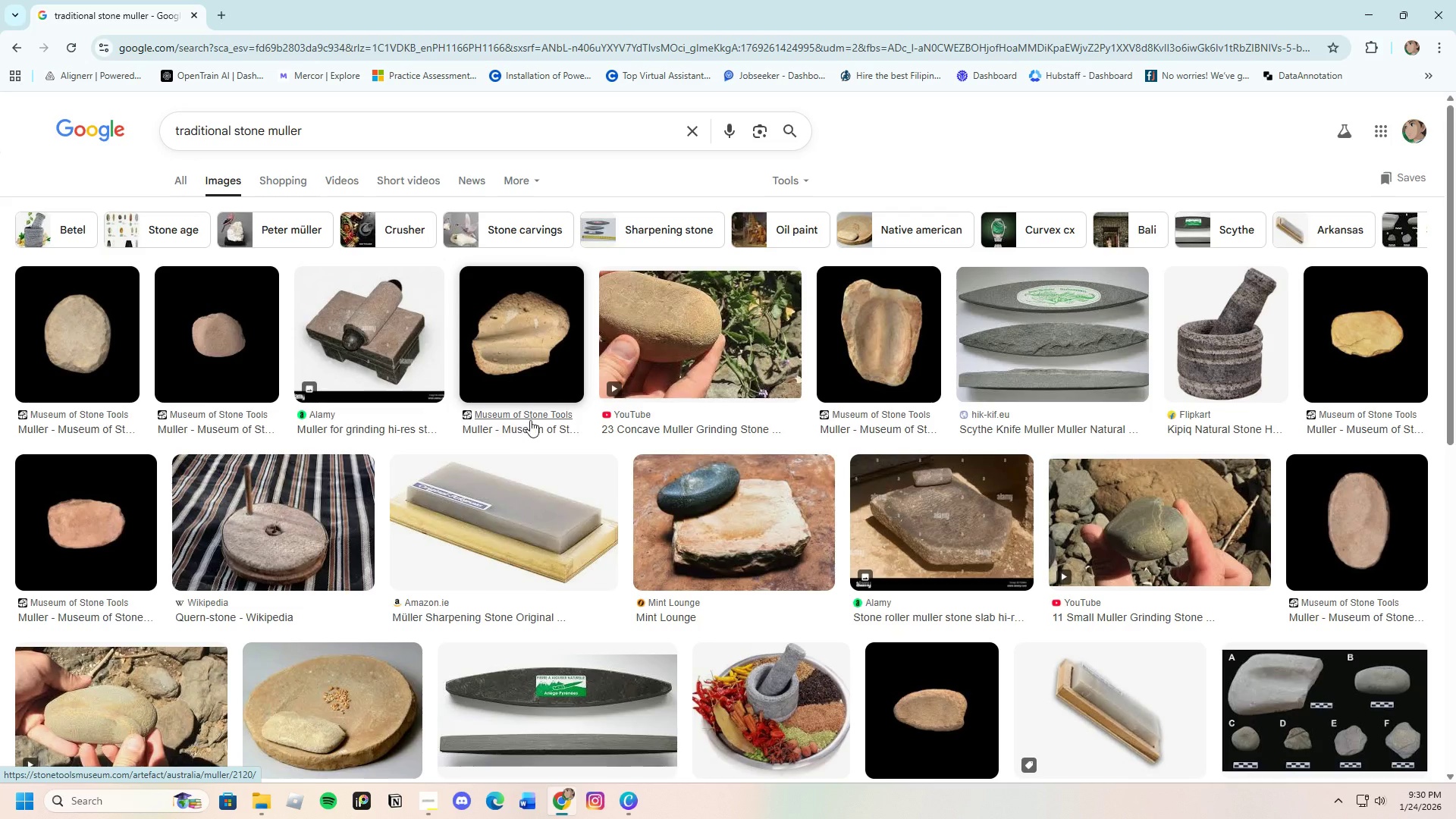 
wait(5.5)
 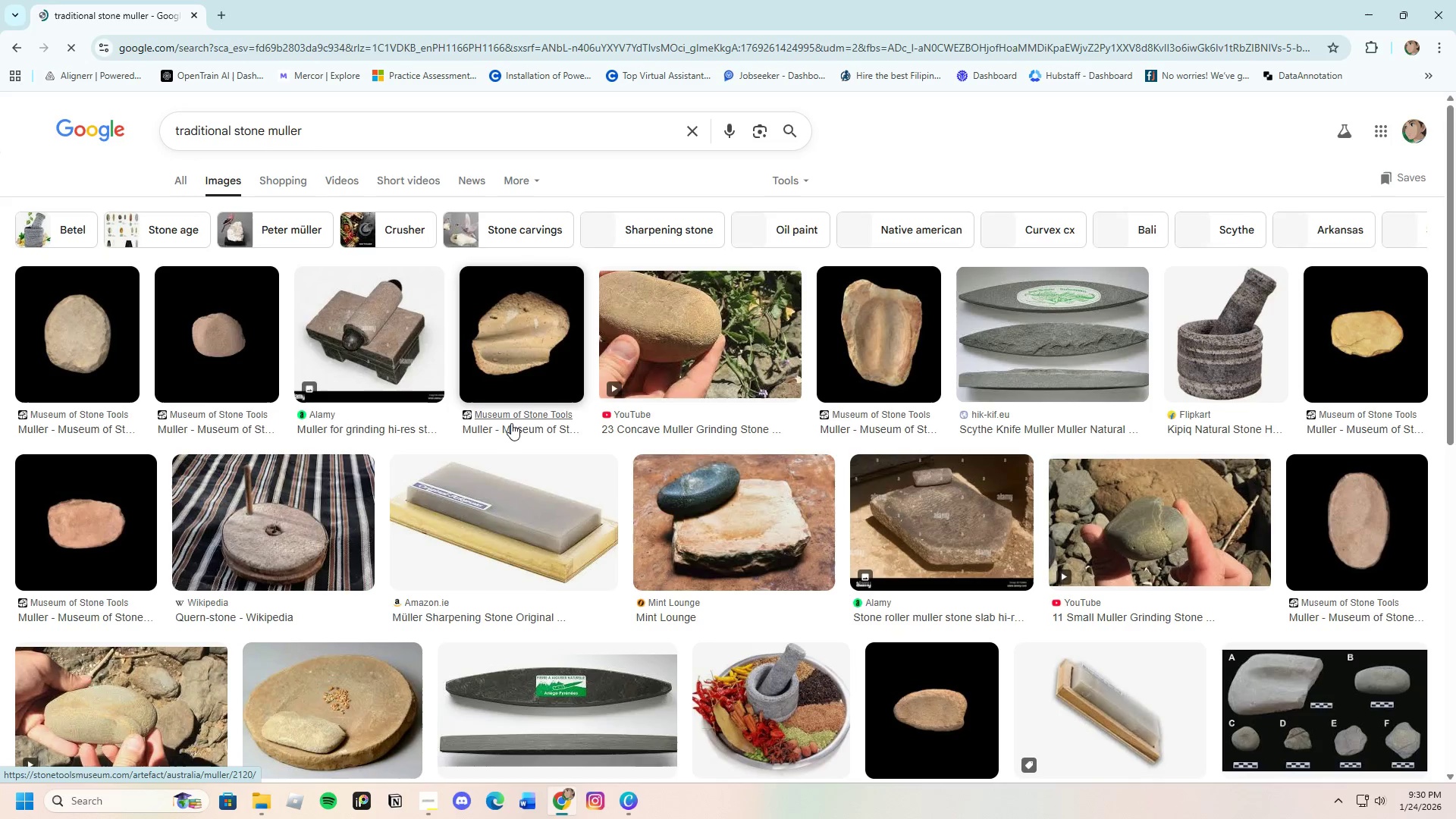 
left_click([562, 808])
 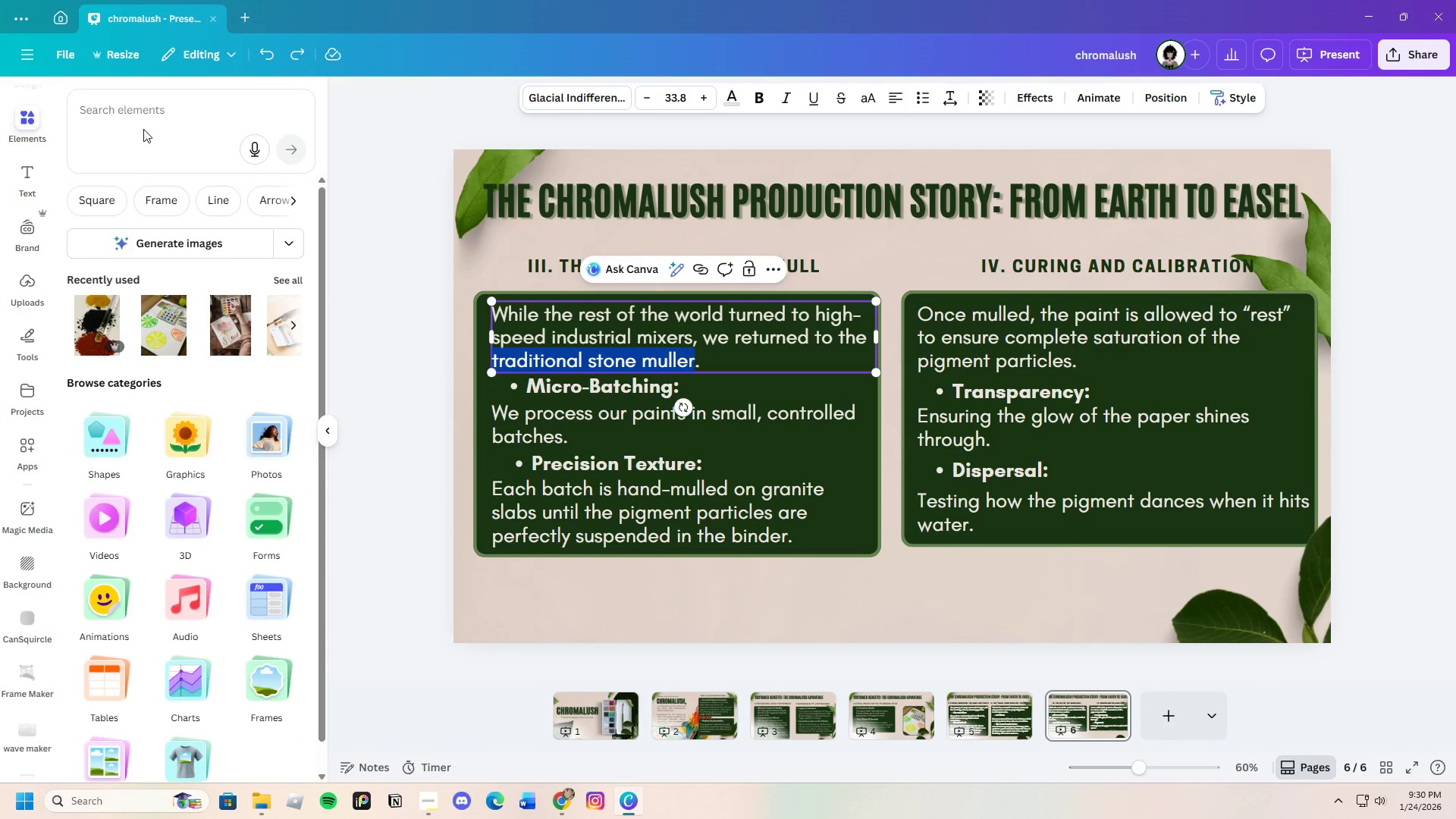 
left_click([145, 121])
 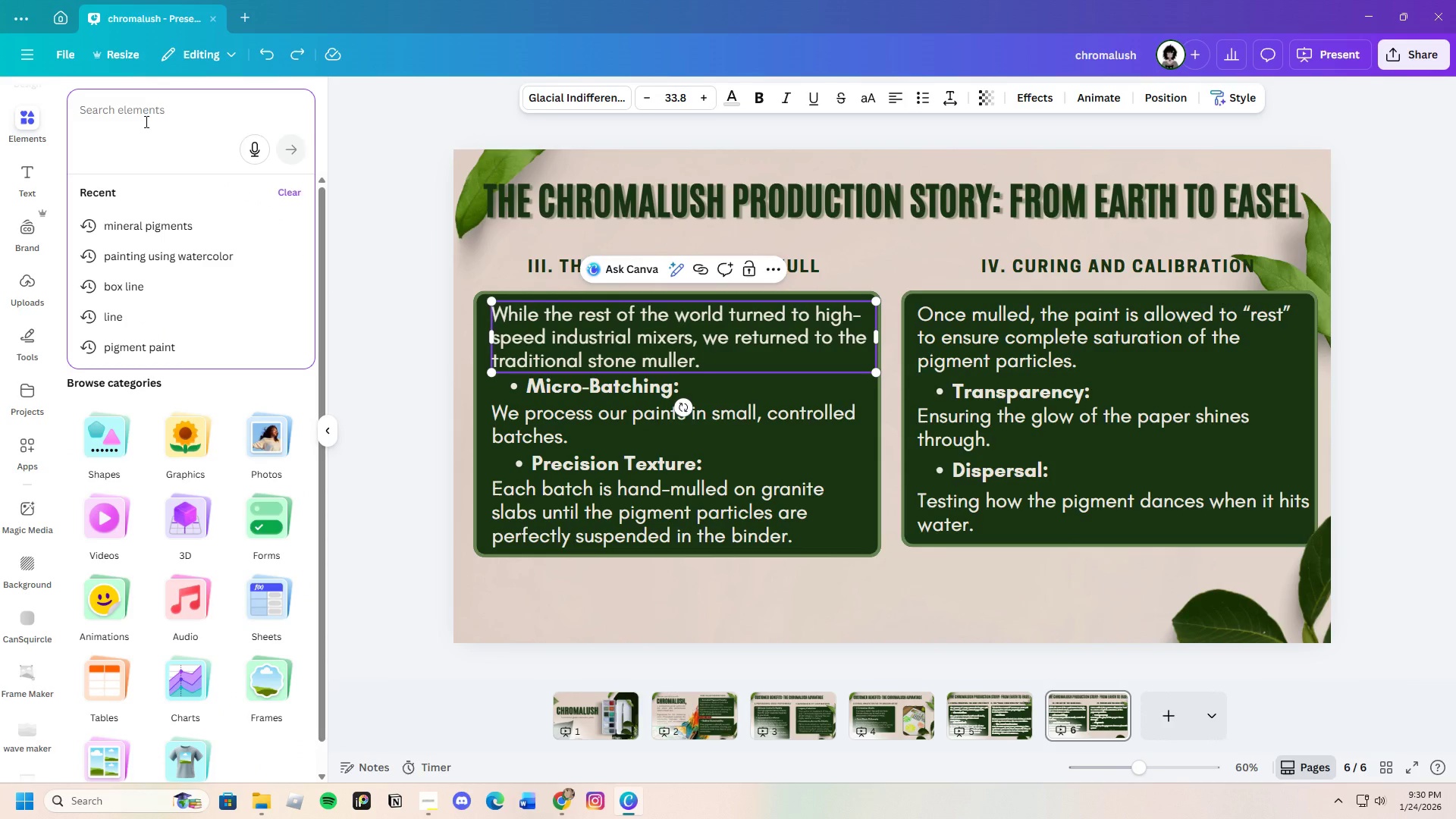 
key(Control+V)
 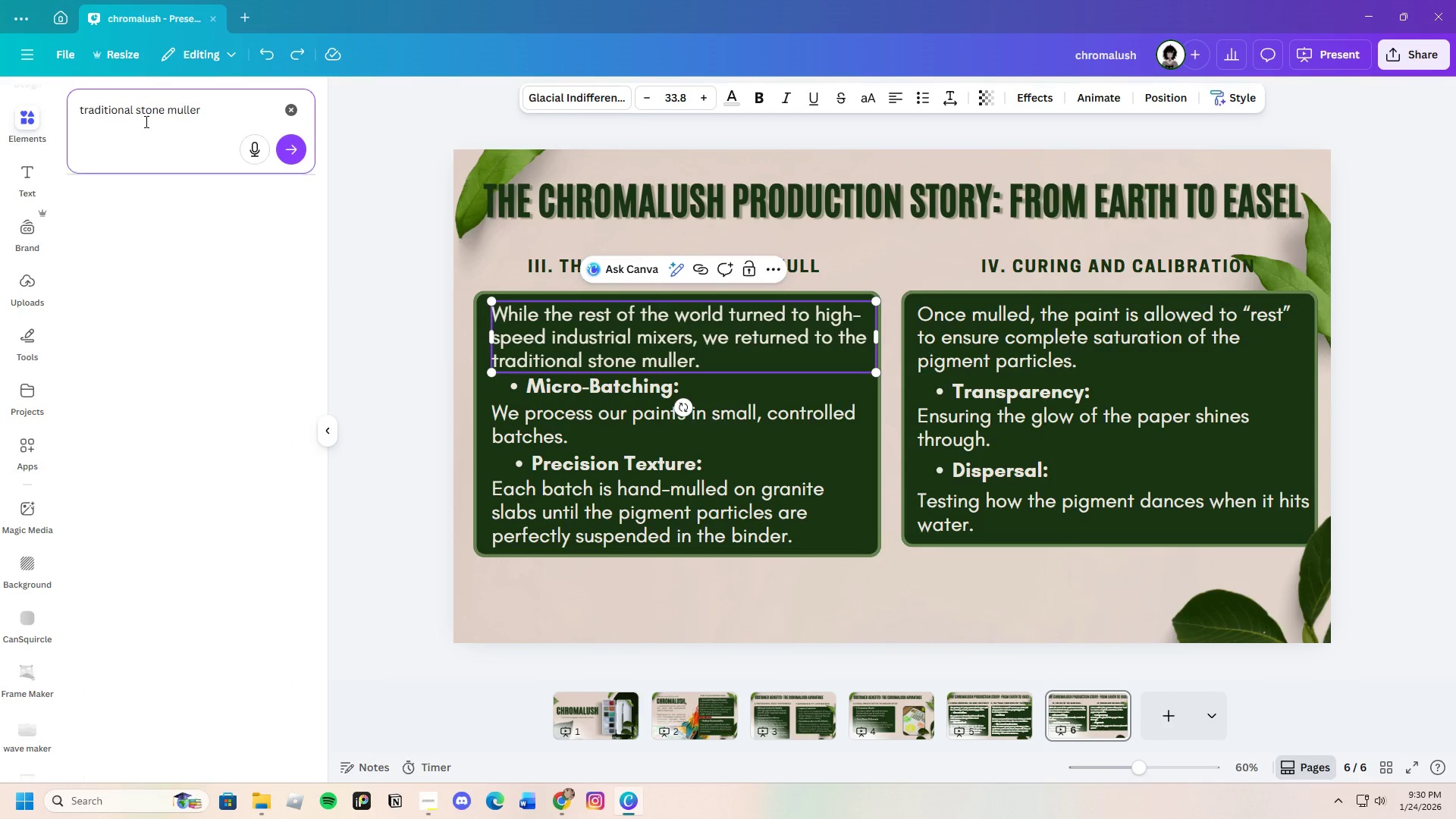 
key(Enter)
 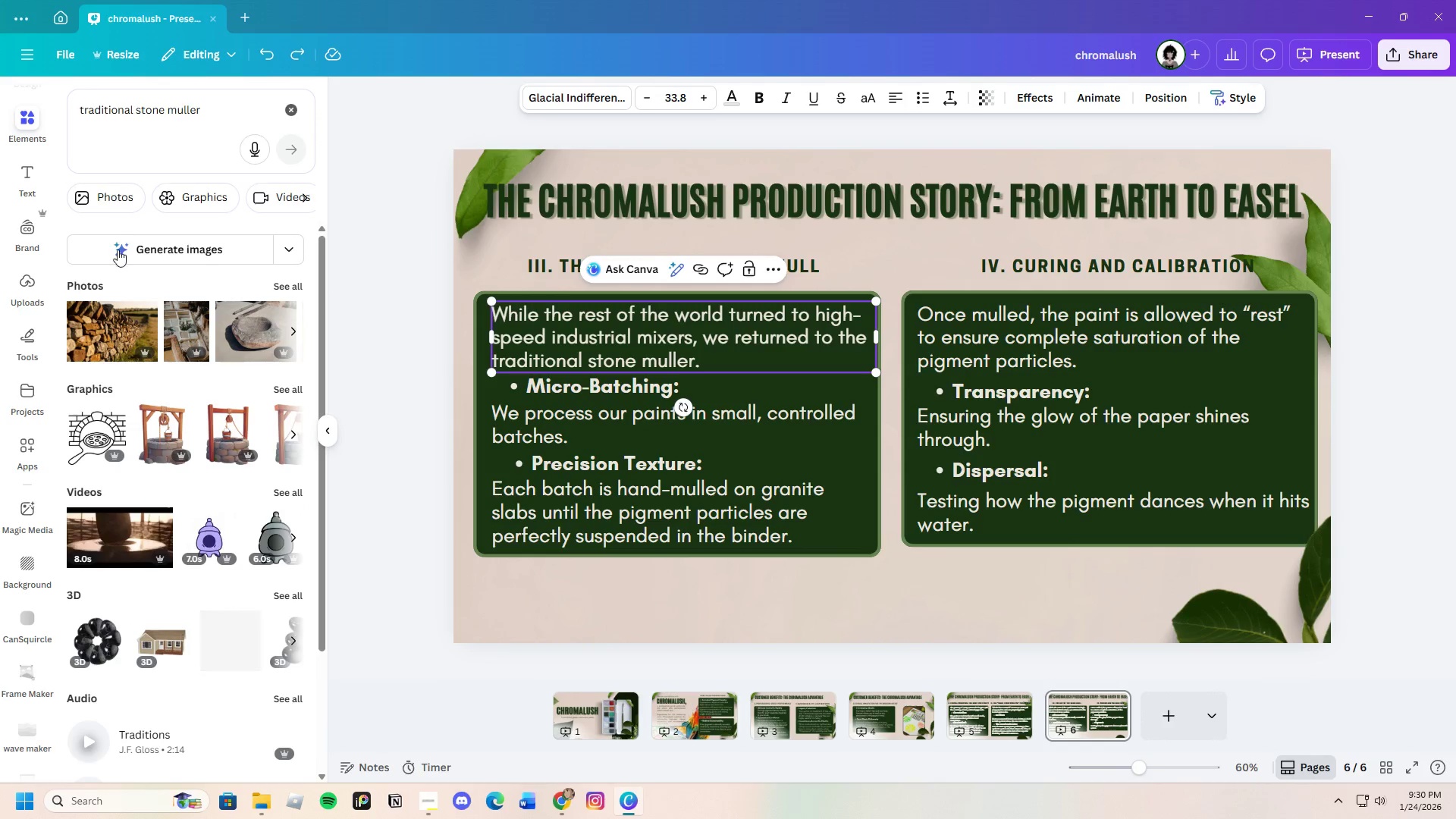 
left_click([128, 199])
 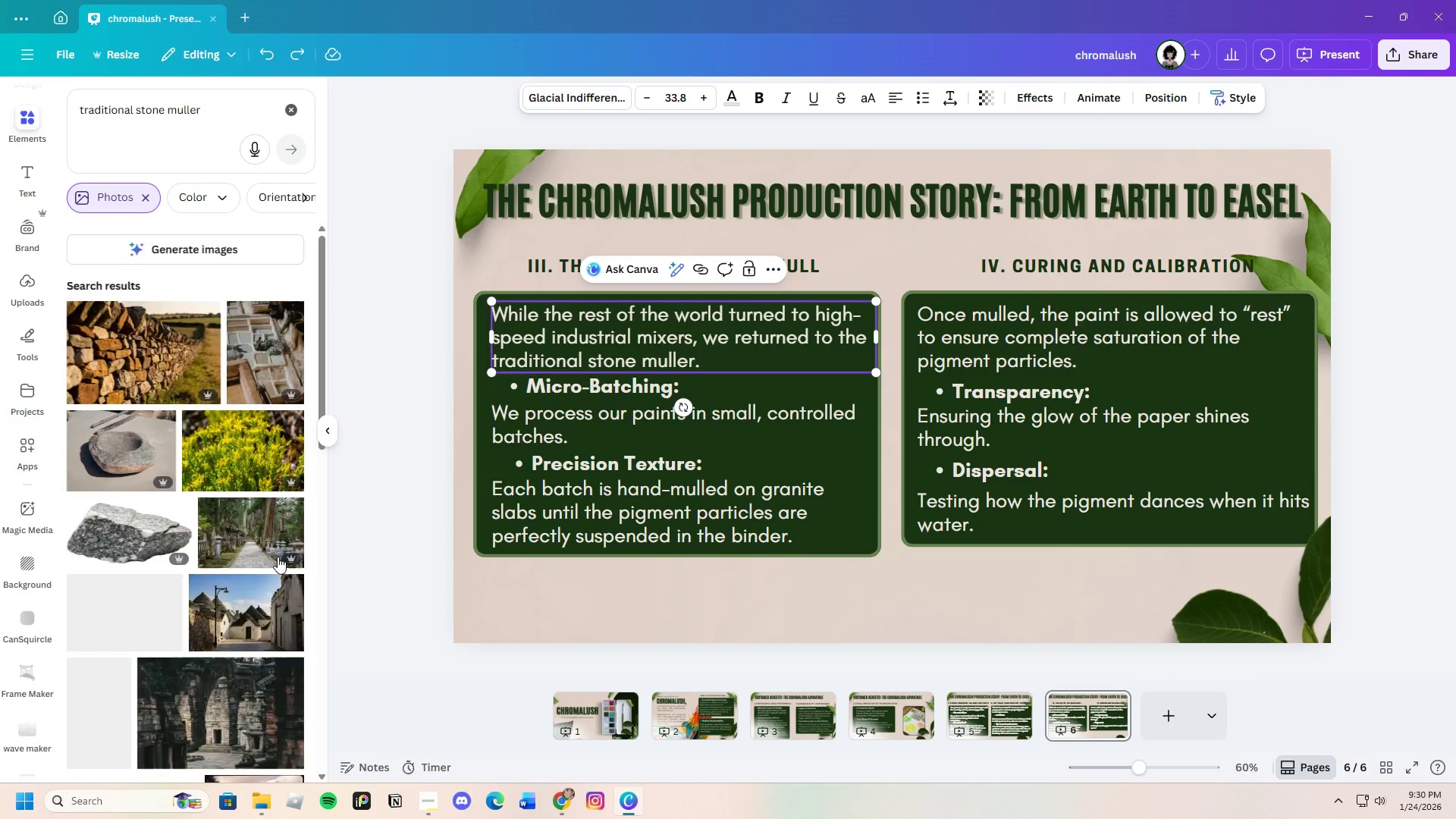 
scroll: coordinate [247, 583], scroll_direction: down, amount: 22.0
 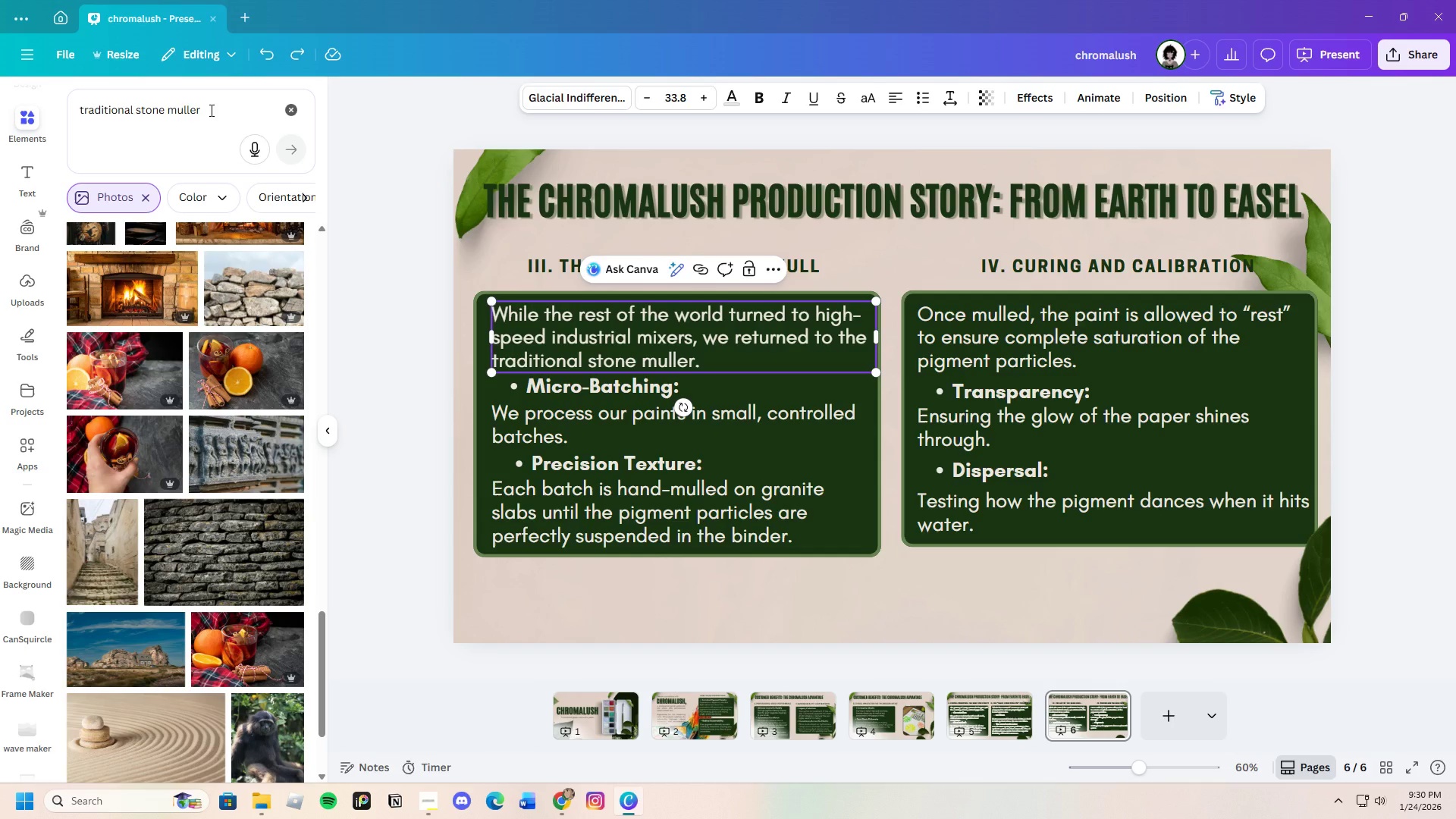 
wait(15.13)
 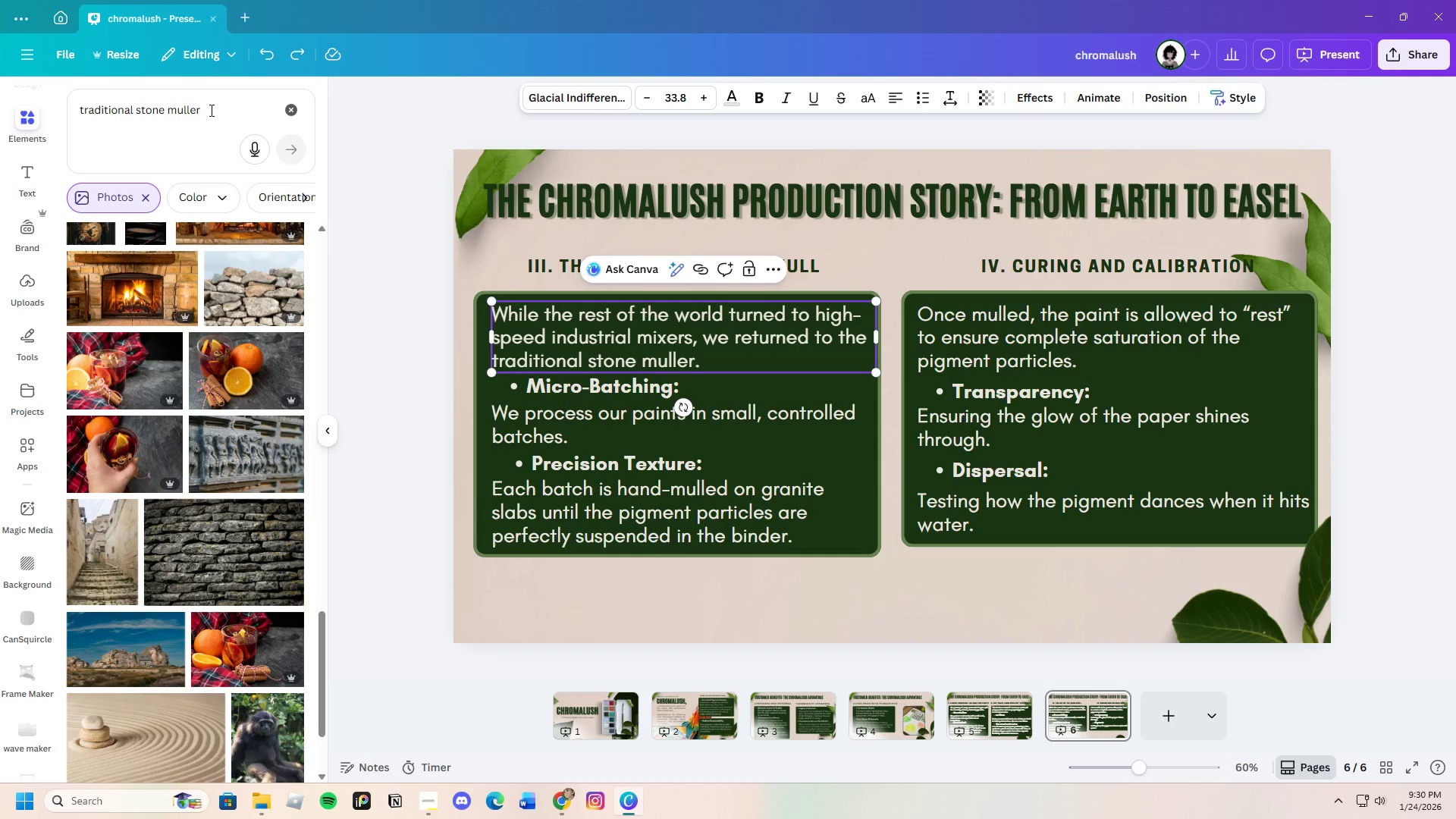 
scroll: coordinate [199, 476], scroll_direction: down, amount: 25.0
 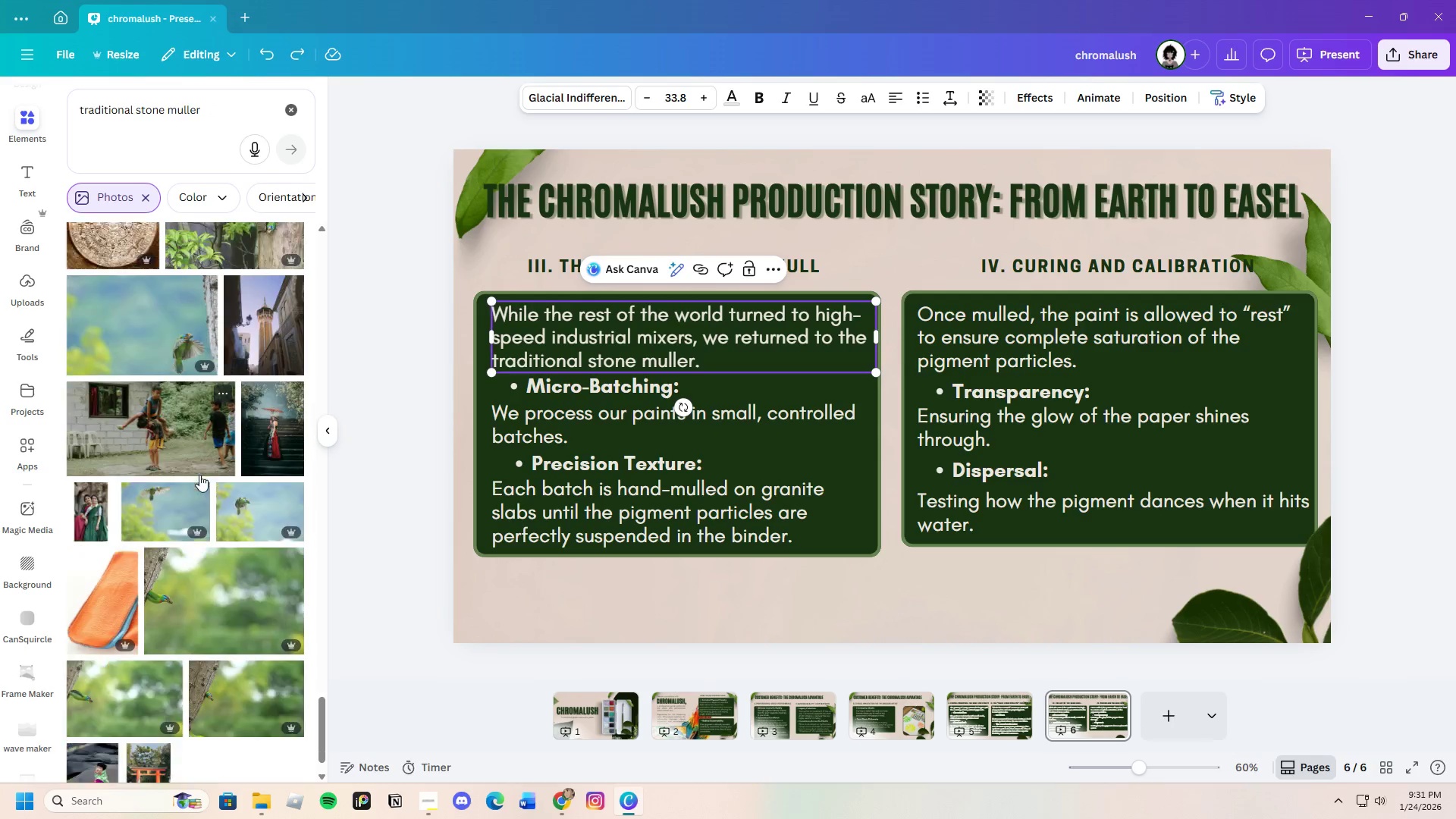 
scroll: coordinate [206, 628], scroll_direction: down, amount: 17.0
 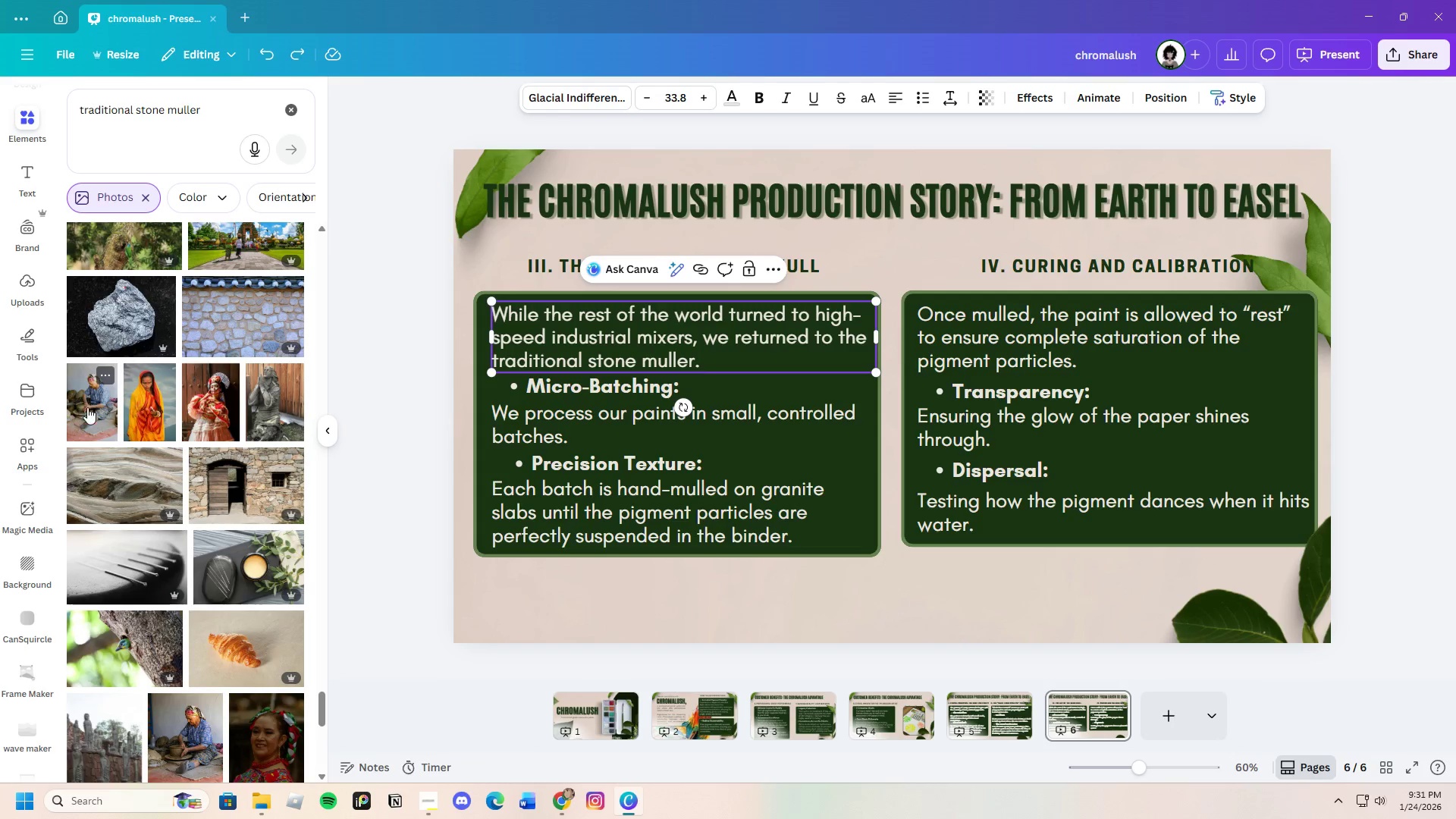 
left_click([89, 407])
 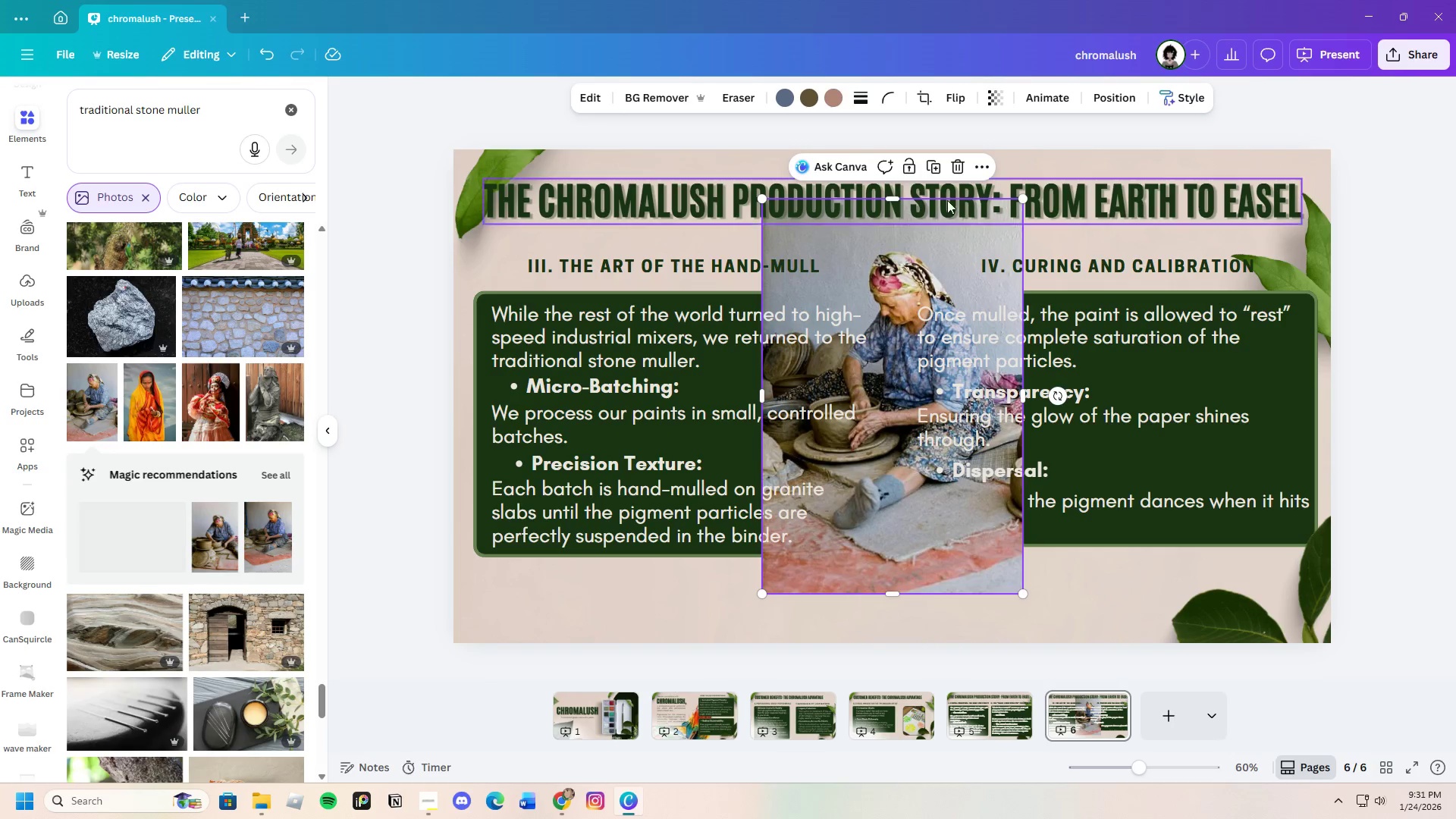 
left_click([961, 170])
 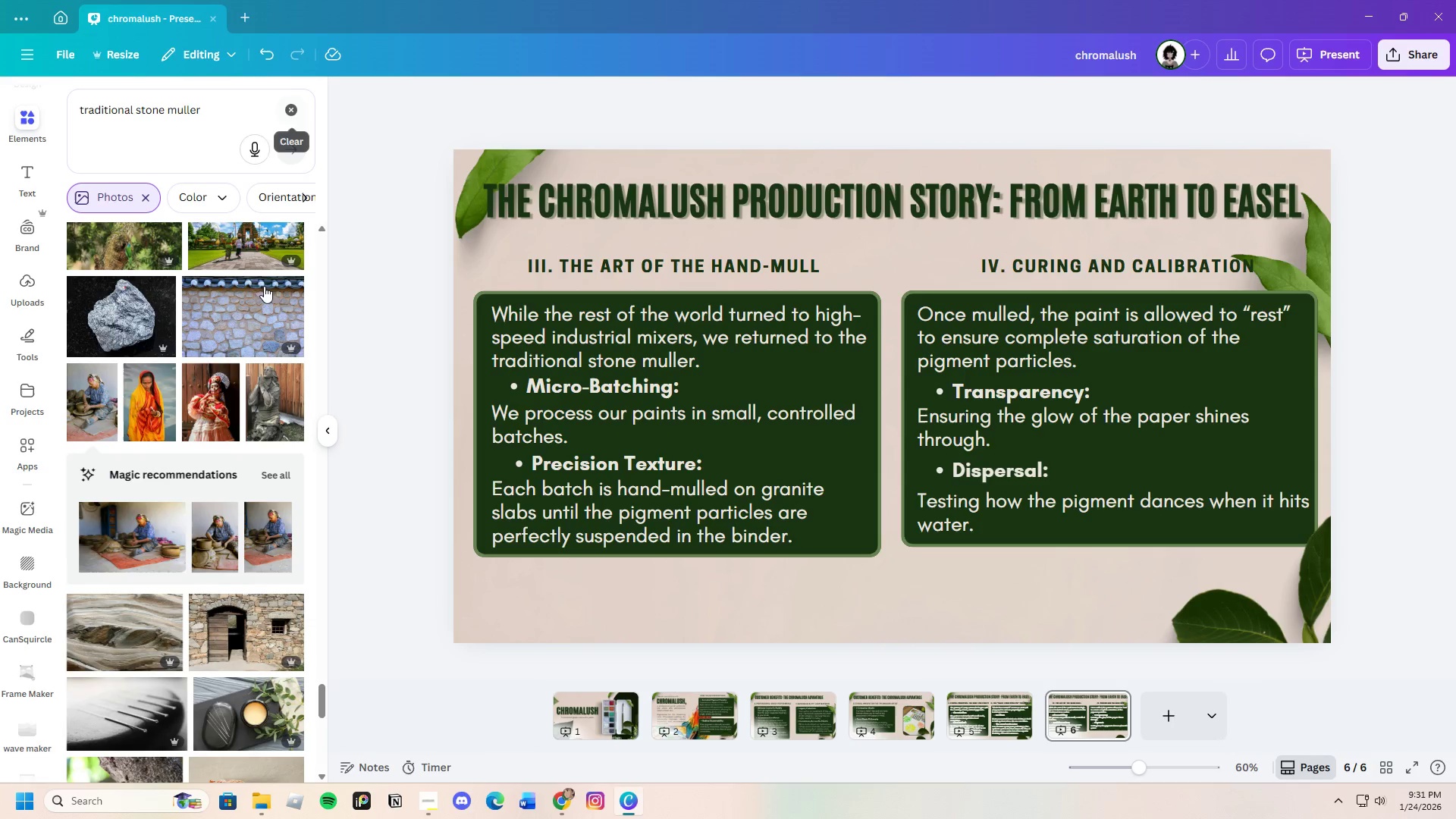 
scroll: coordinate [248, 578], scroll_direction: down, amount: 7.0
 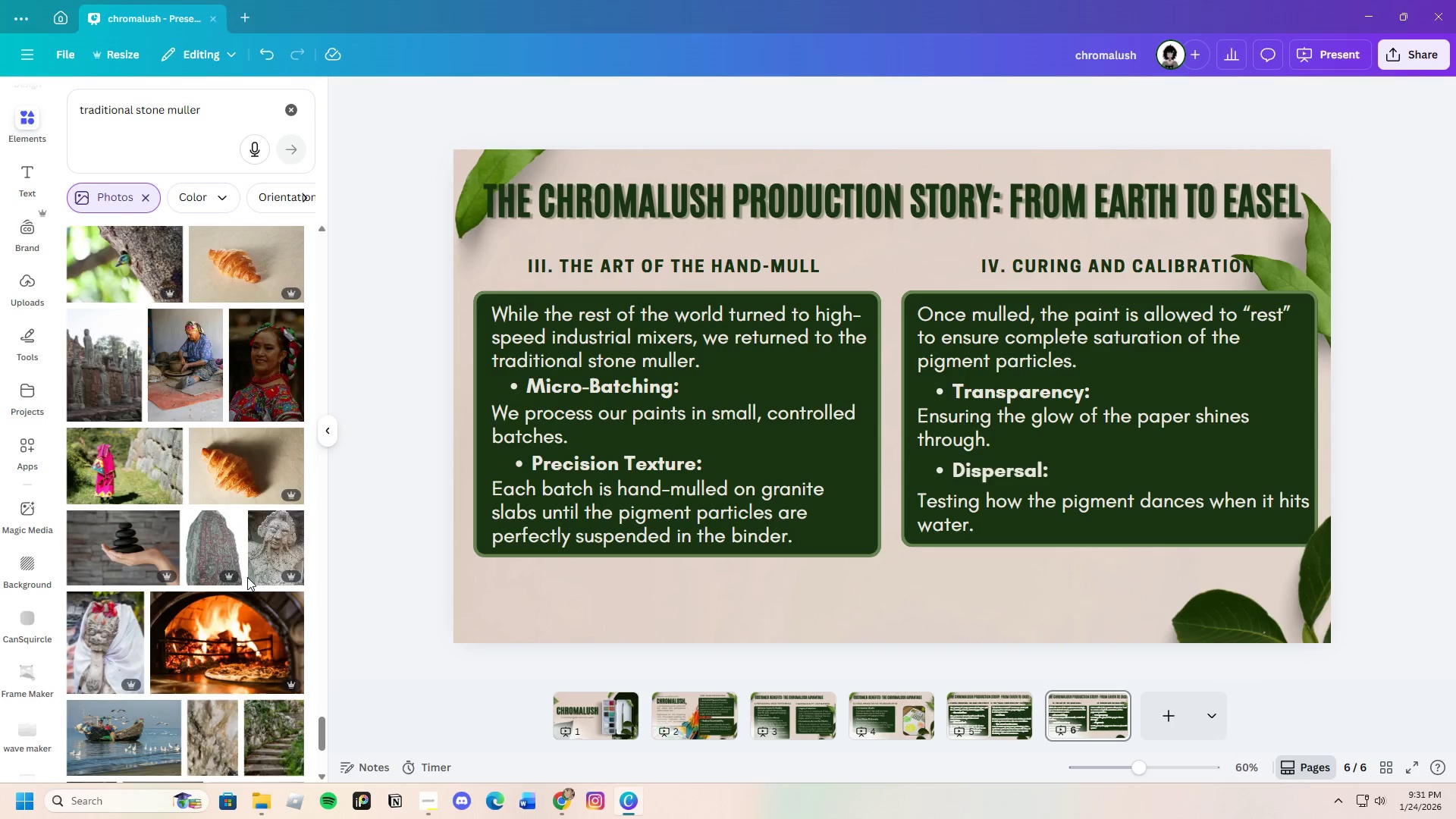 
scroll: coordinate [243, 555], scroll_direction: up, amount: 3.0
 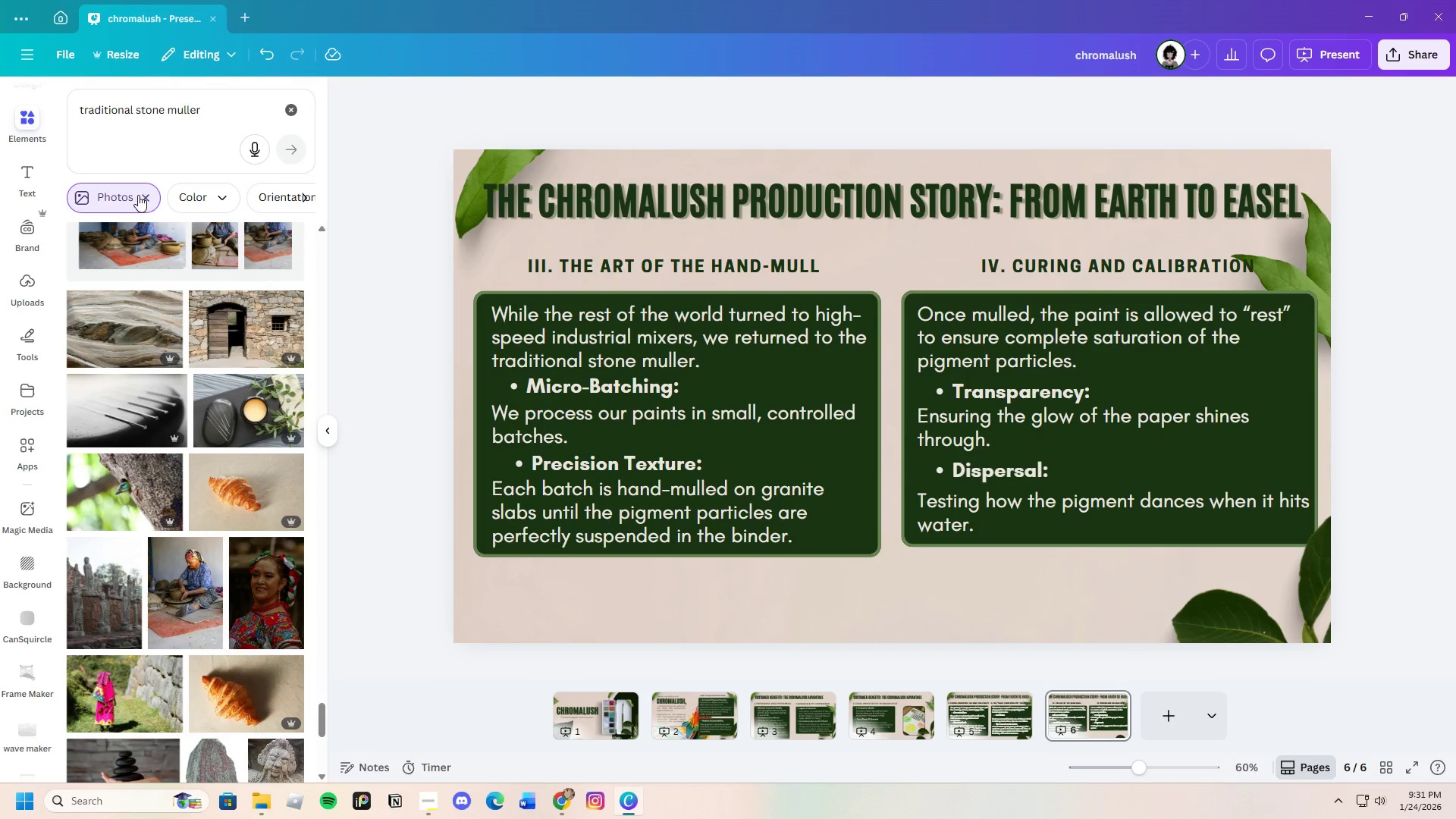 
left_click([149, 197])
 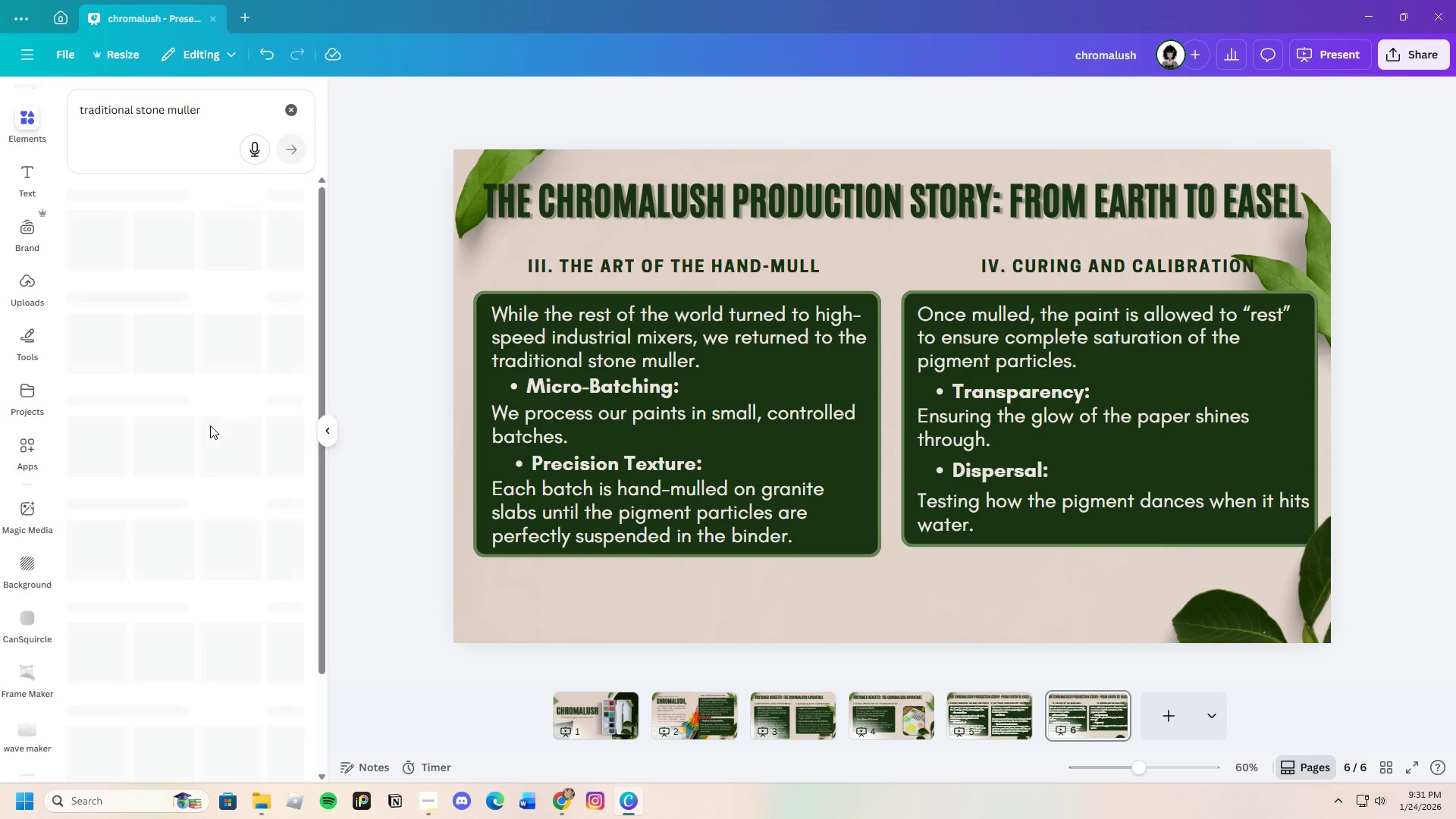 
mouse_move([225, 419])
 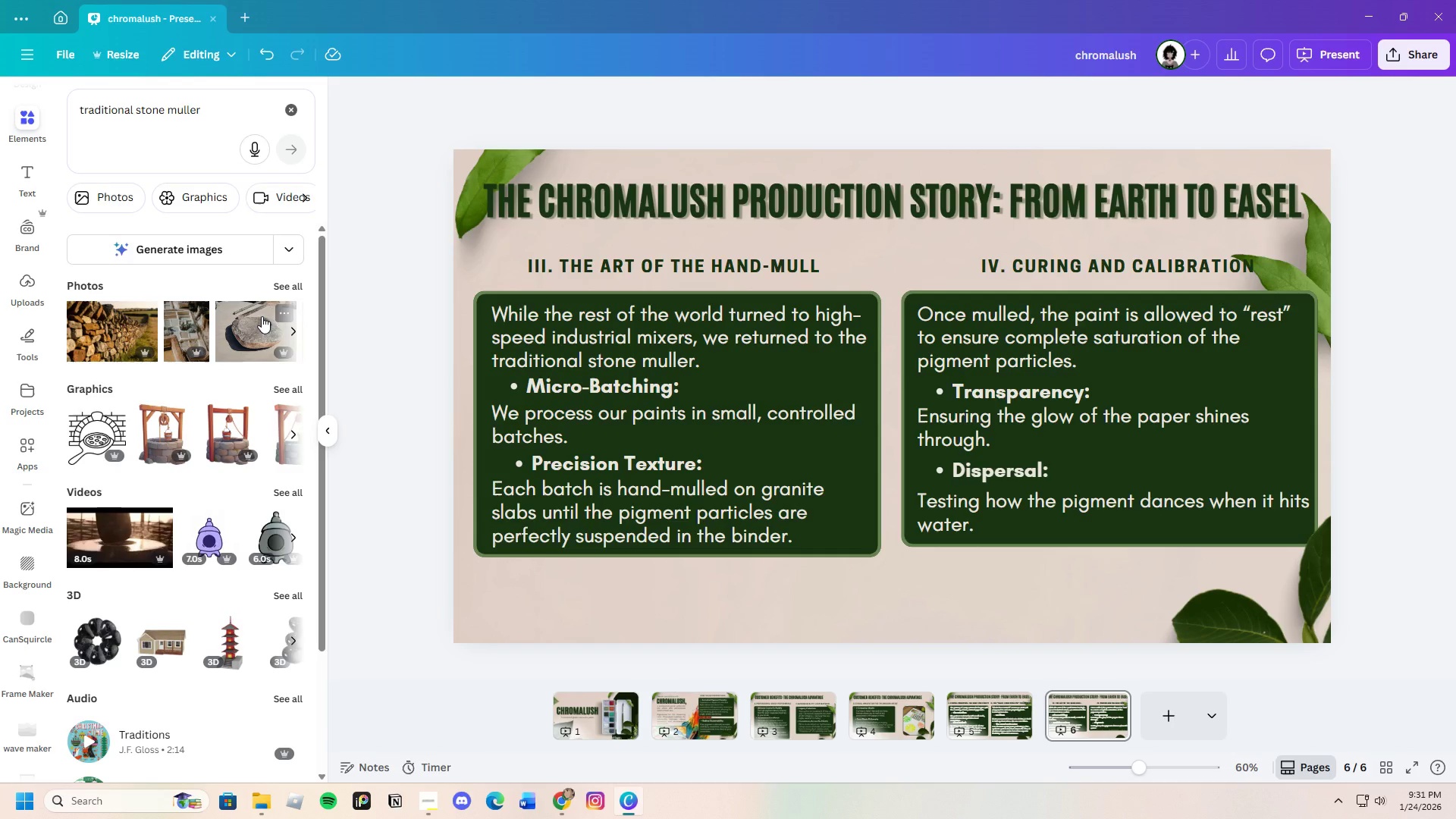 
left_click([262, 316])
 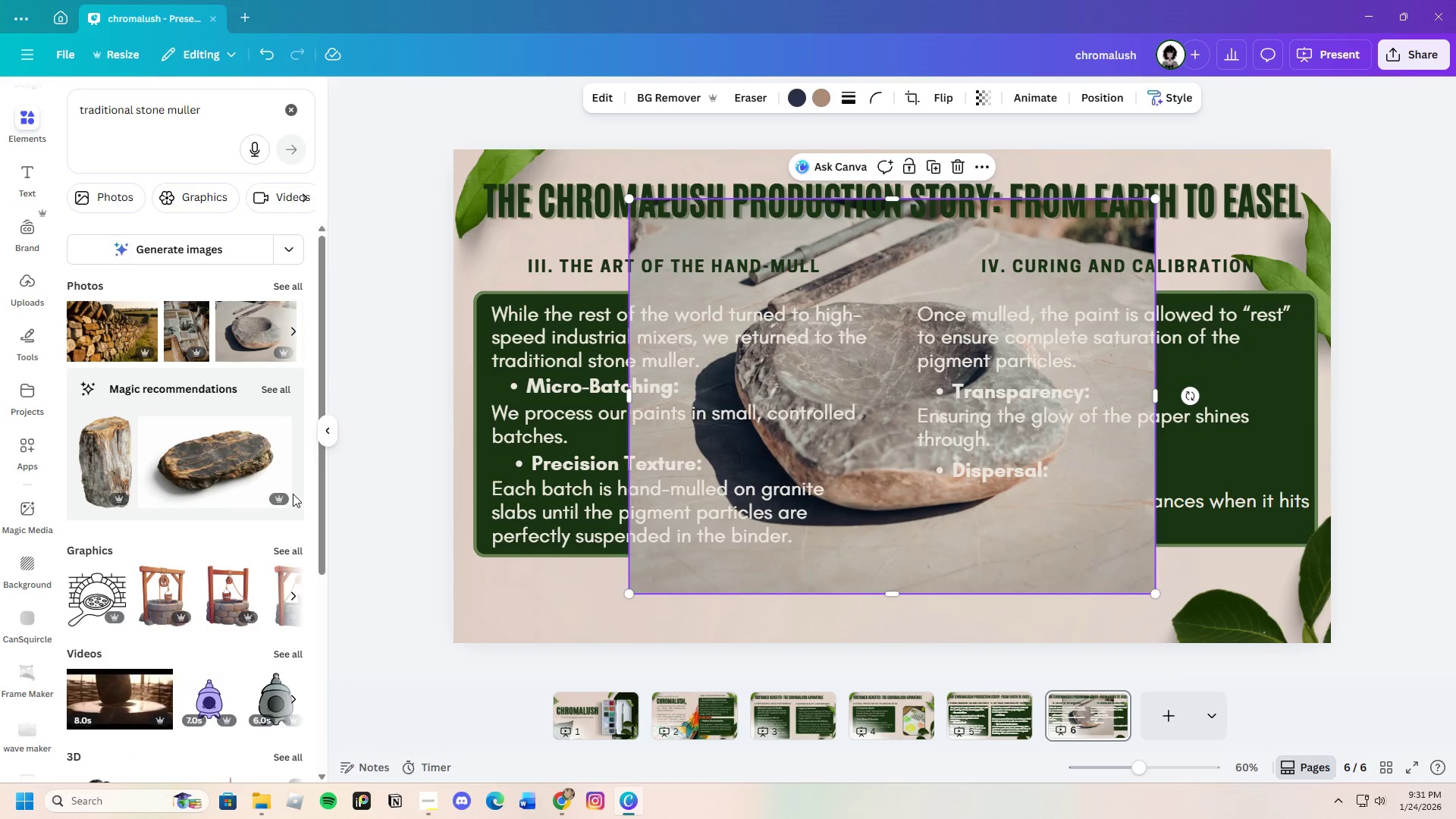 
scroll: coordinate [238, 521], scroll_direction: down, amount: 4.0
 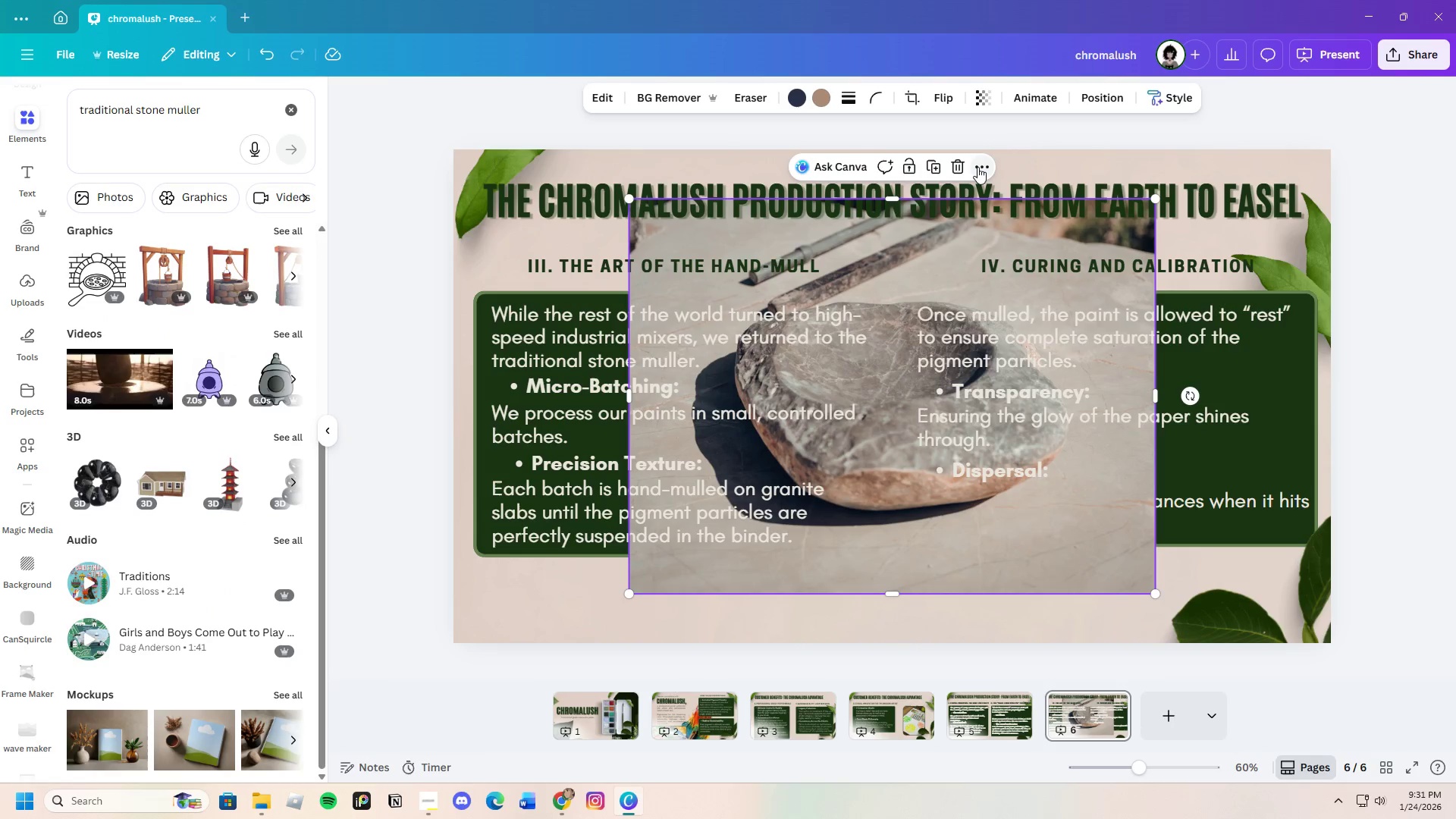 
left_click([968, 162])
 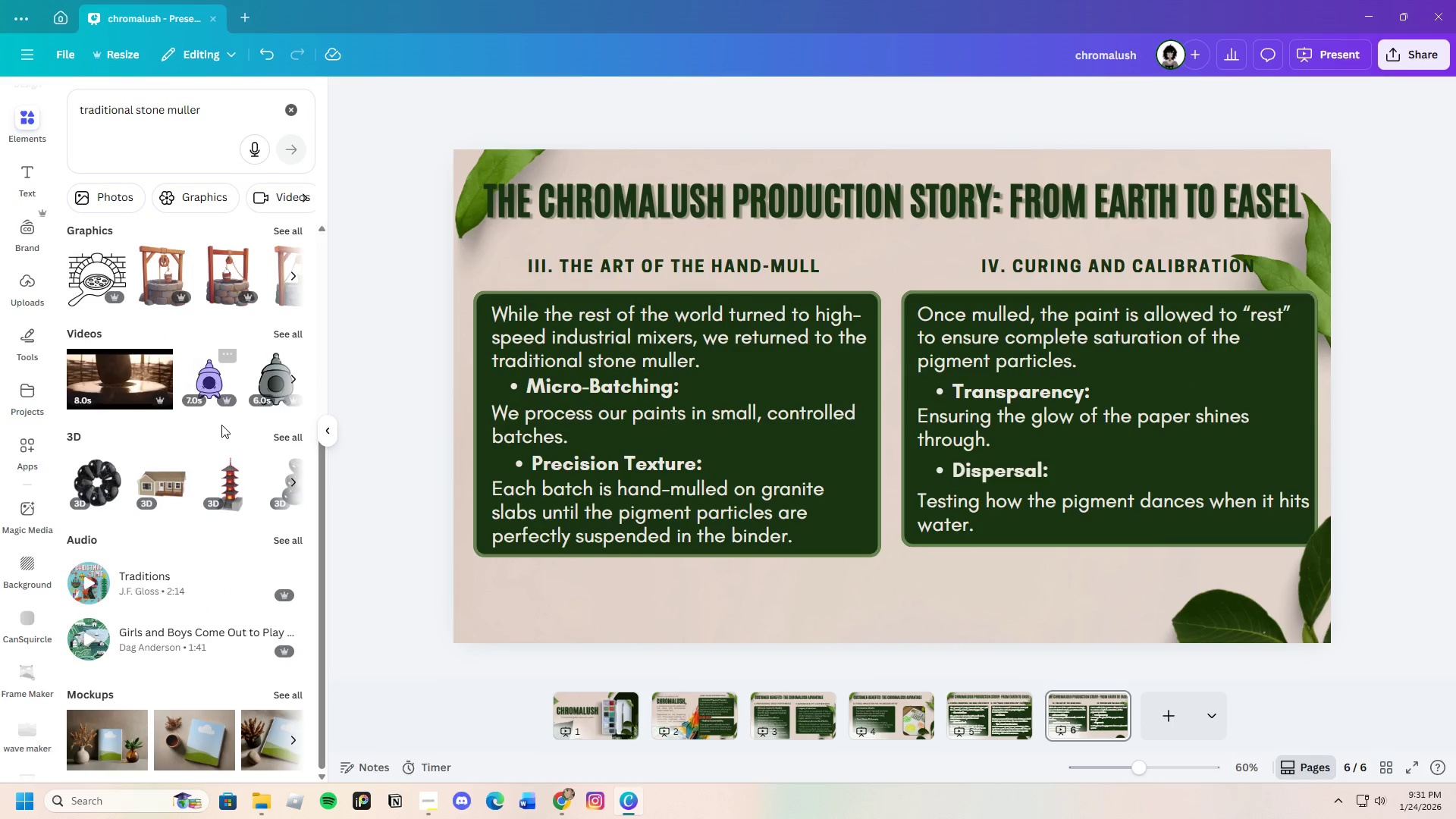 
scroll: coordinate [221, 425], scroll_direction: up, amount: 7.0
 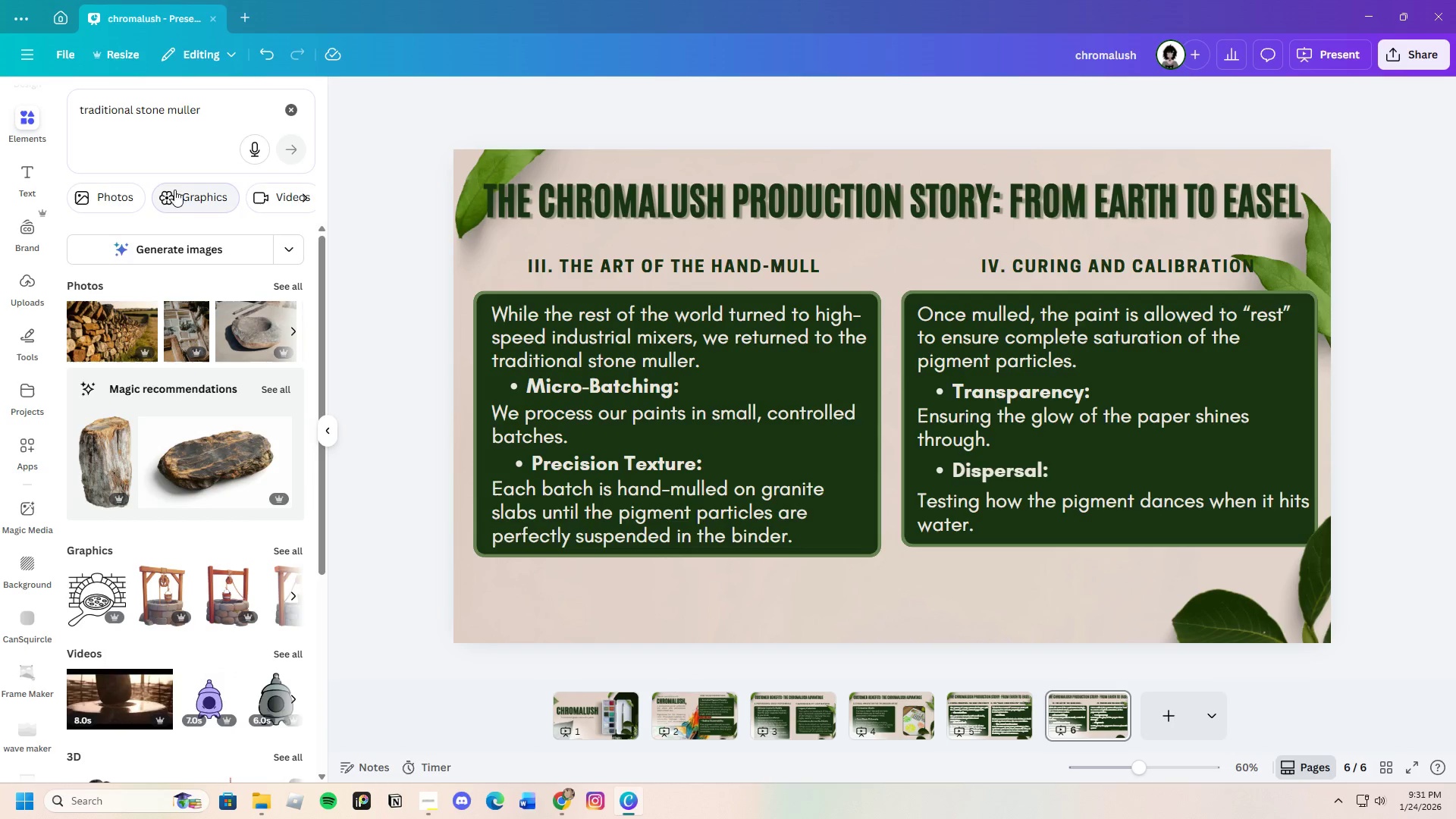 
left_click([171, 193])
 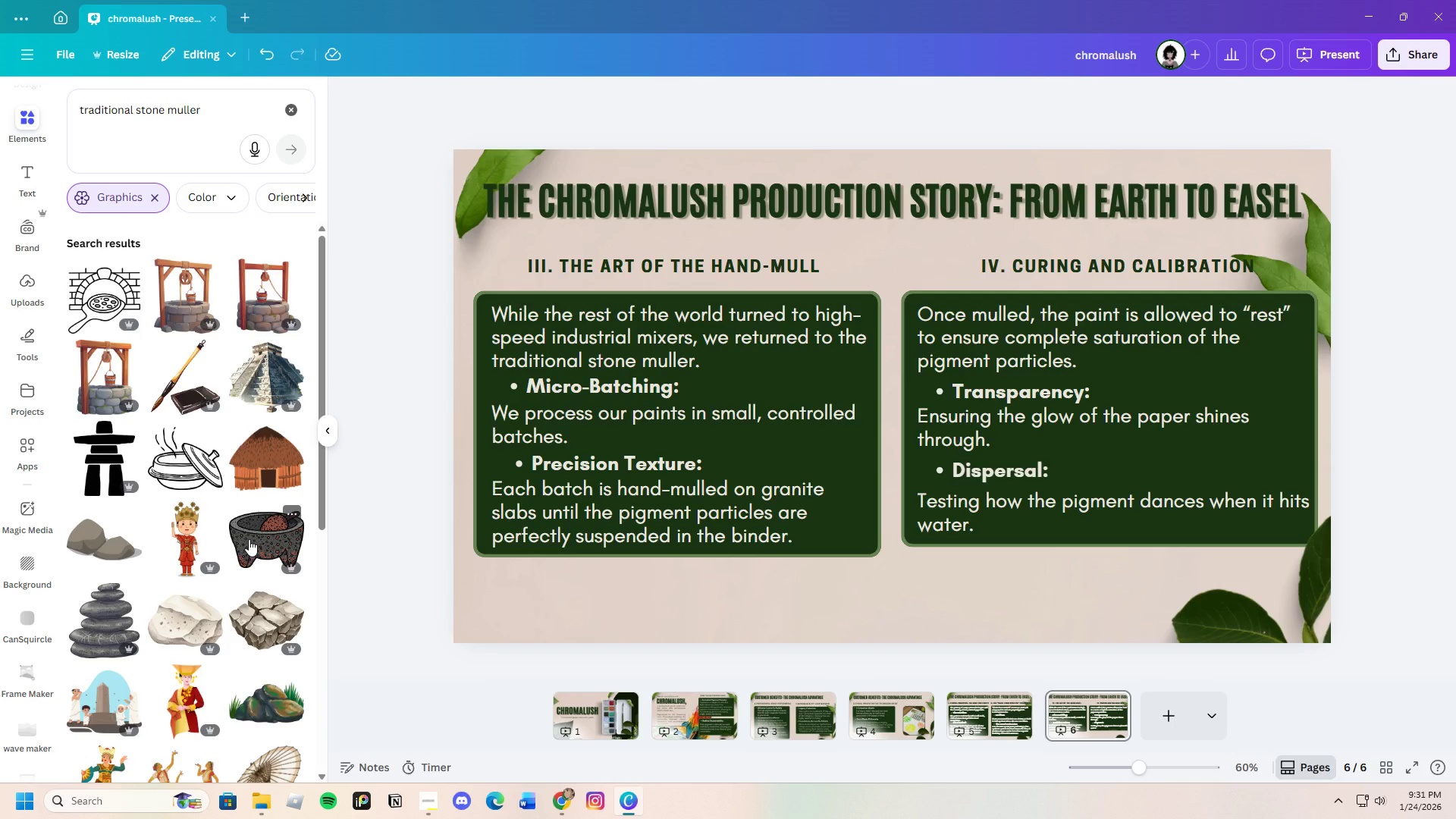 
scroll: coordinate [249, 538], scroll_direction: down, amount: 22.0
 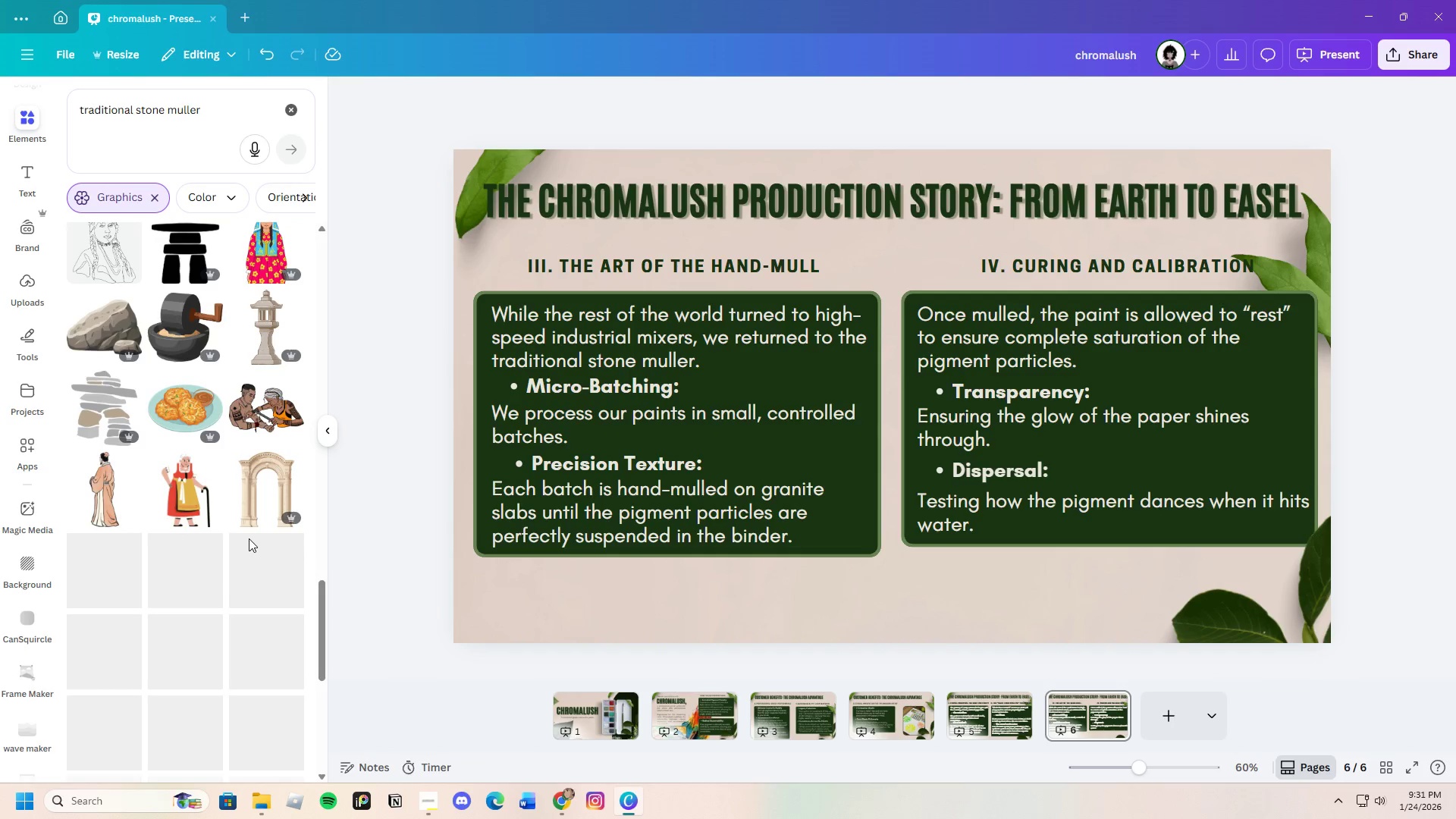 
scroll: coordinate [249, 538], scroll_direction: down, amount: 9.0
 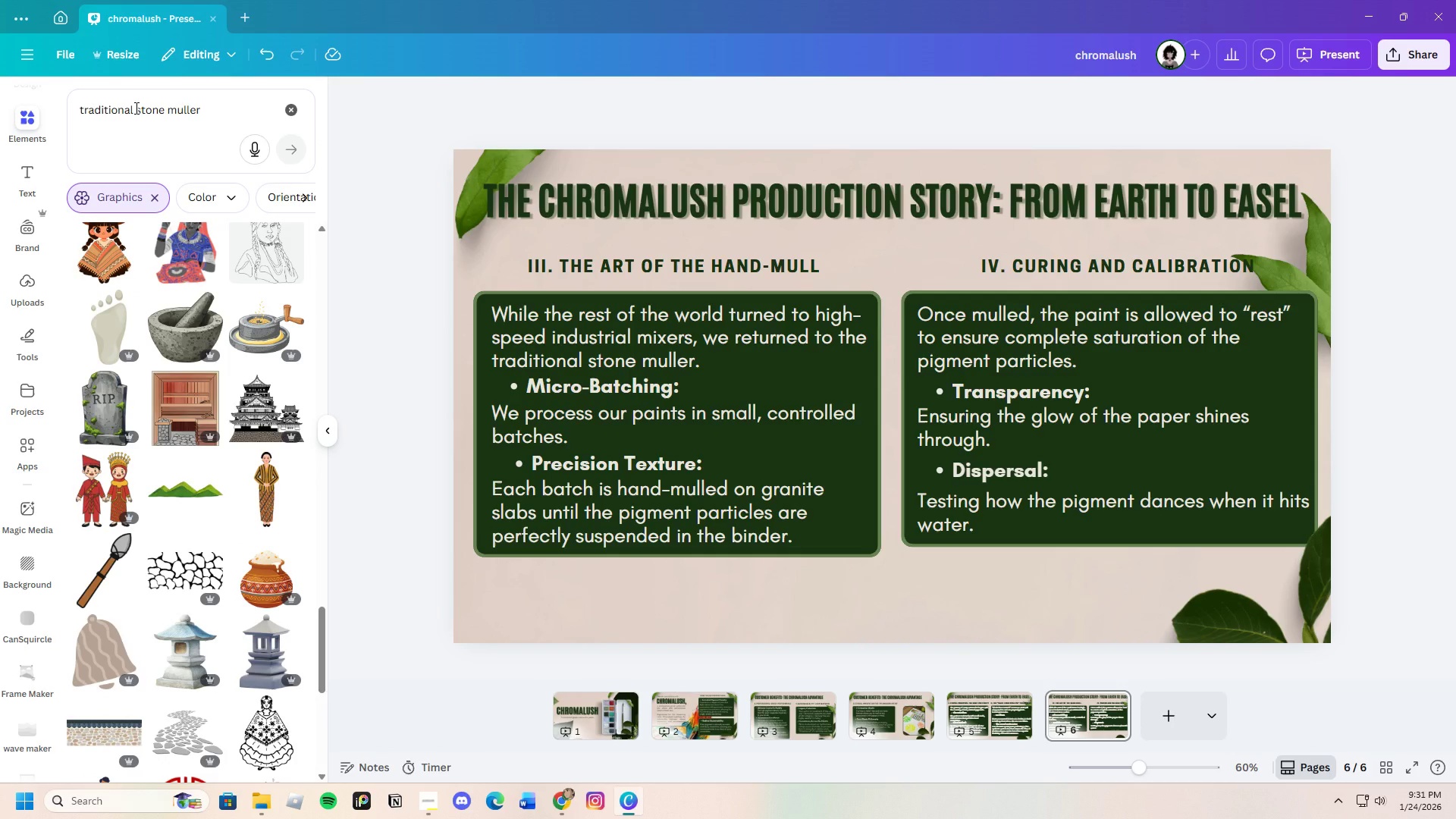 
left_click_drag(start_coordinate=[135, 108], to_coordinate=[63, 120])
 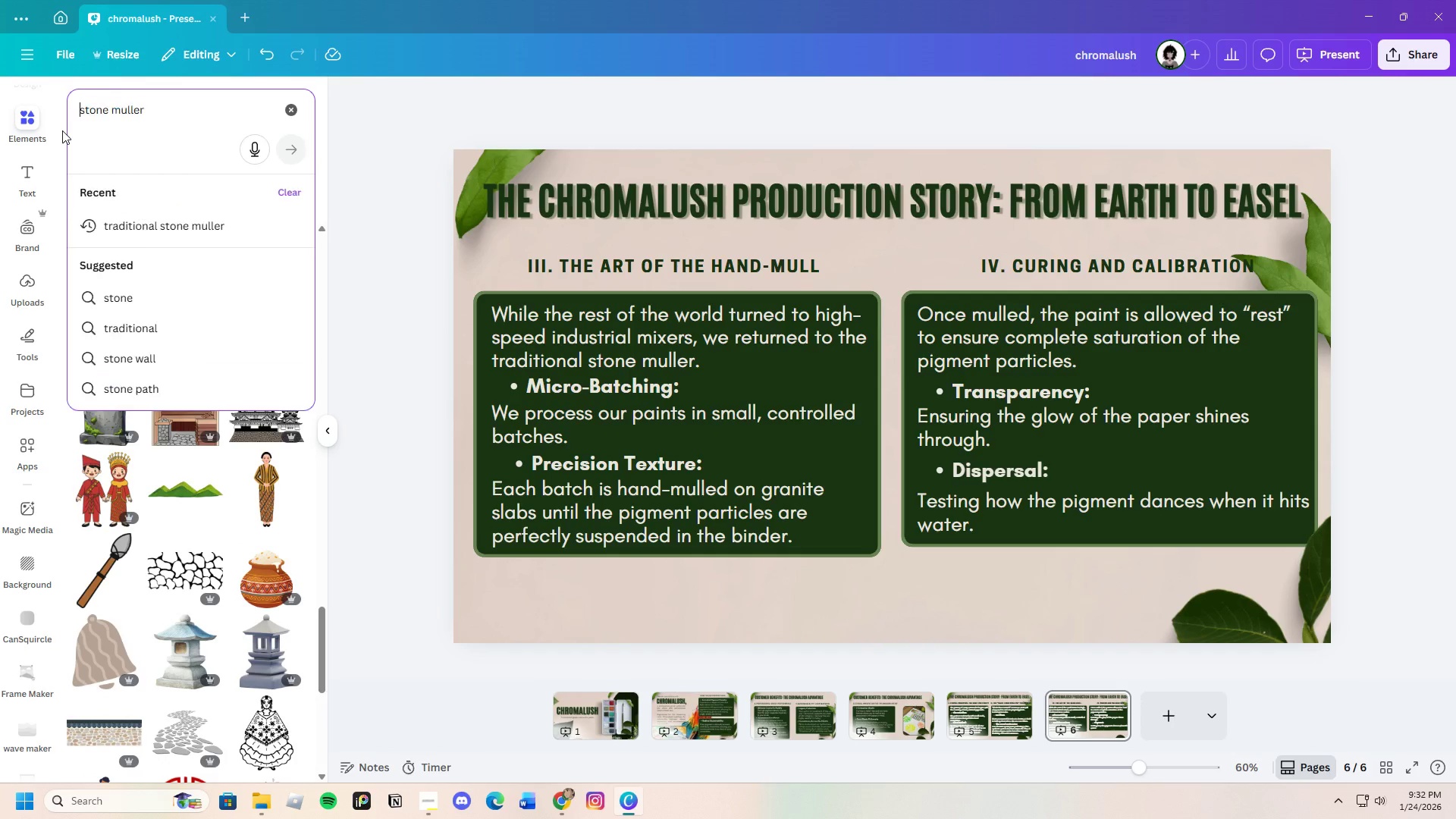 
key(Backspace)
 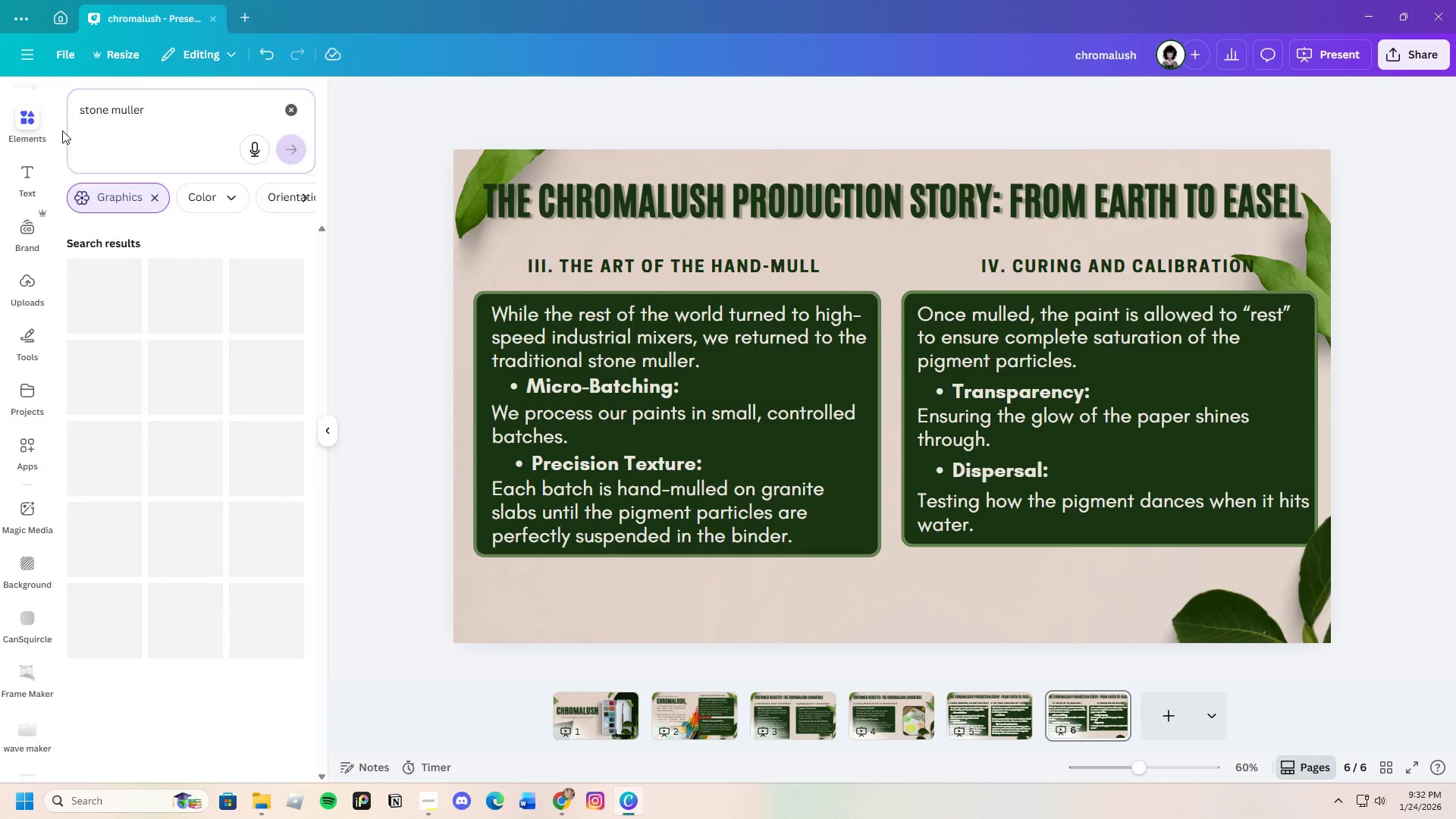 
key(Enter)
 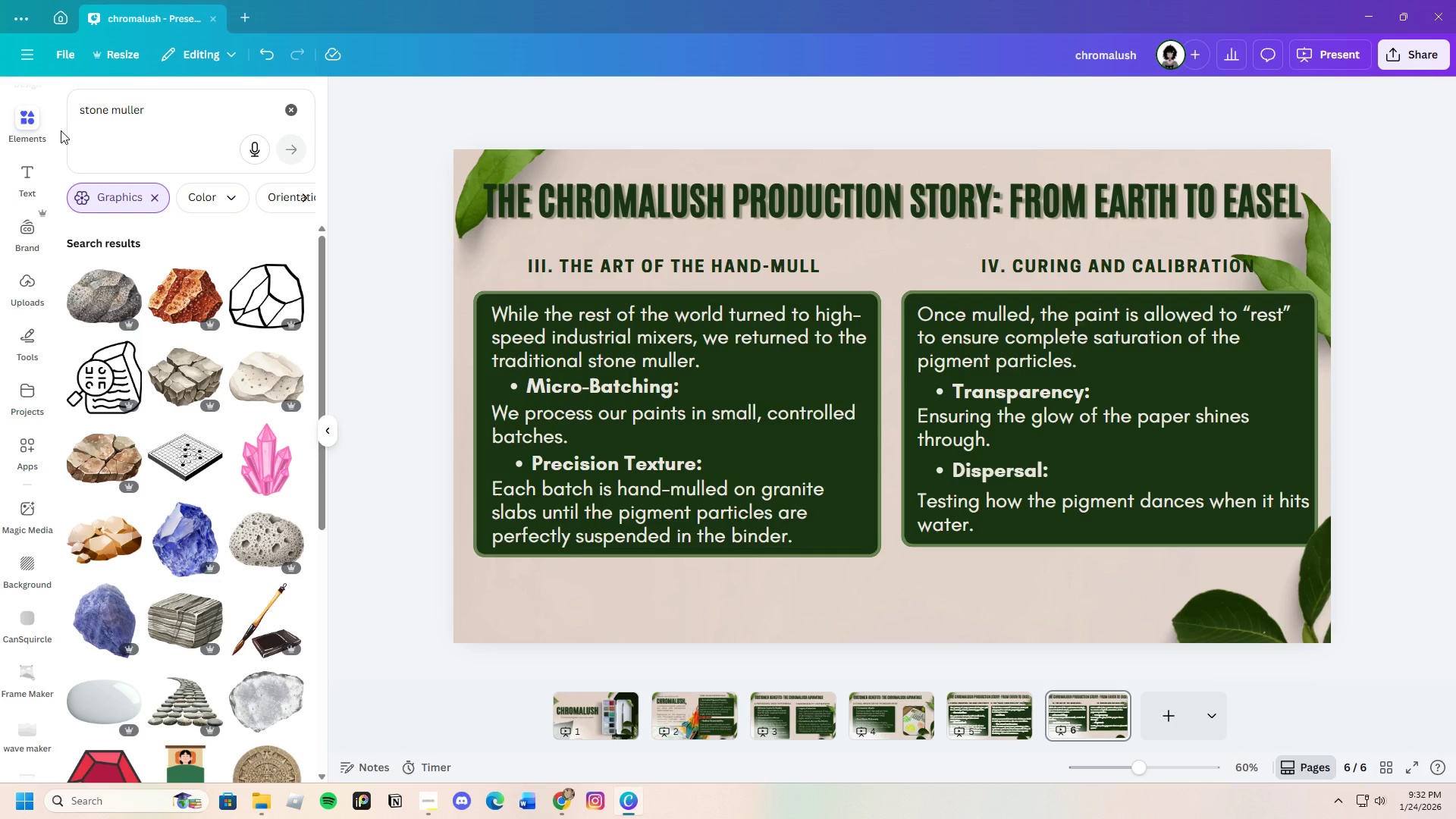 
scroll: coordinate [246, 575], scroll_direction: down, amount: 9.0
 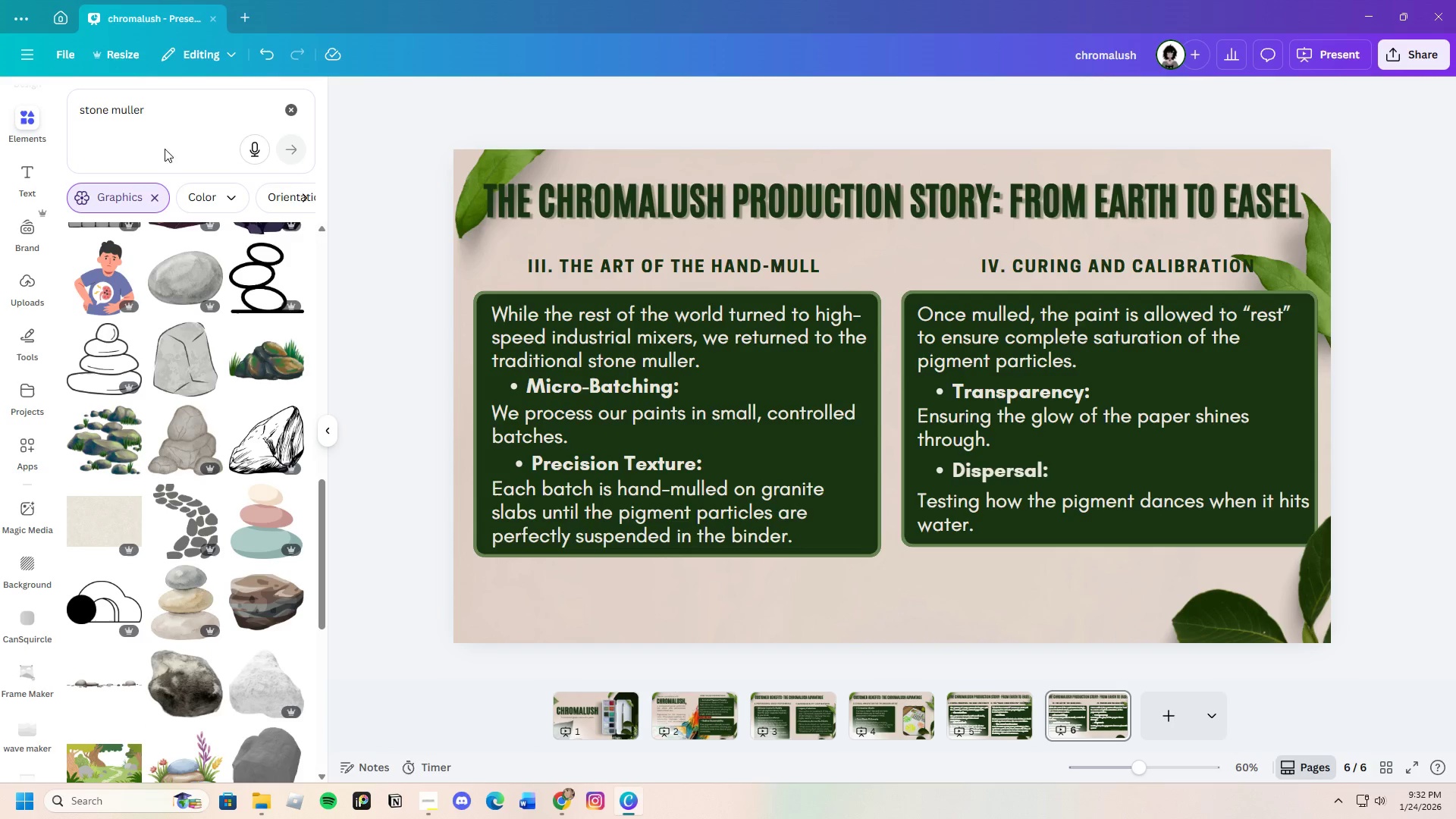 
left_click([162, 199])
 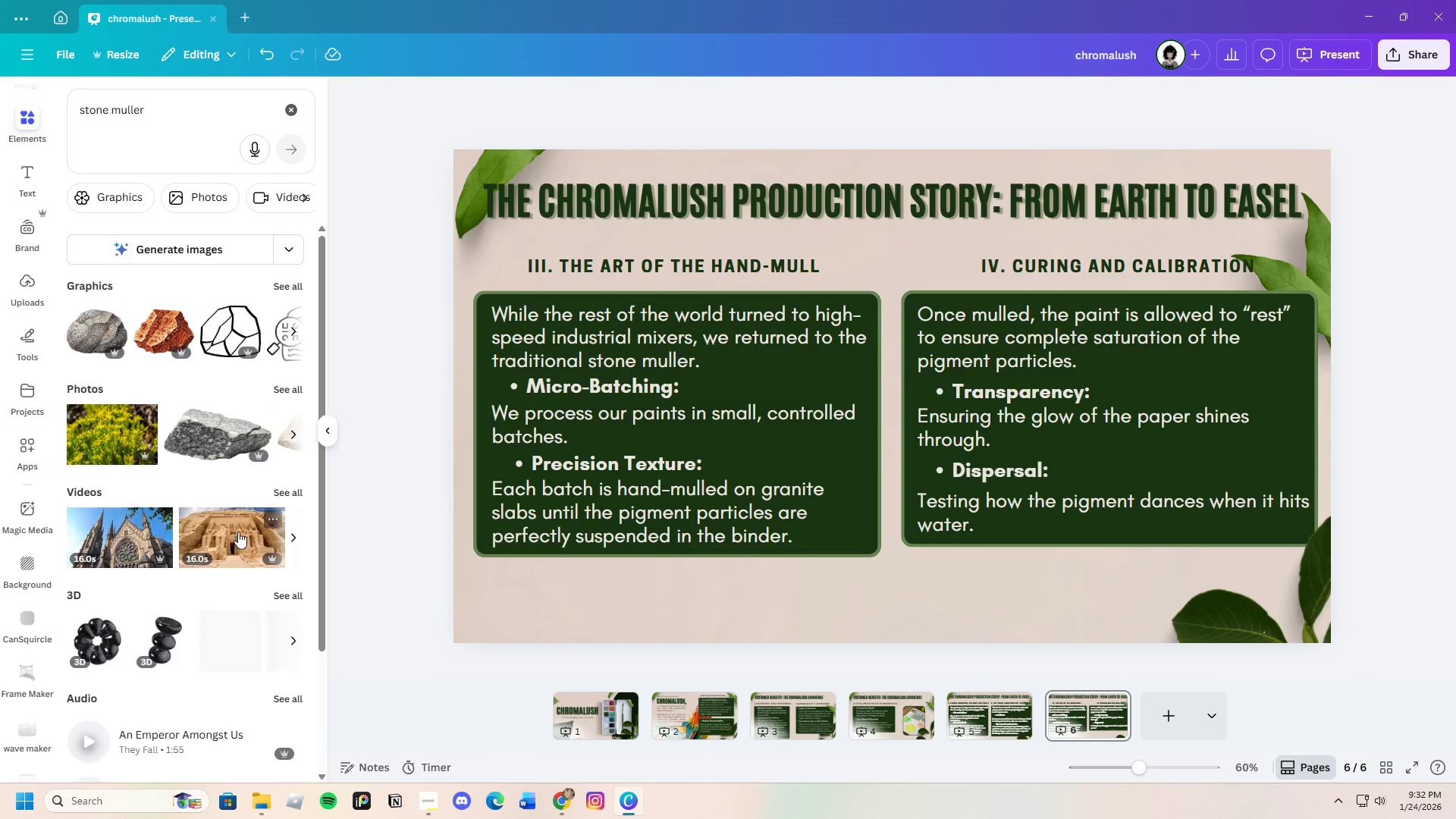 
scroll: coordinate [239, 535], scroll_direction: down, amount: 9.0
 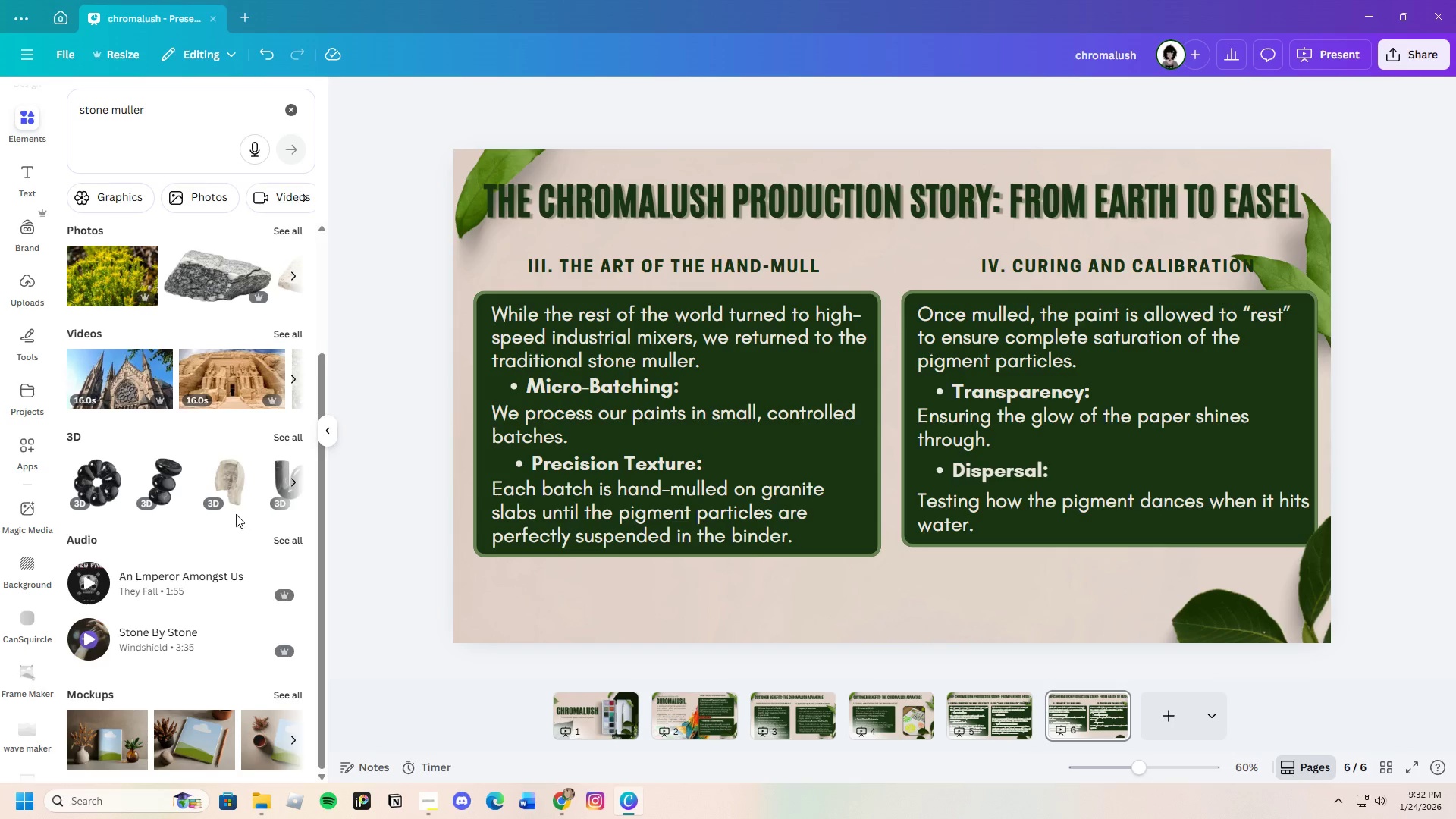 
scroll: coordinate [236, 508], scroll_direction: up, amount: 9.0
 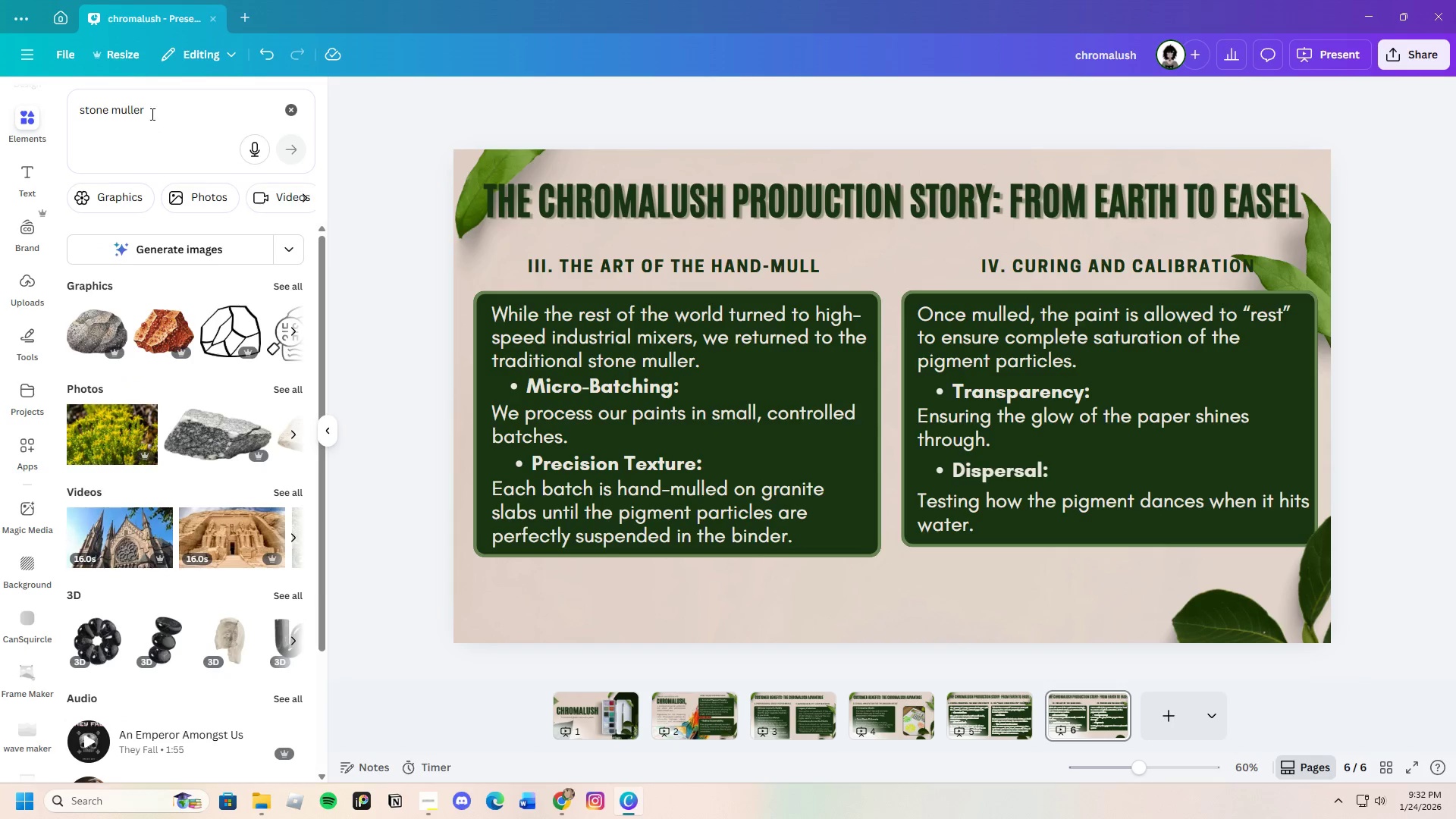 
left_click_drag(start_coordinate=[153, 112], to_coordinate=[55, 115])
 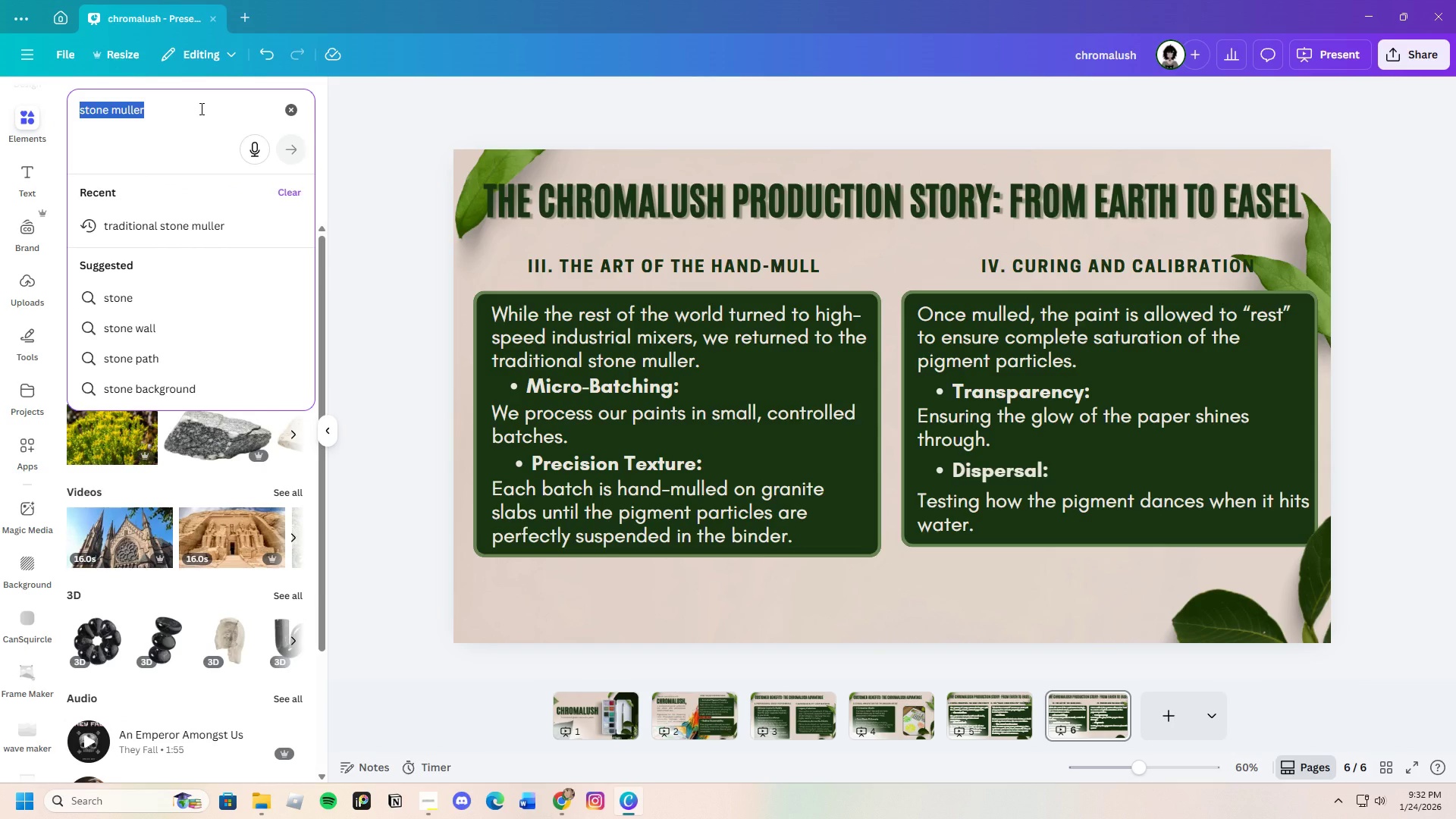 
key(Backspace)
 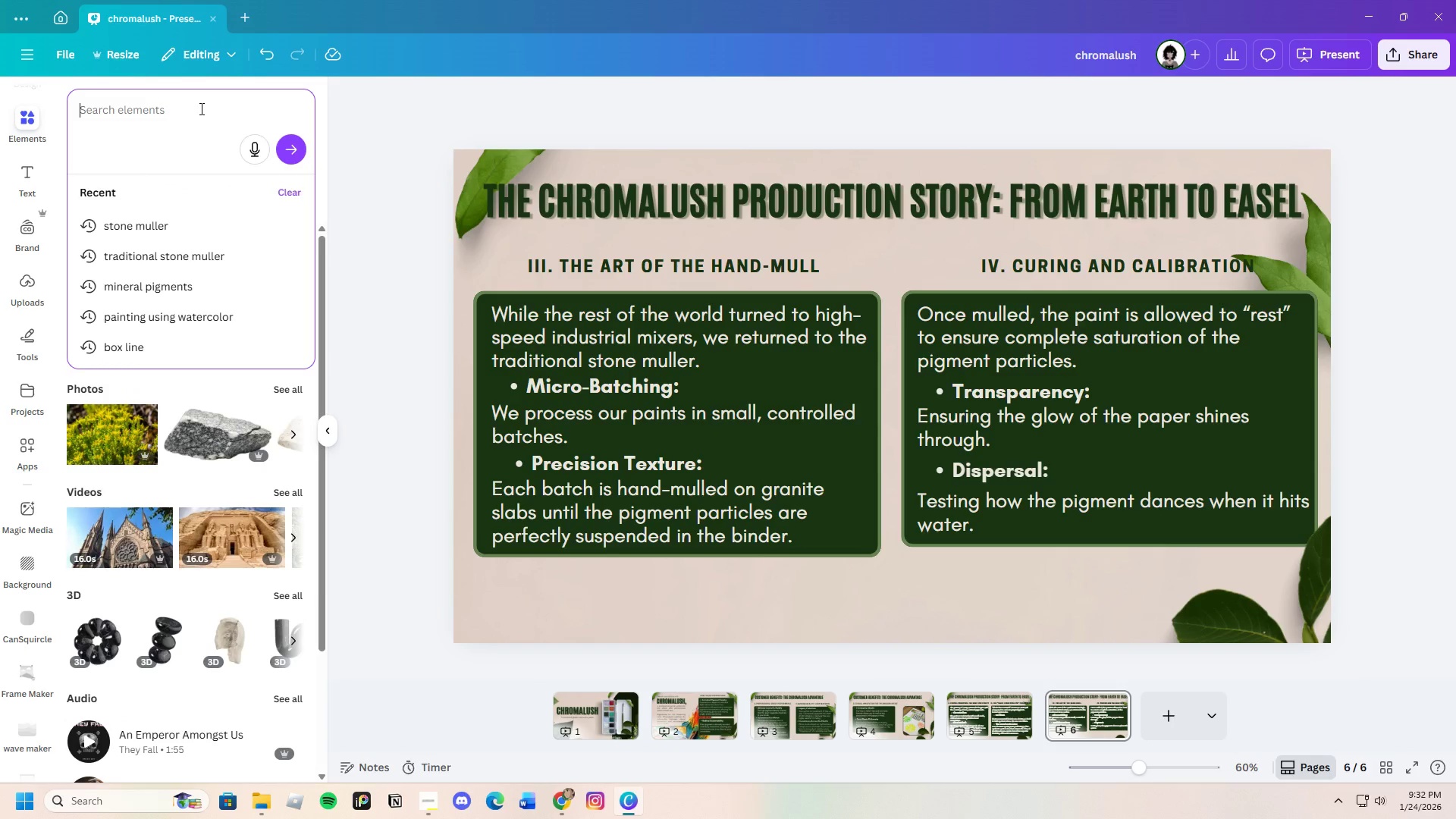 
key(Backspace)
 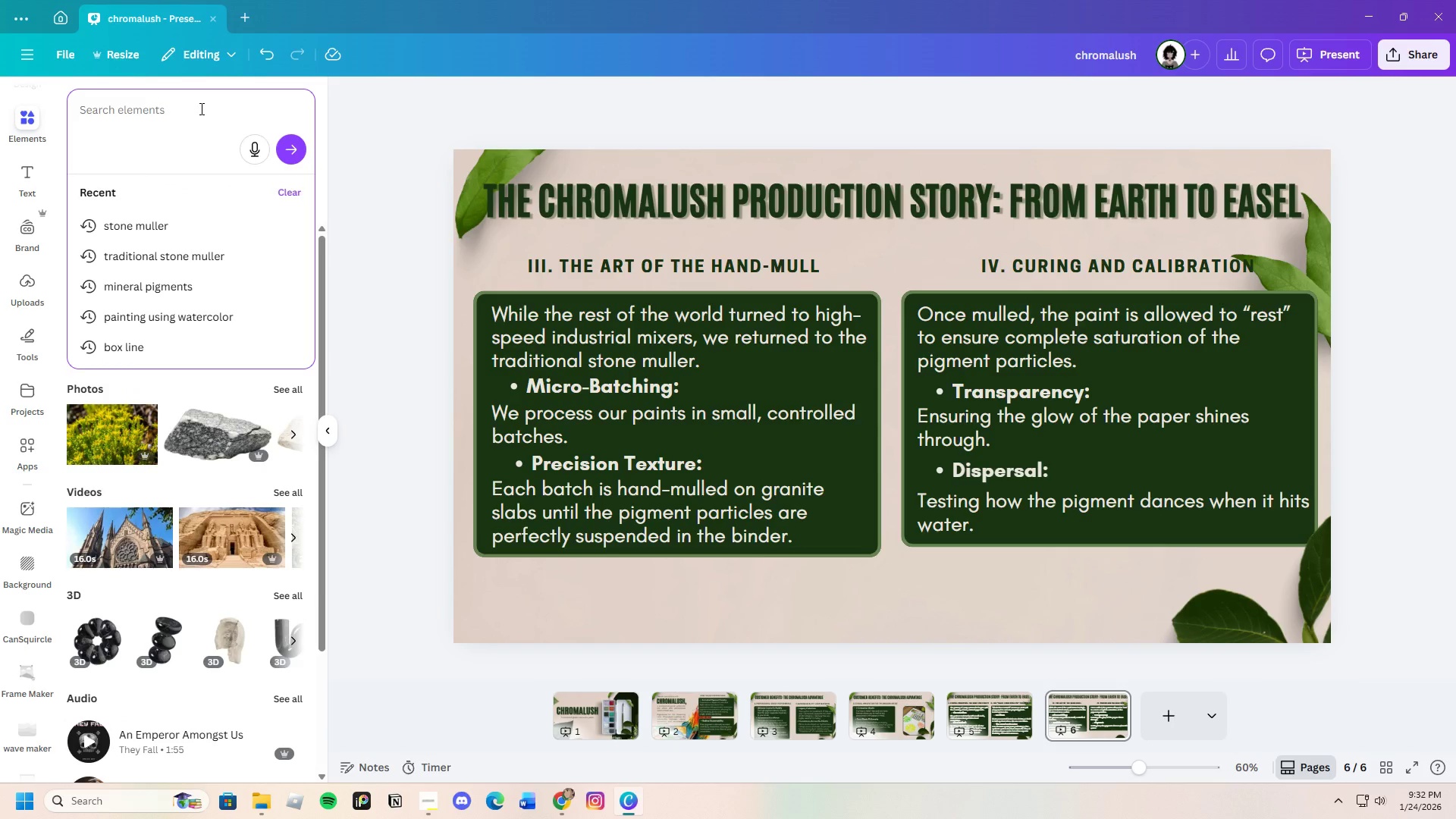 
wait(8.27)
 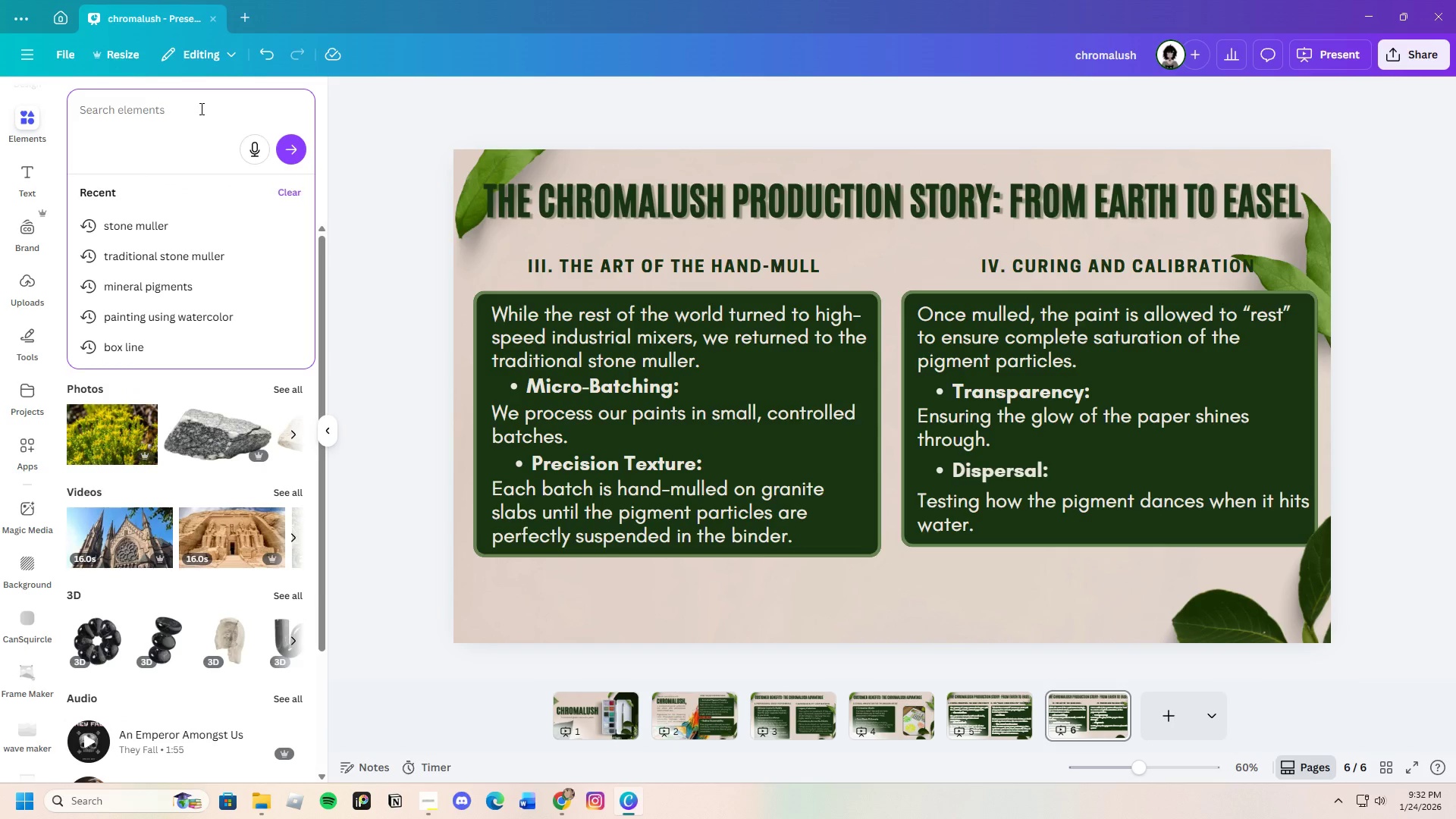 
type(hand-mulled)
 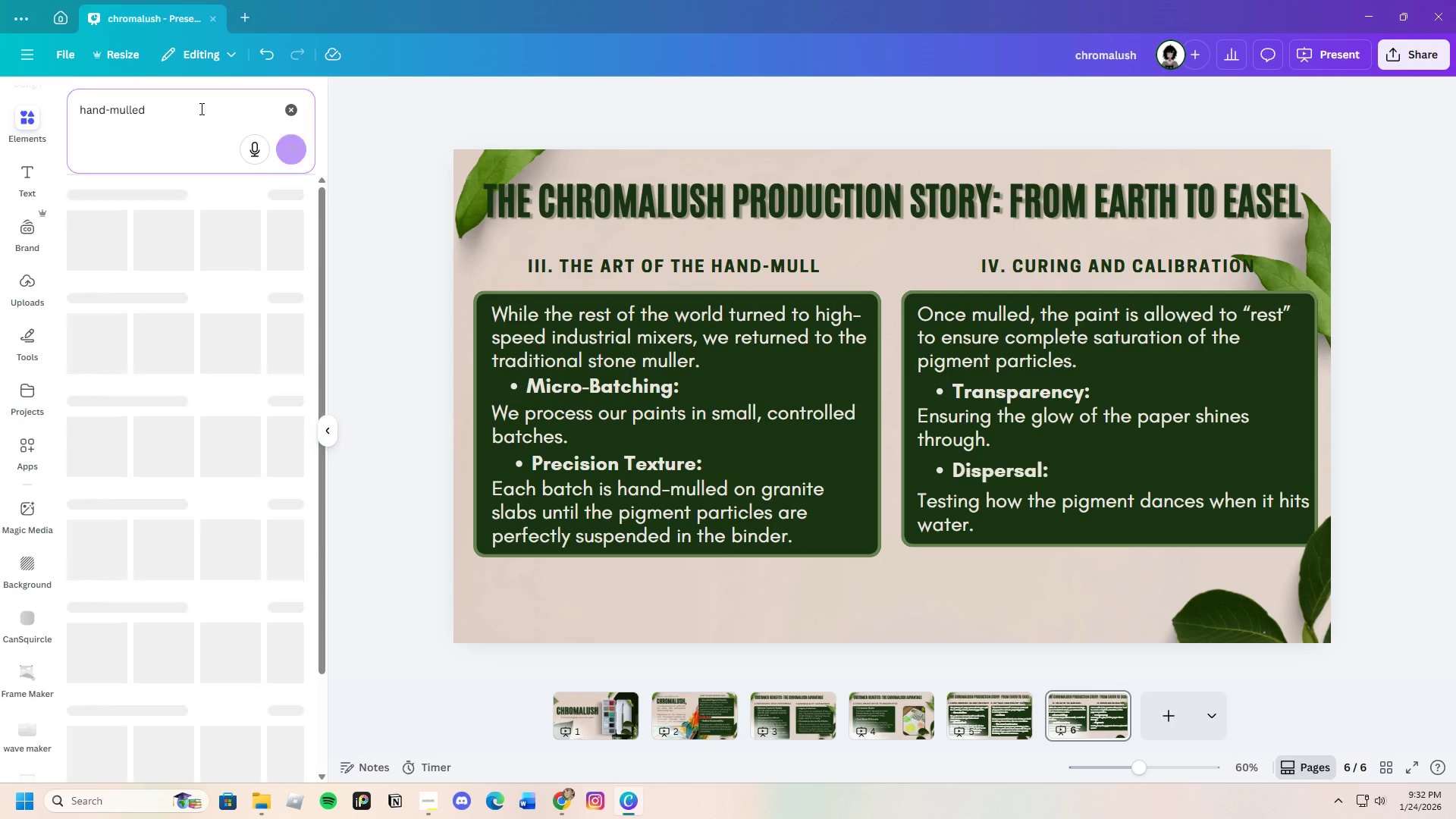 
key(Enter)
 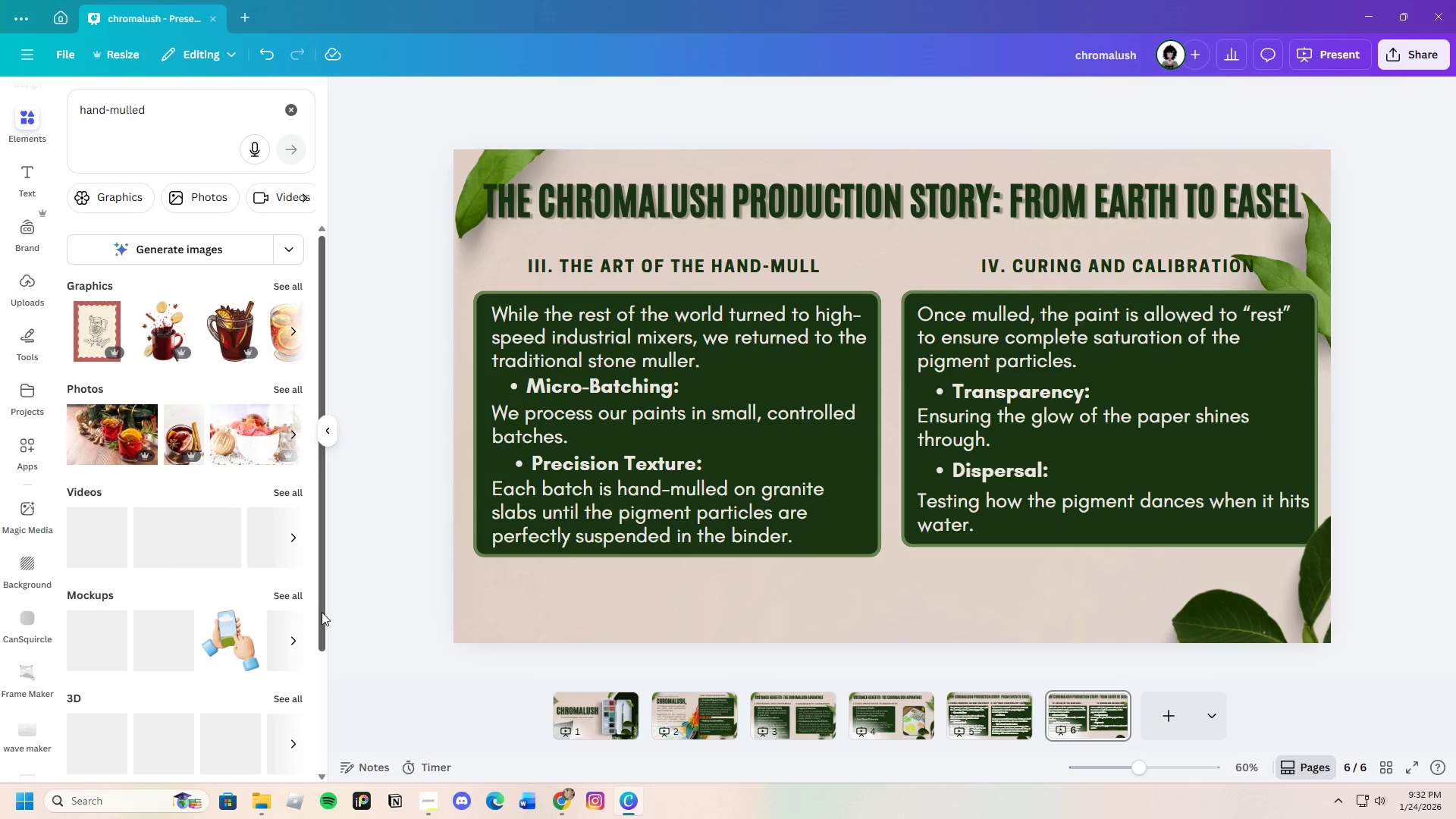 
scroll: coordinate [188, 552], scroll_direction: down, amount: 6.0
 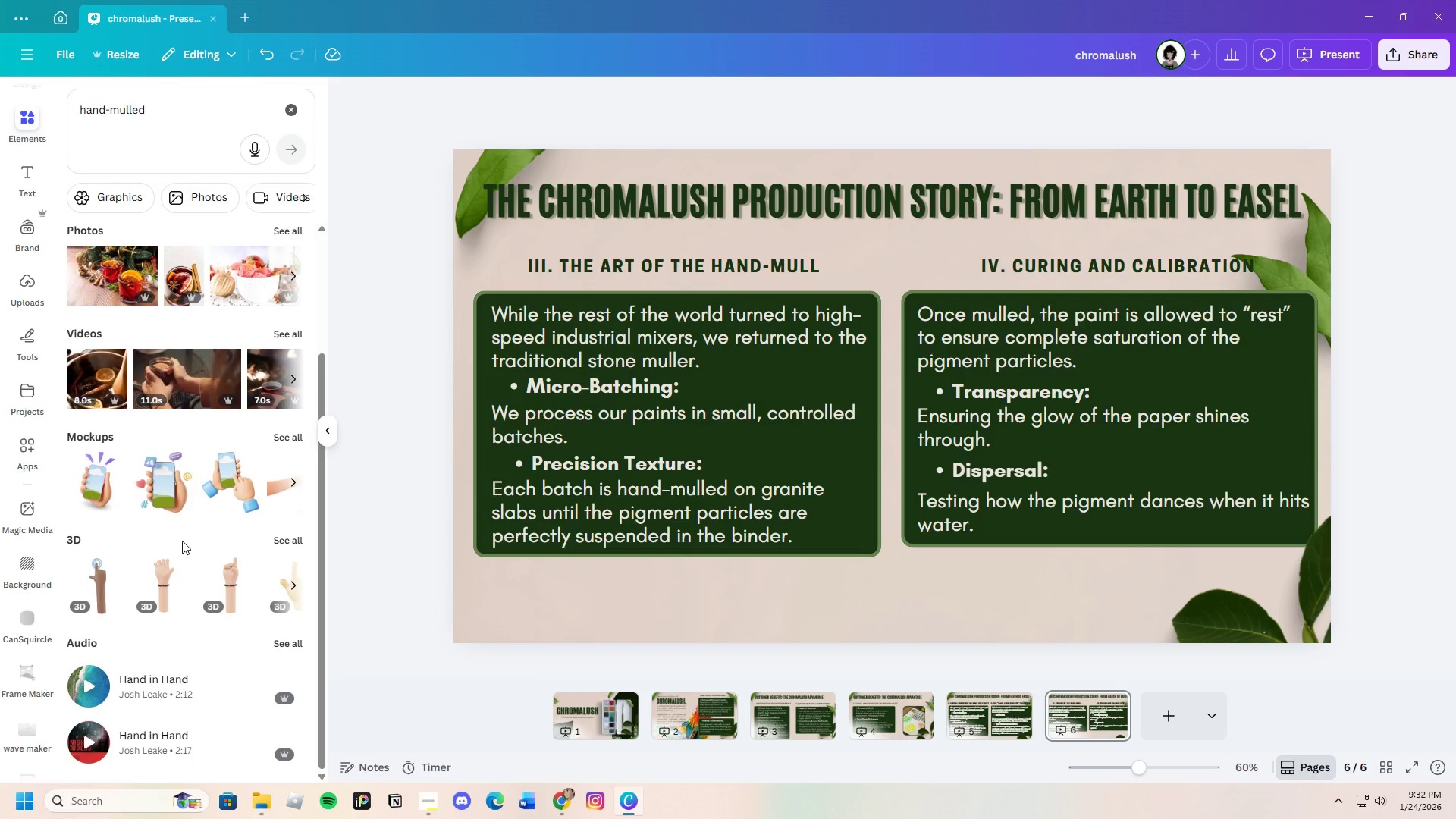 
scroll: coordinate [182, 529], scroll_direction: up, amount: 6.0
 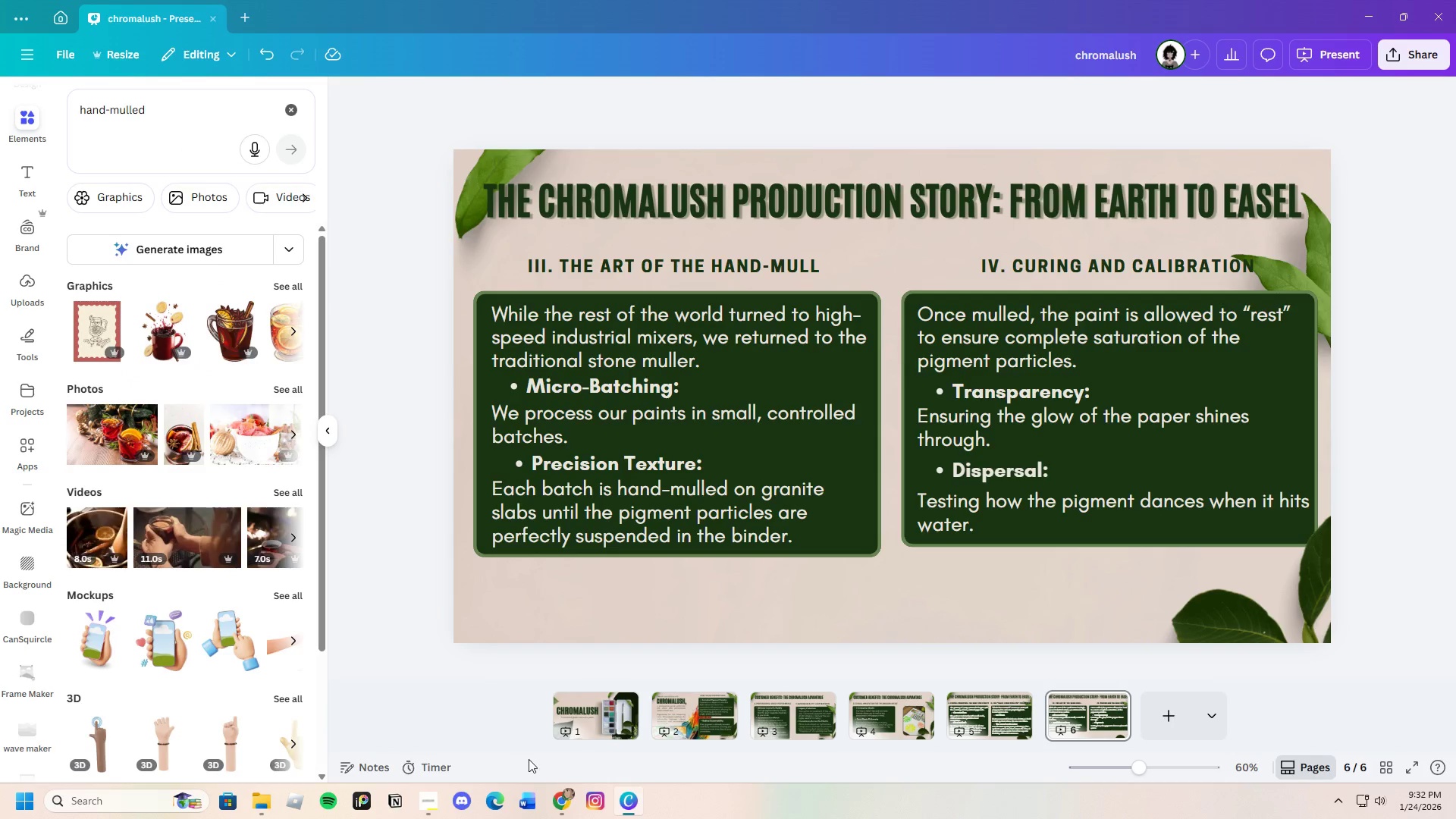 
left_click([563, 788])
 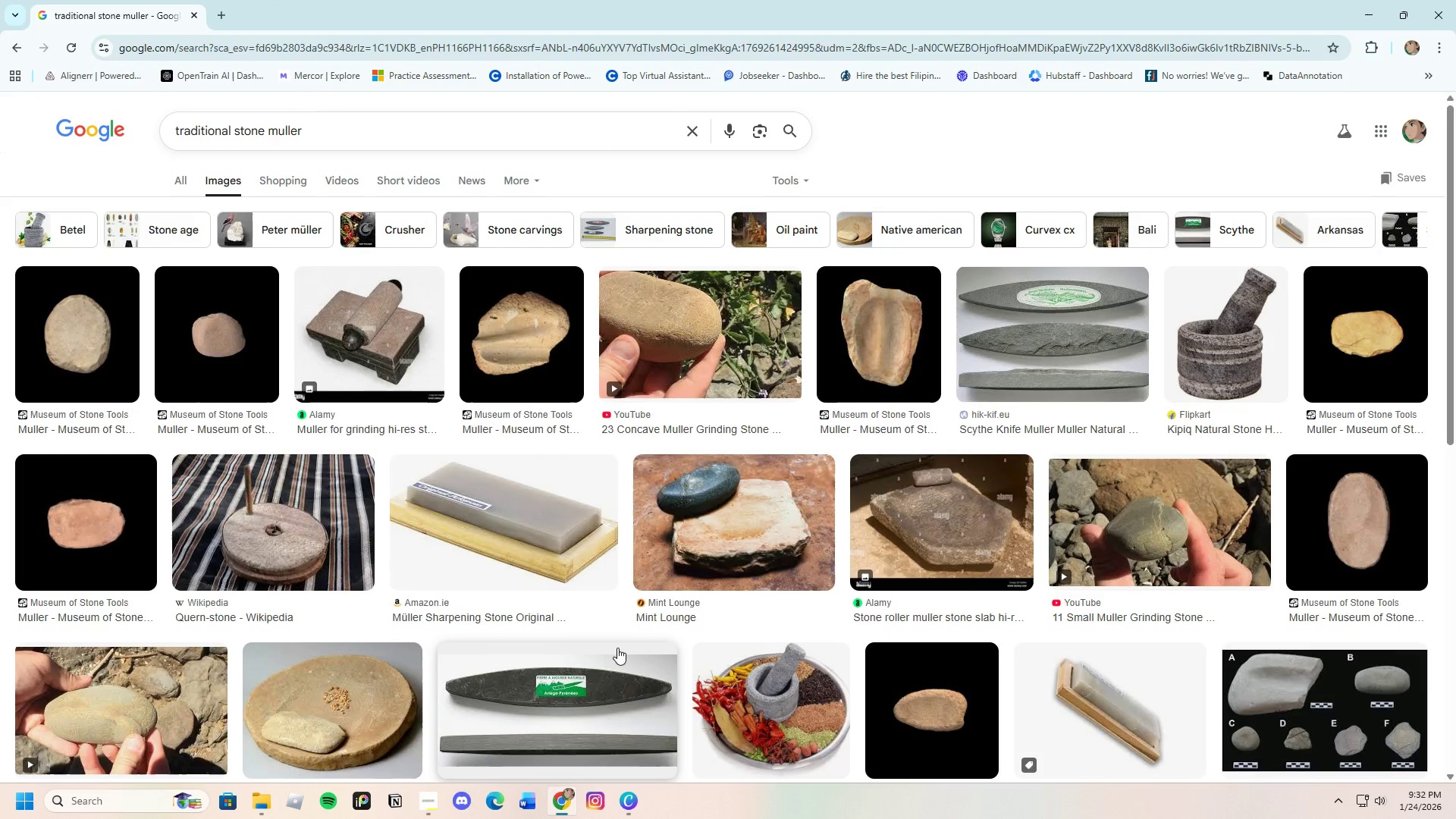 
scroll: coordinate [619, 642], scroll_direction: down, amount: 13.0
 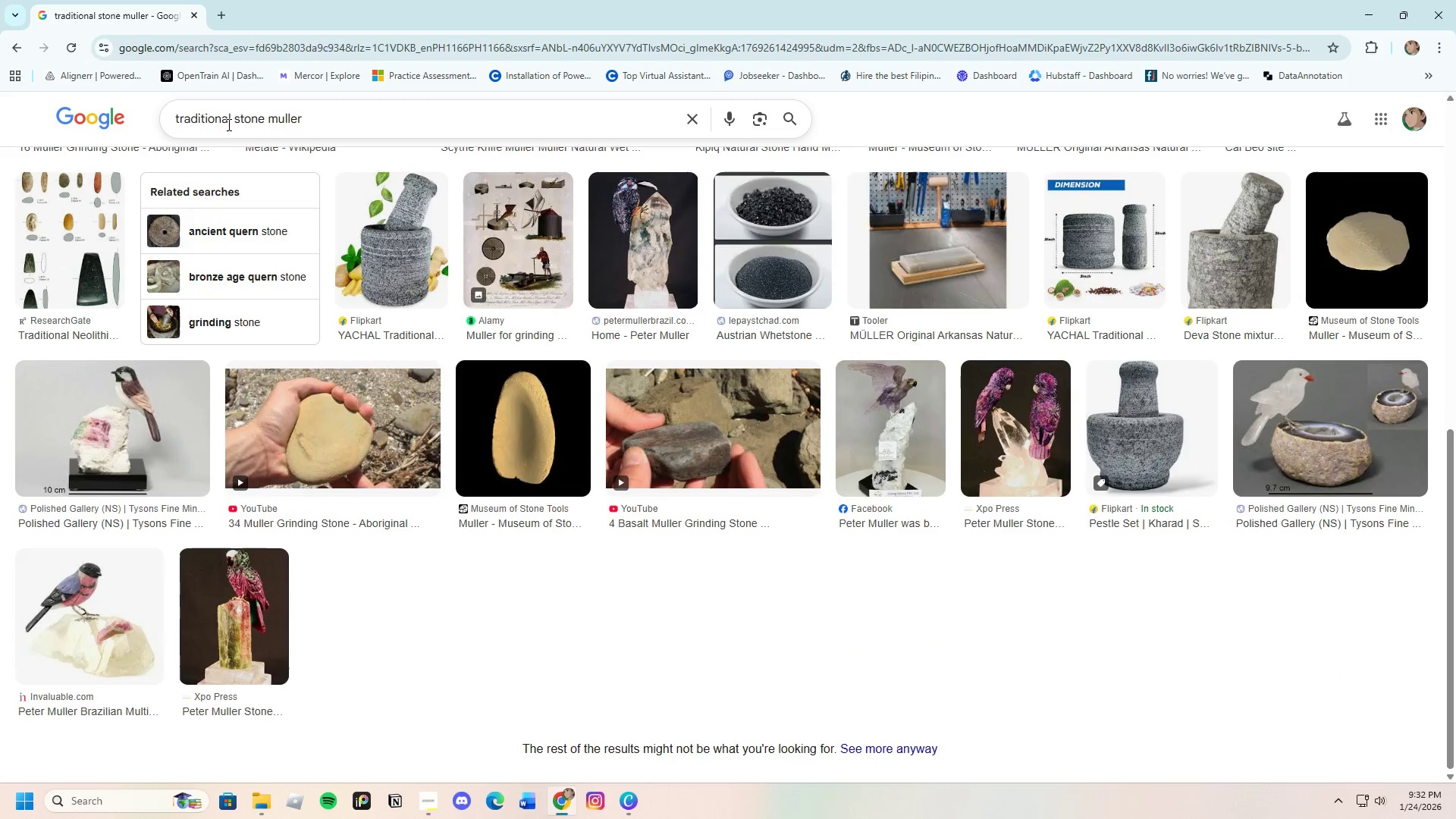 
left_click_drag(start_coordinate=[230, 117], to_coordinate=[124, 126])
 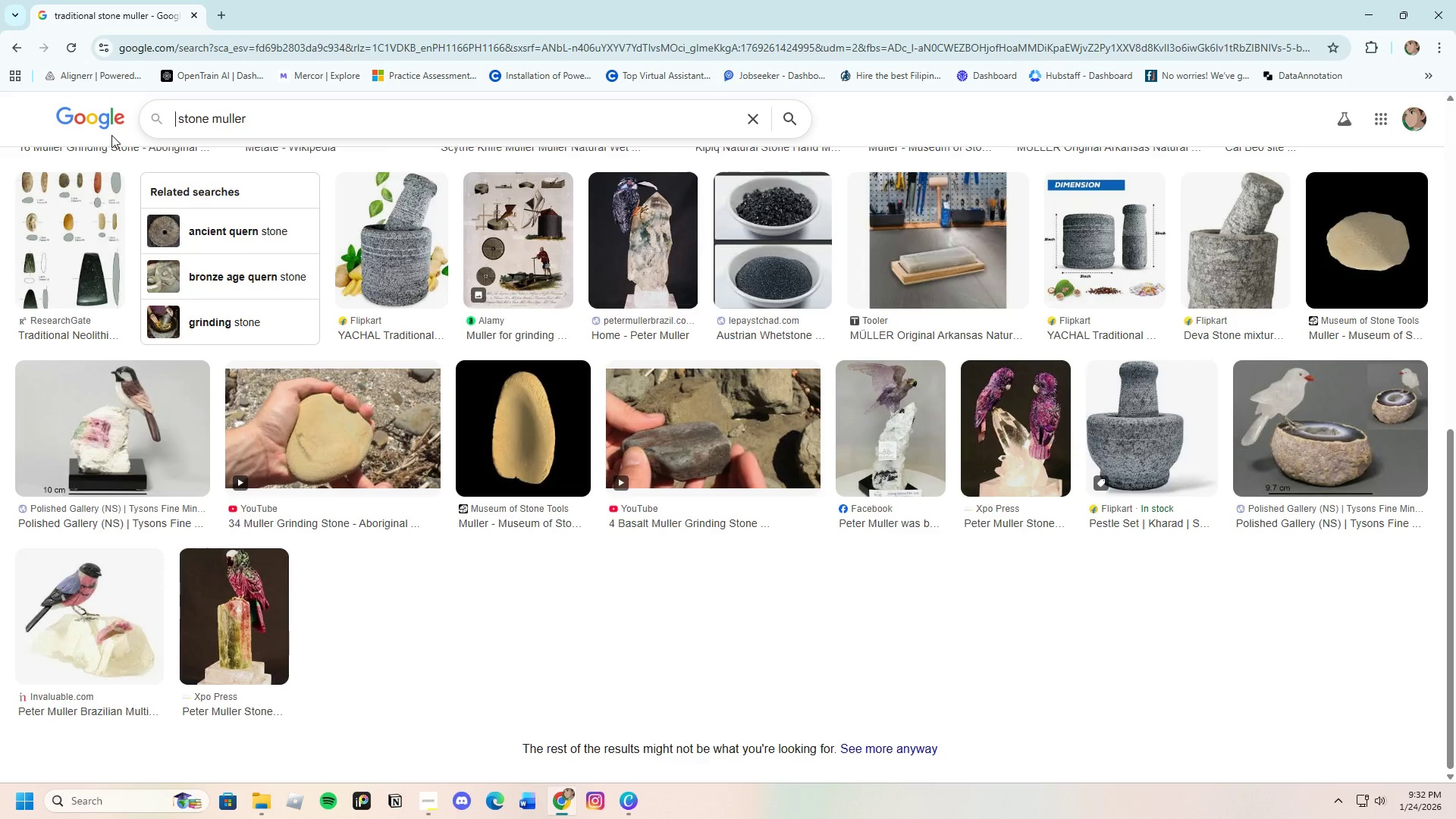 
key(Backspace)
 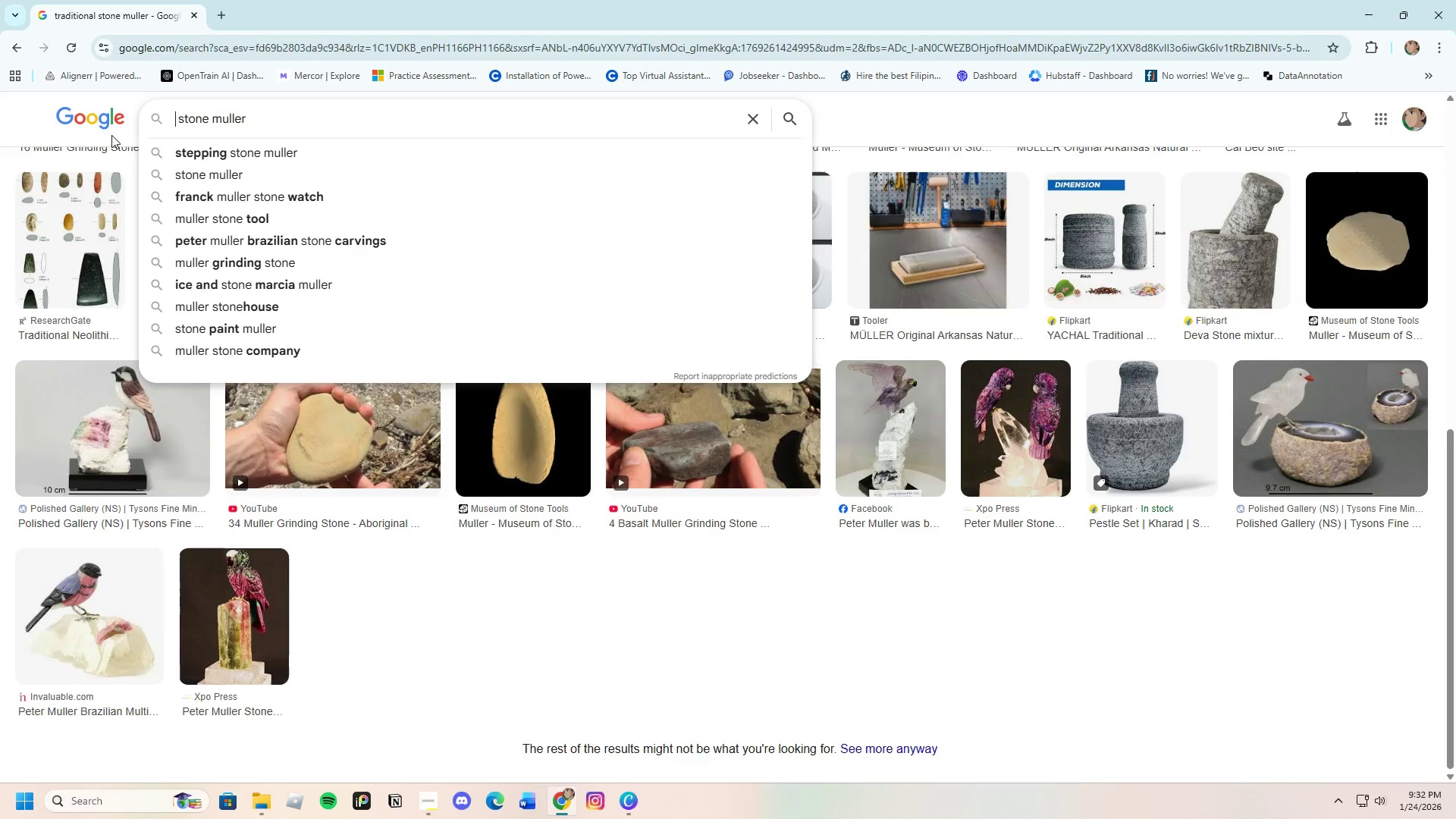 
key(Backspace)
 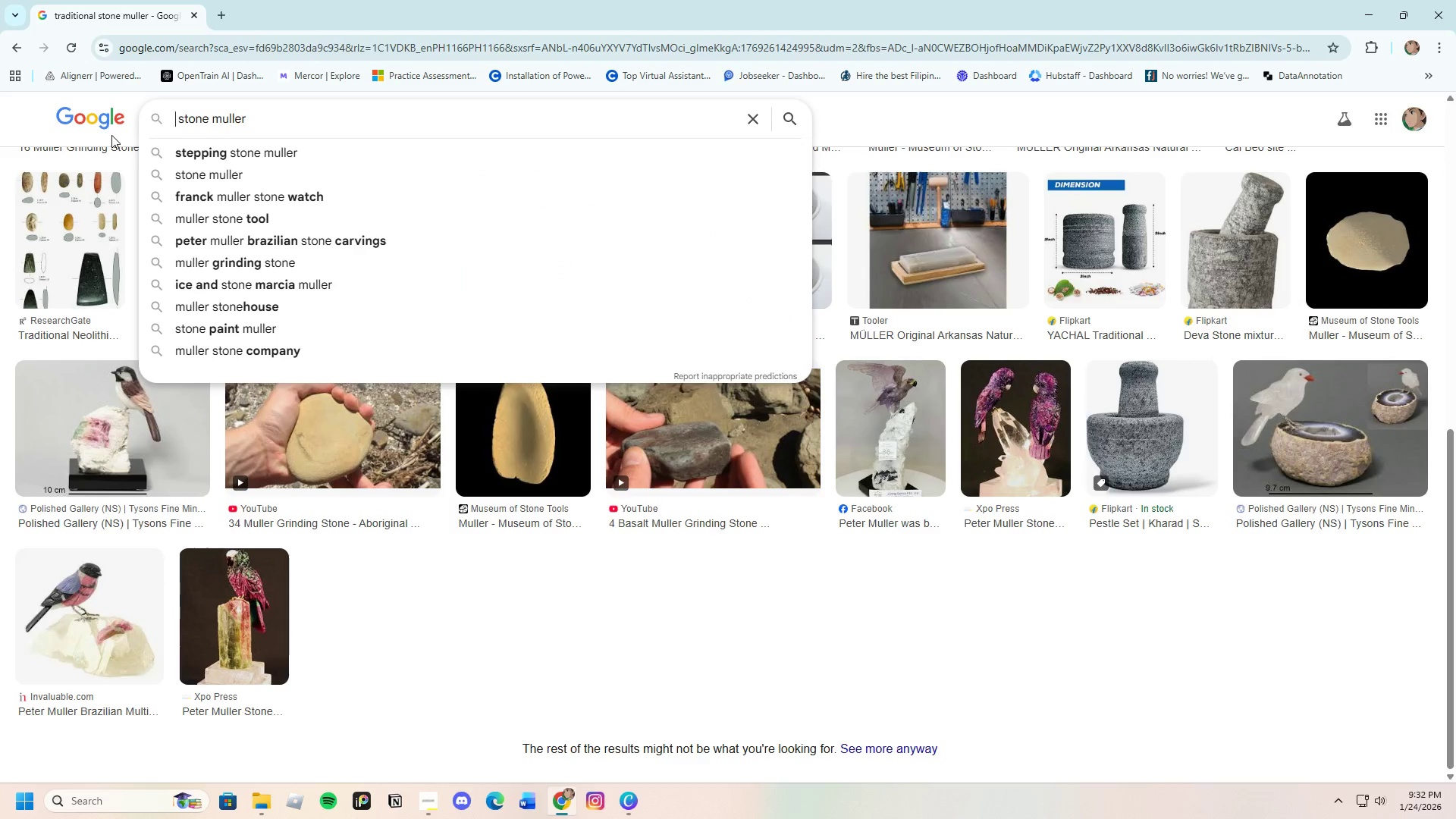 
key(Enter)
 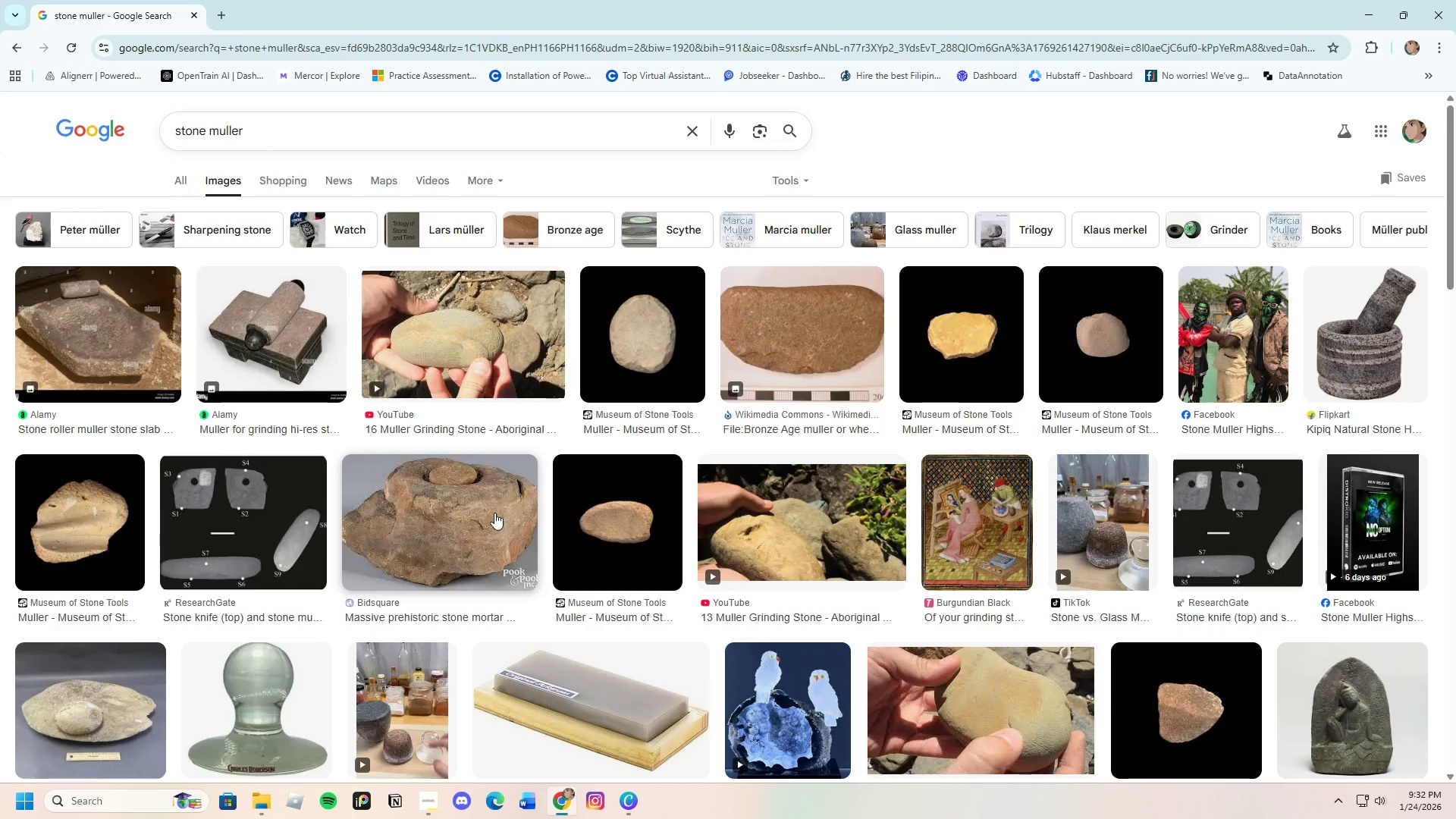 
wait(7.22)
 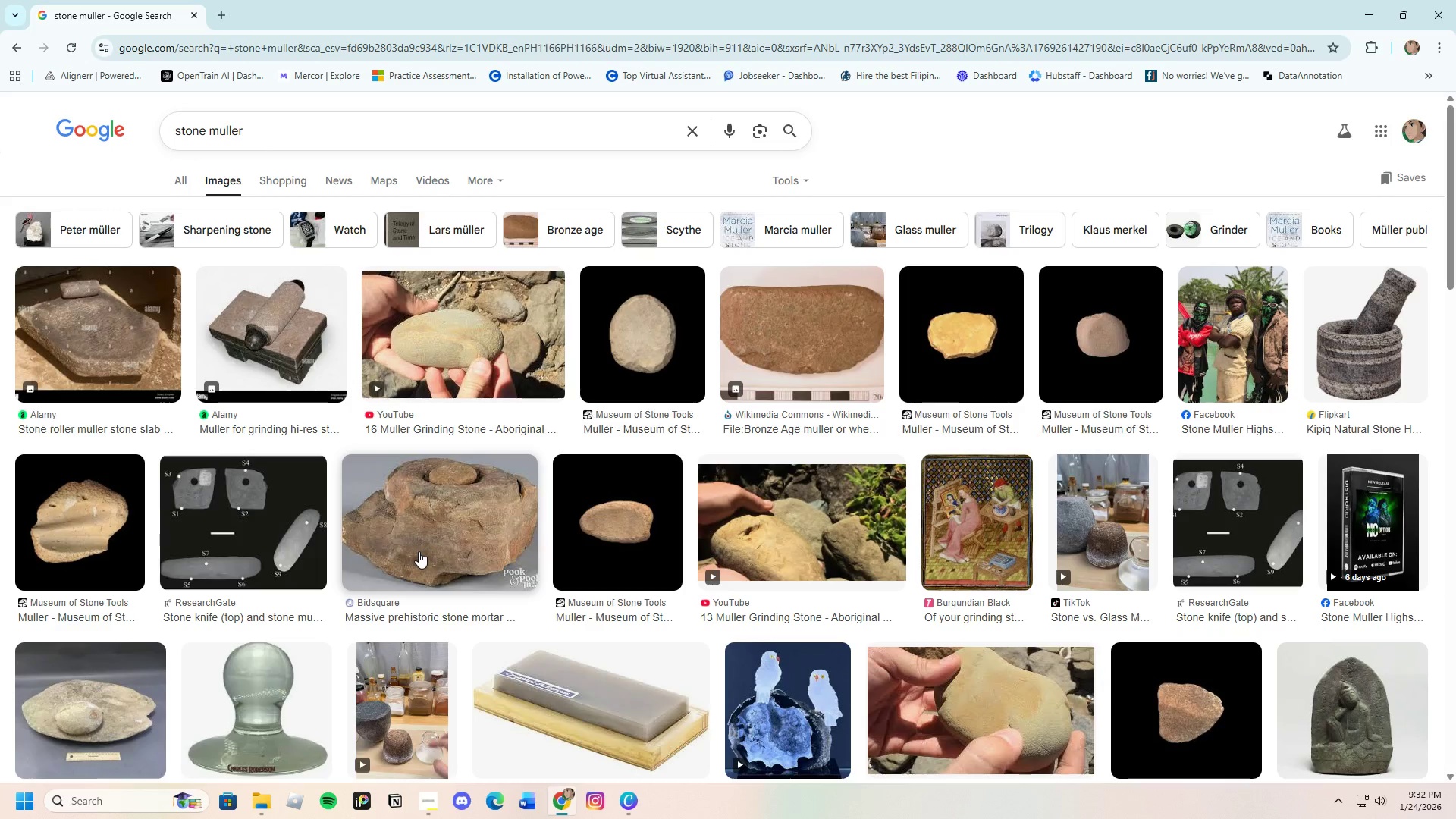 
left_click([253, 317])
 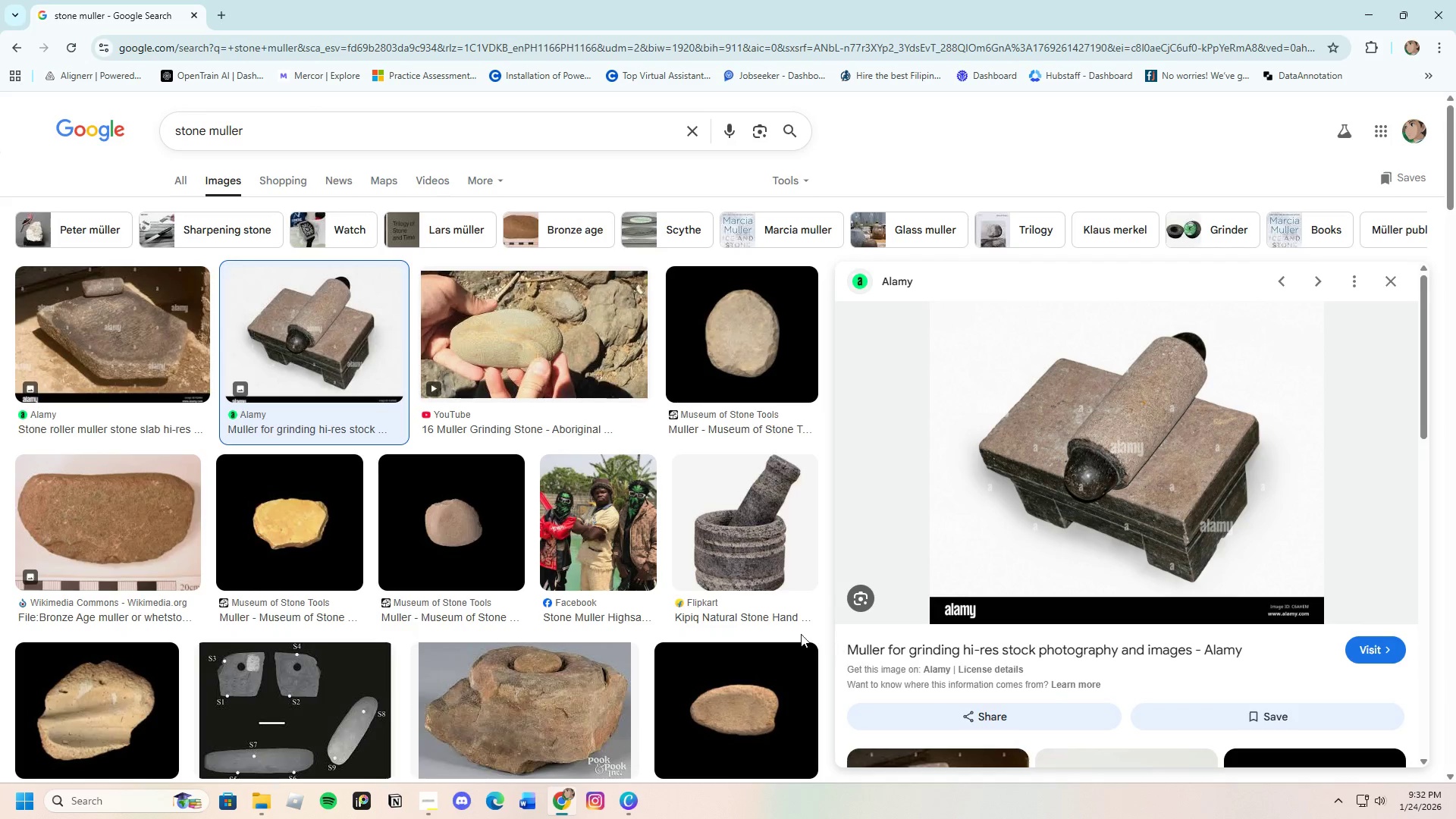 
scroll: coordinate [660, 608], scroll_direction: down, amount: 26.0
 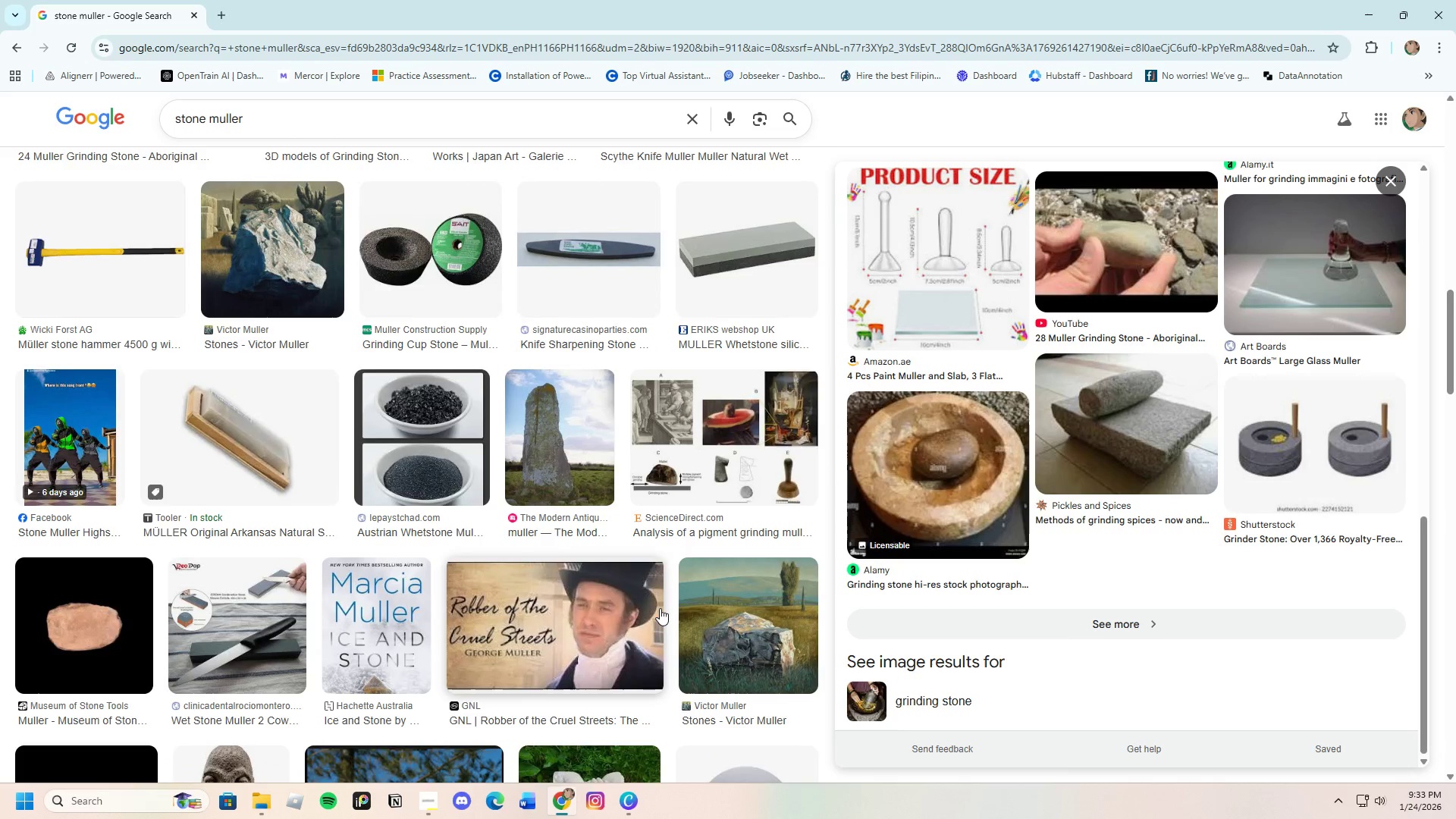 
scroll: coordinate [660, 608], scroll_direction: down, amount: 16.0
 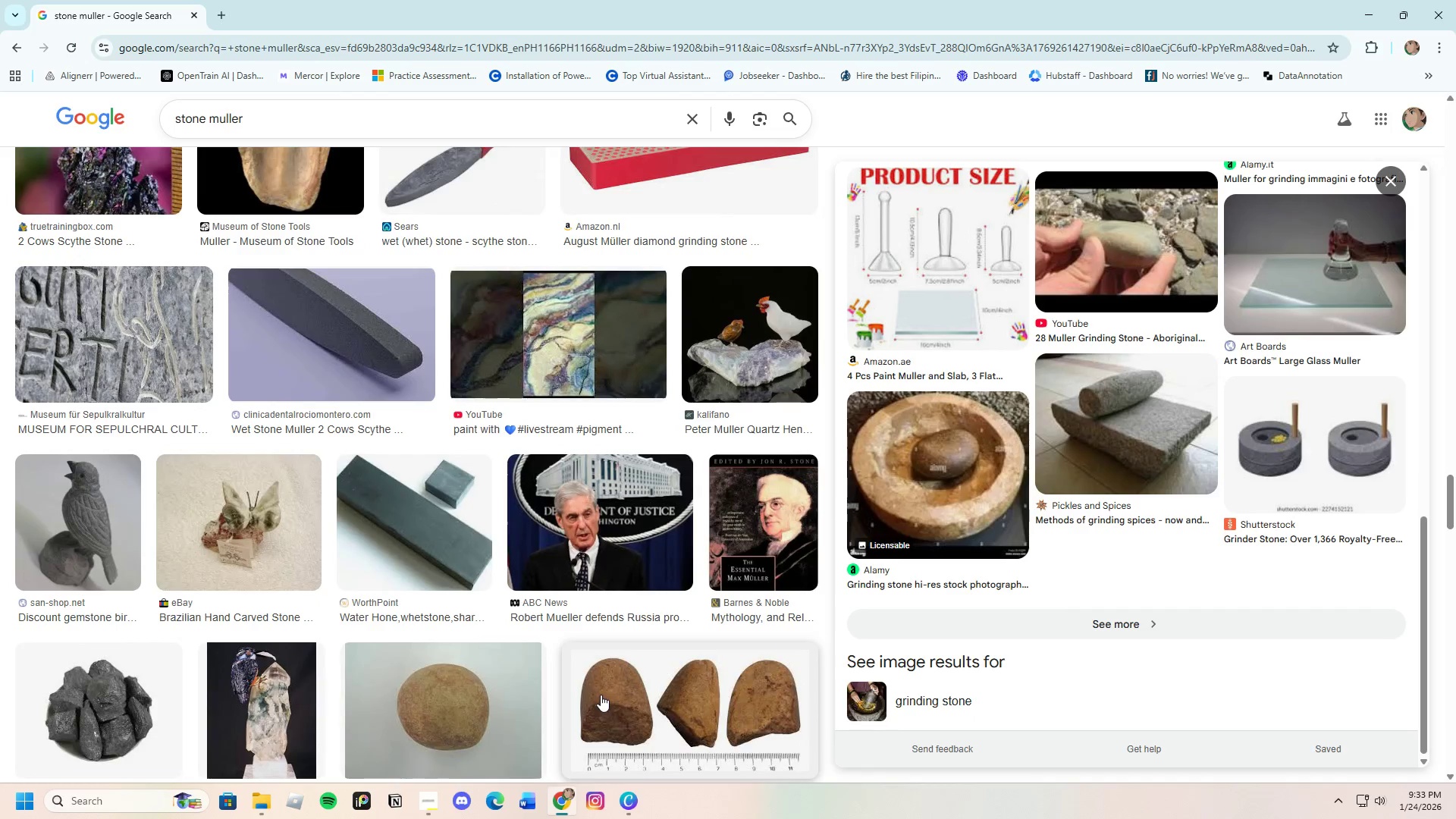 
left_click([624, 800])
 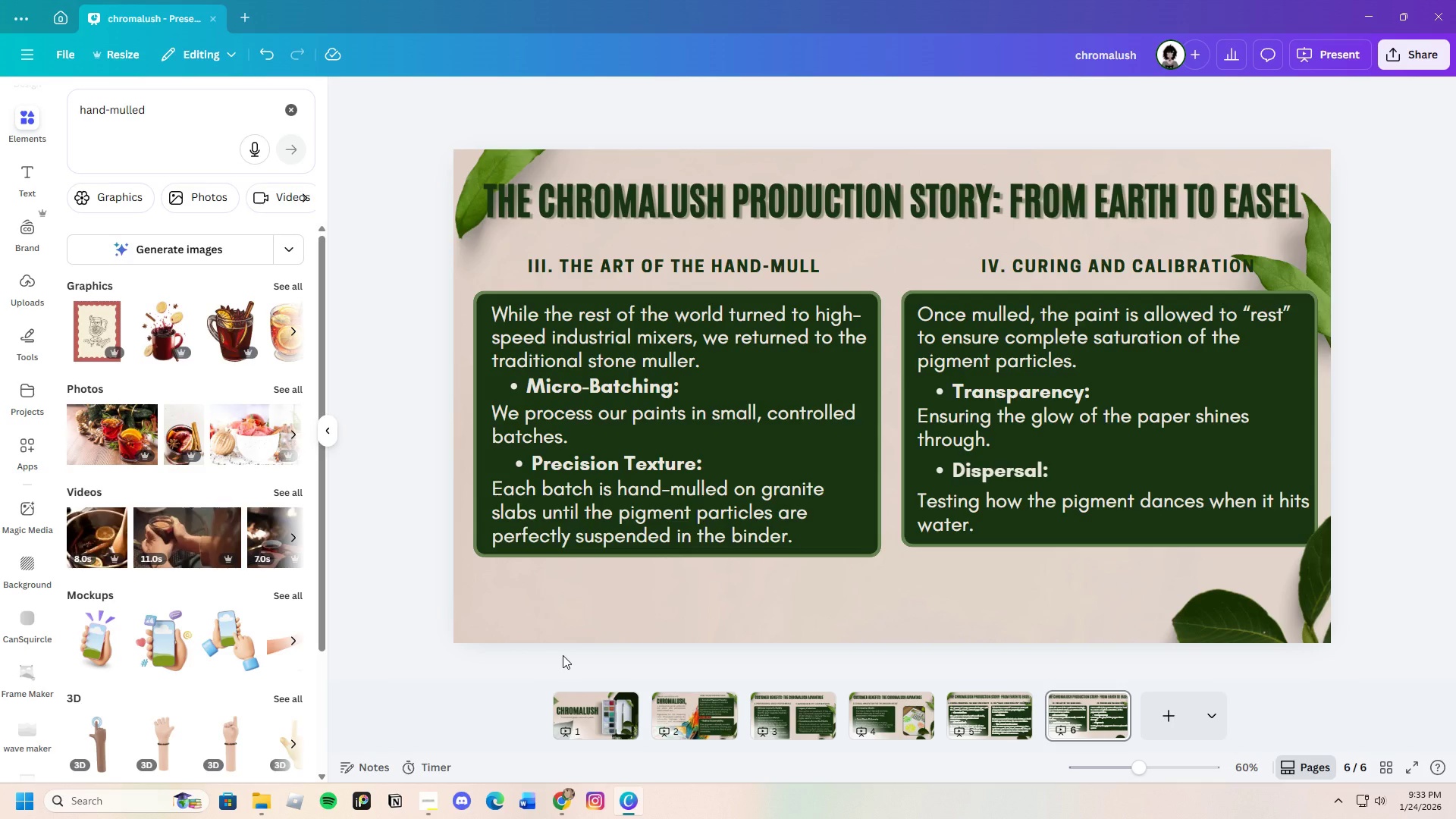 
scroll: coordinate [162, 541], scroll_direction: up, amount: 4.0
 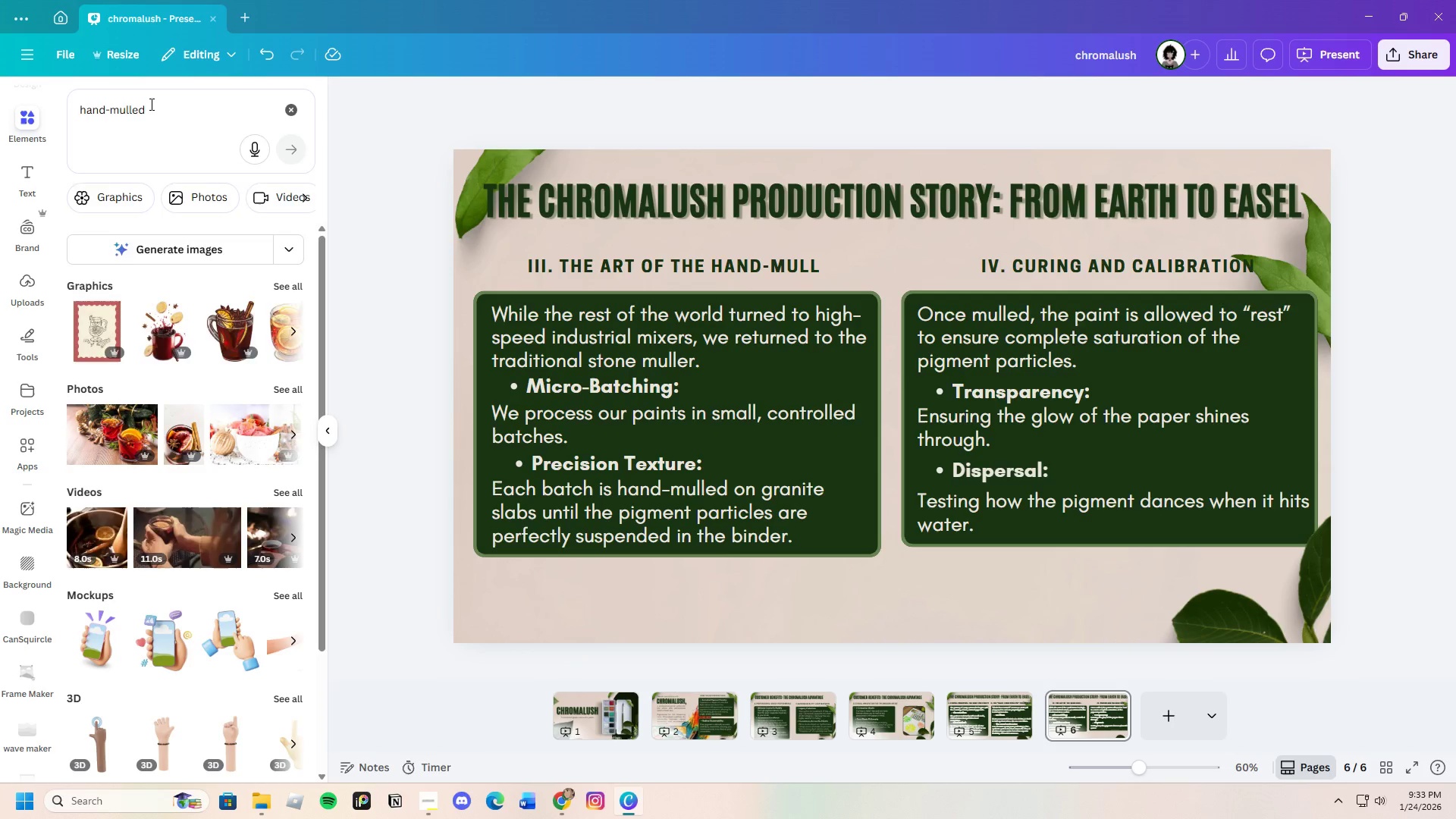 
left_click_drag(start_coordinate=[165, 99], to_coordinate=[17, 111])
 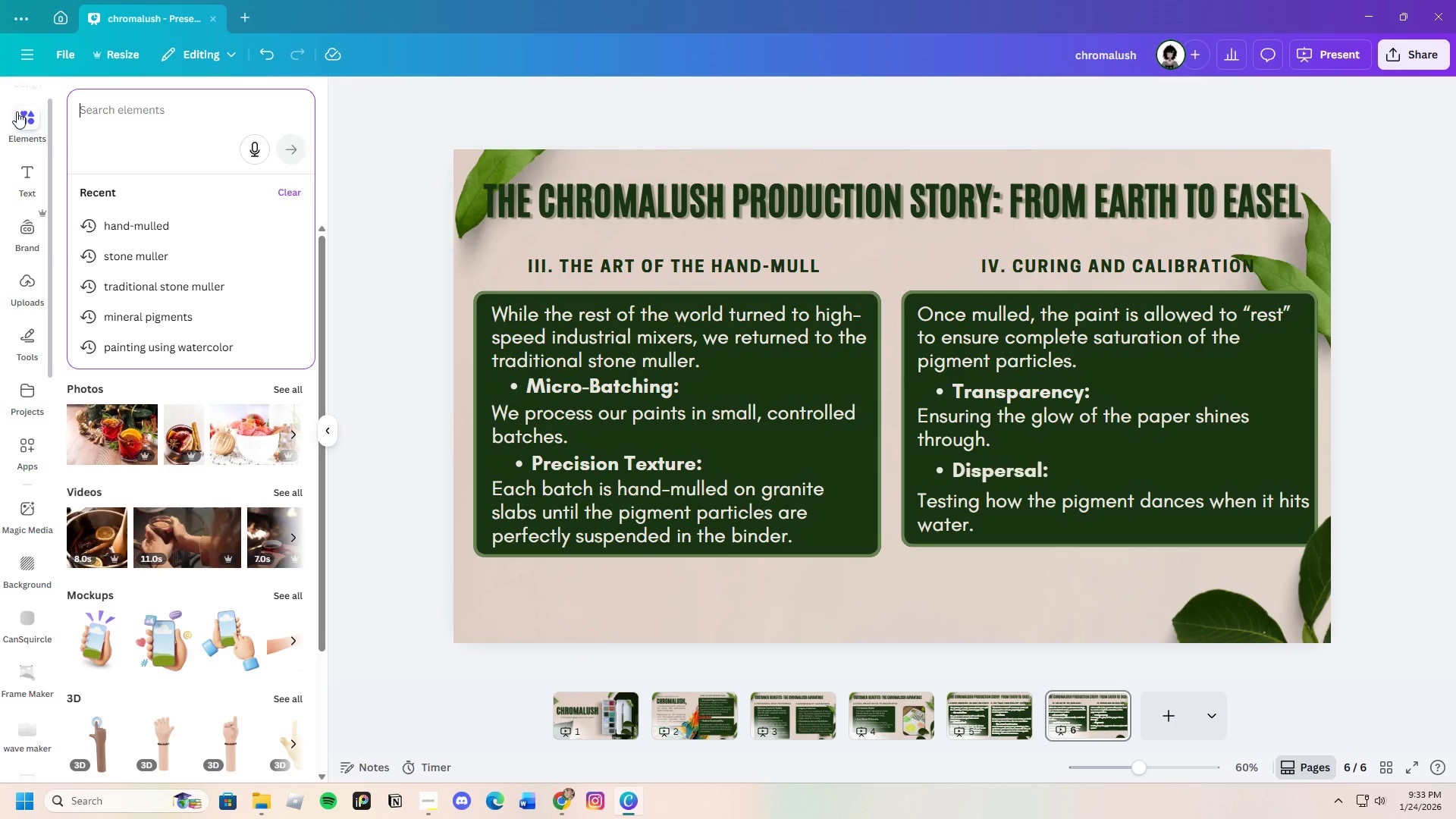 
key(Backspace)
type(stone muller)
 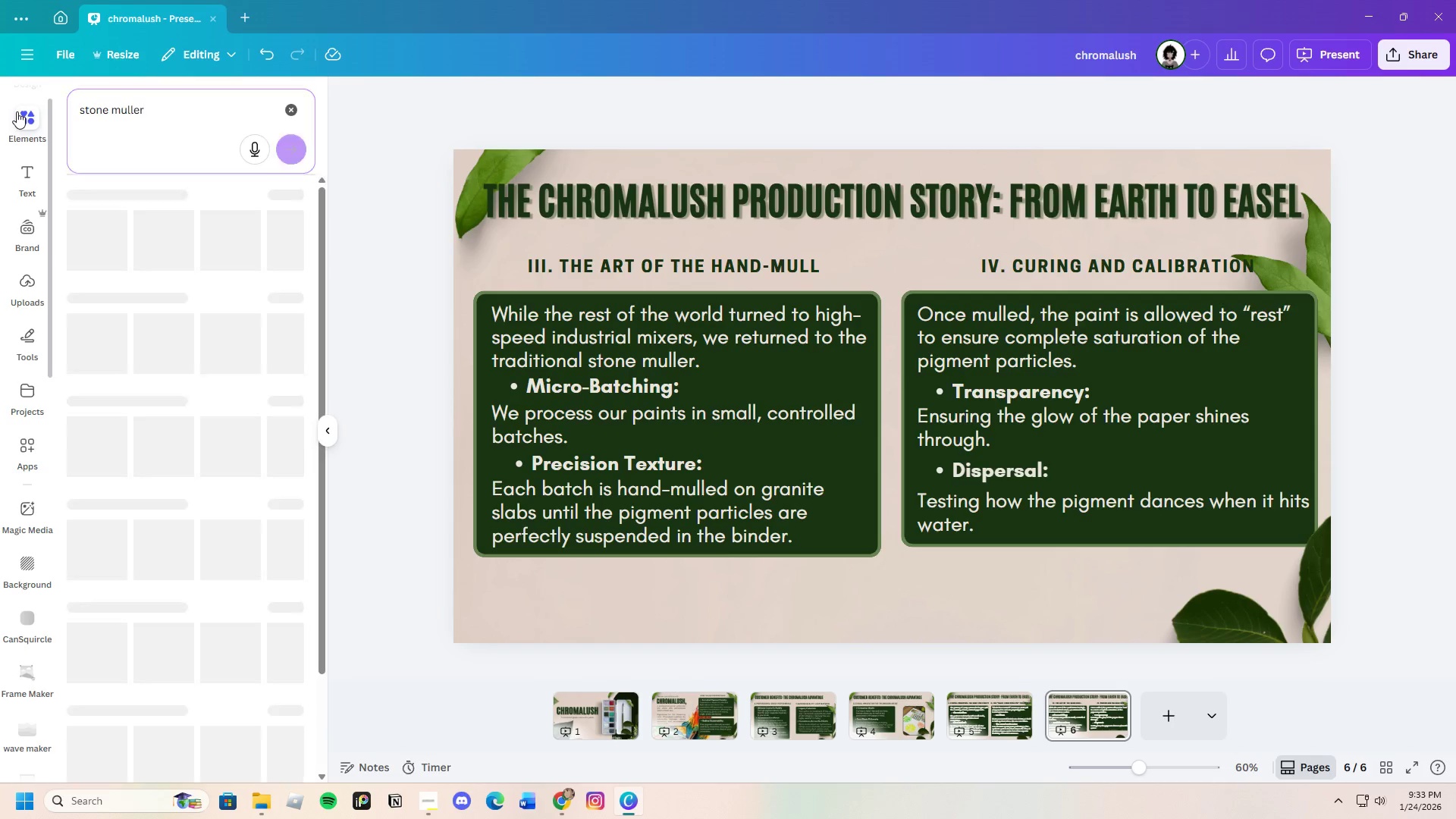 
key(Enter)
 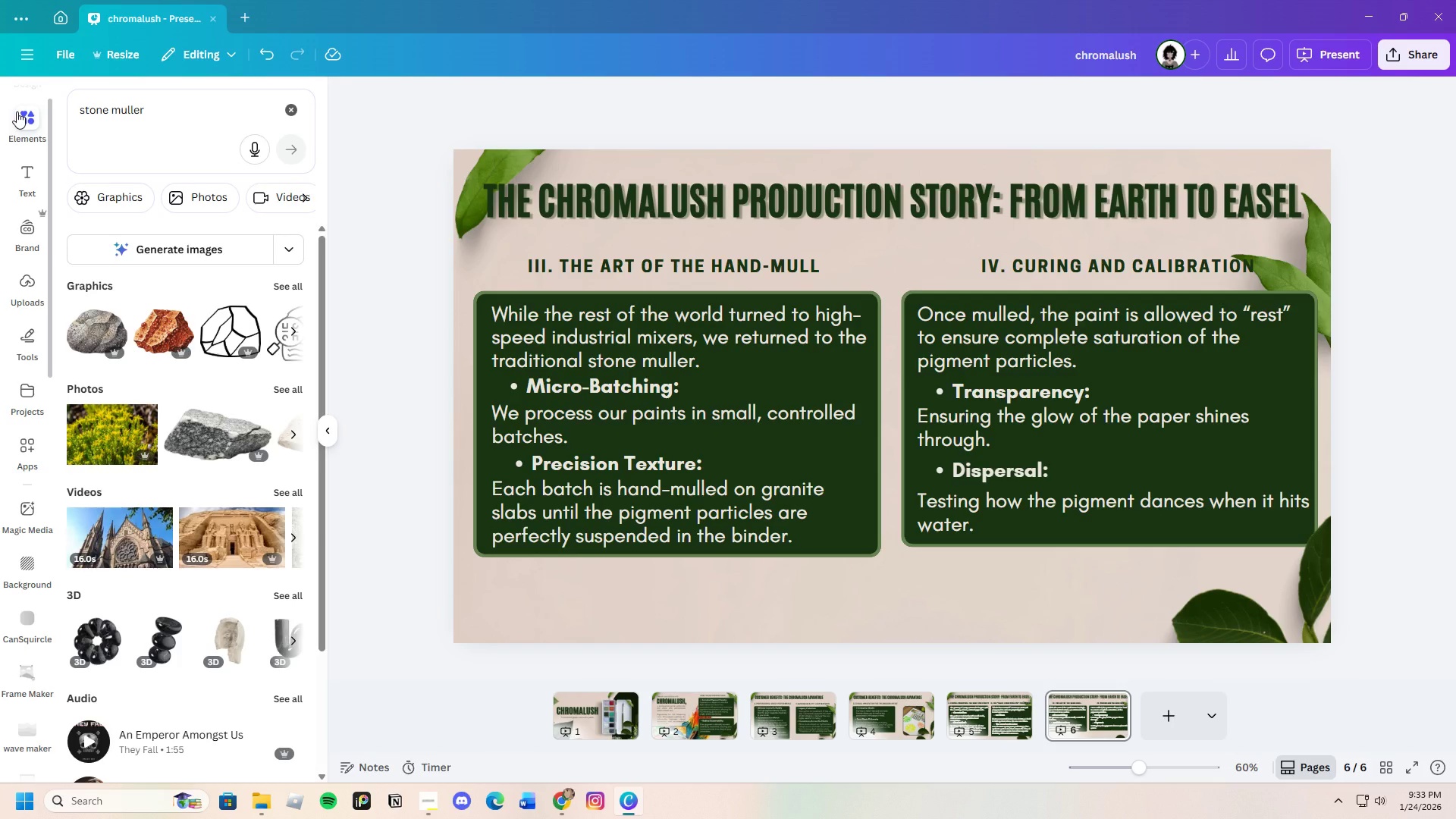 
scroll: coordinate [232, 510], scroll_direction: down, amount: 14.0
 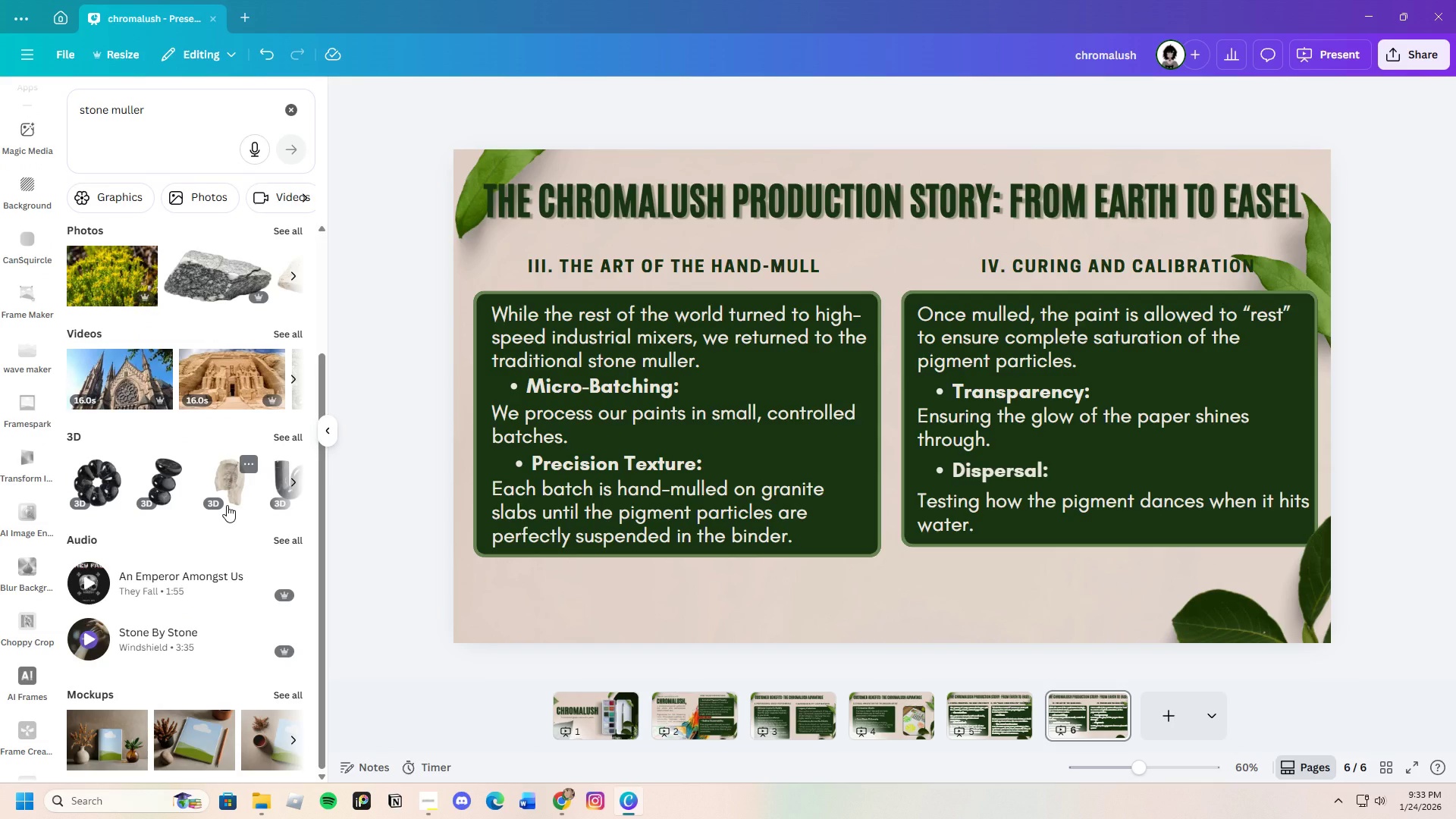 
scroll: coordinate [228, 545], scroll_direction: none, amount: 0.0
 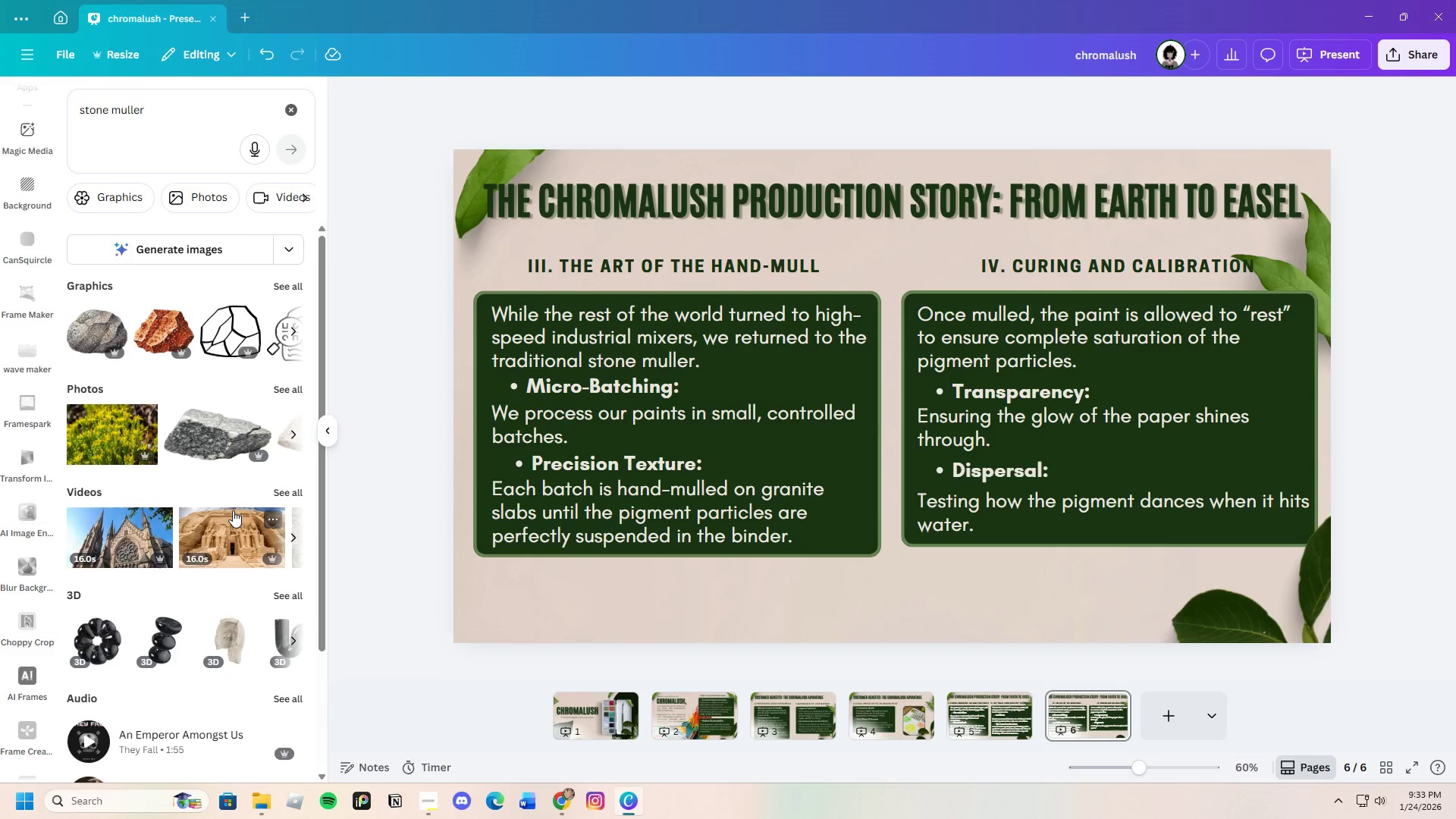 
scroll: coordinate [233, 510], scroll_direction: up, amount: 4.0
 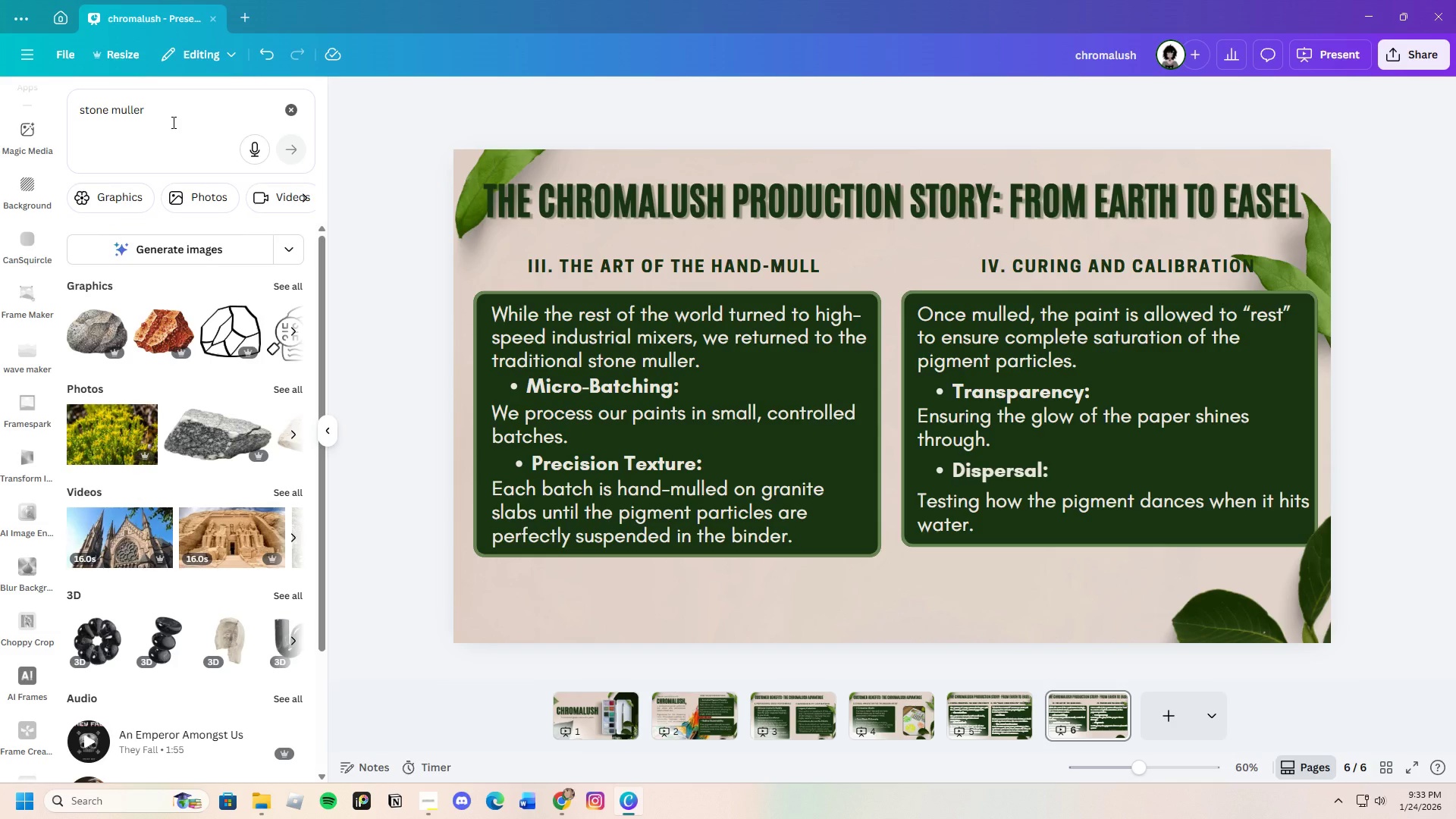 
left_click_drag(start_coordinate=[172, 122], to_coordinate=[53, 154])
 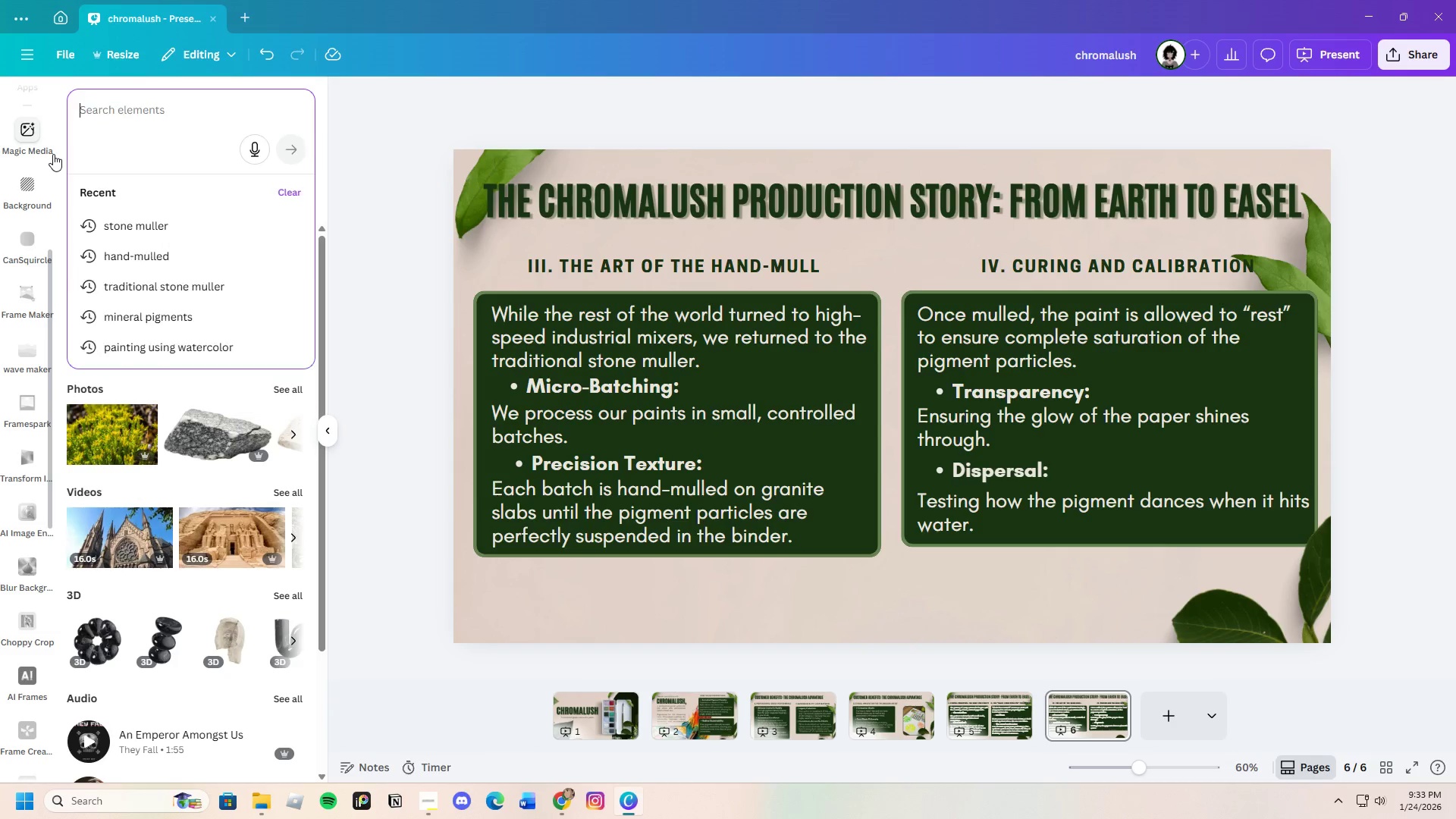 
key(Backspace)
type(mineral and powder)
 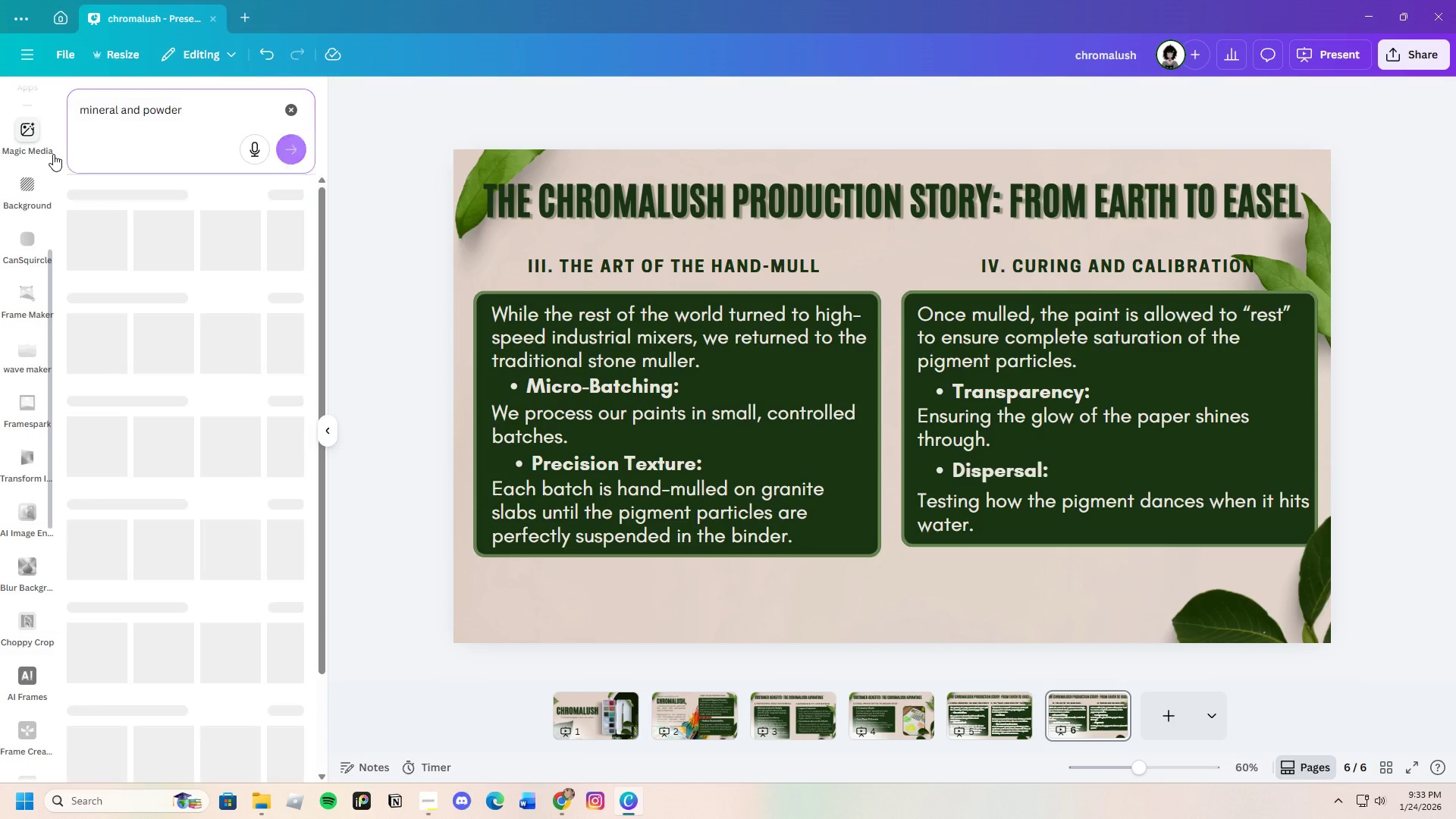 
key(Enter)
 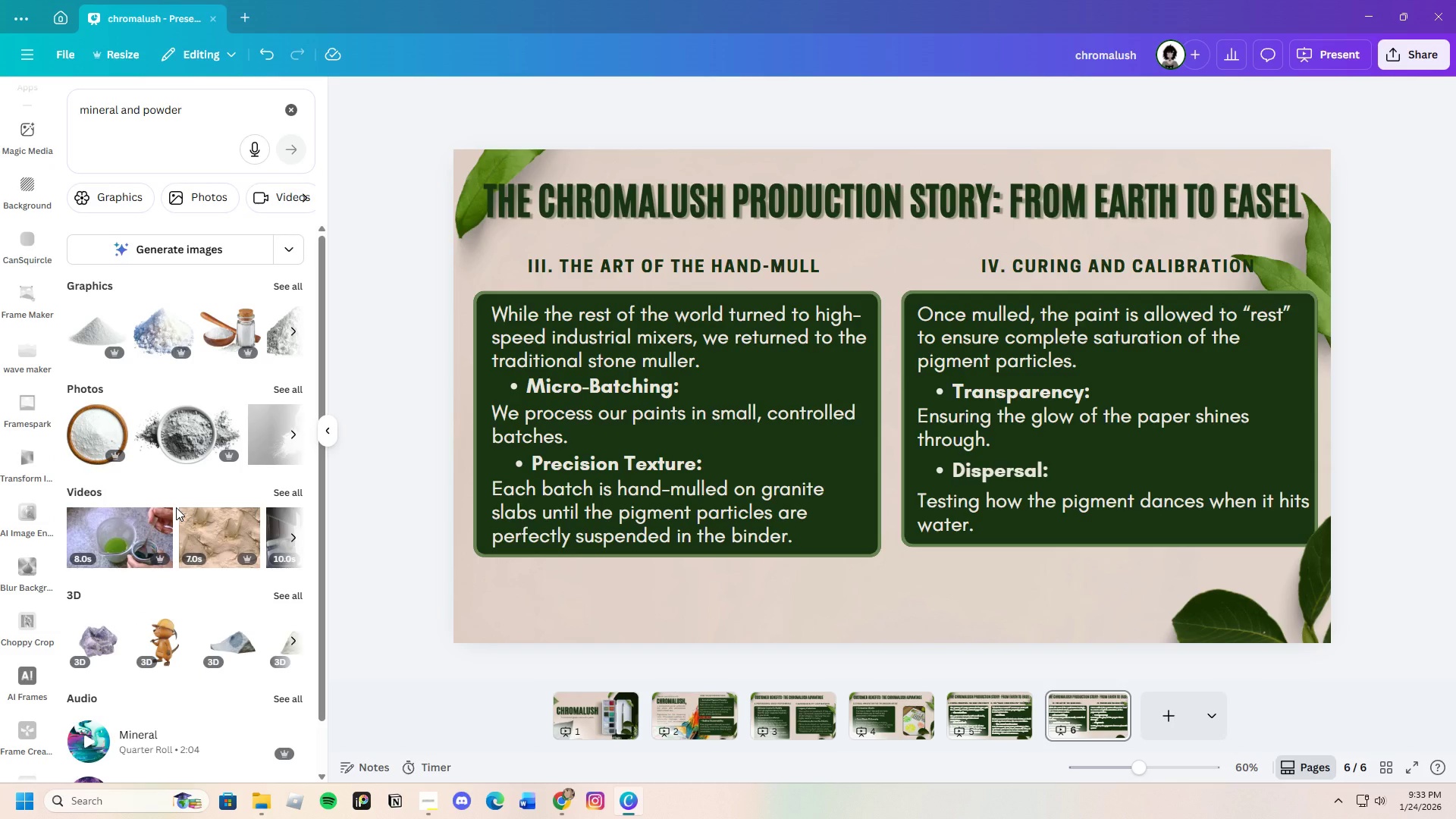 
scroll: coordinate [210, 607], scroll_direction: down, amount: 5.0
 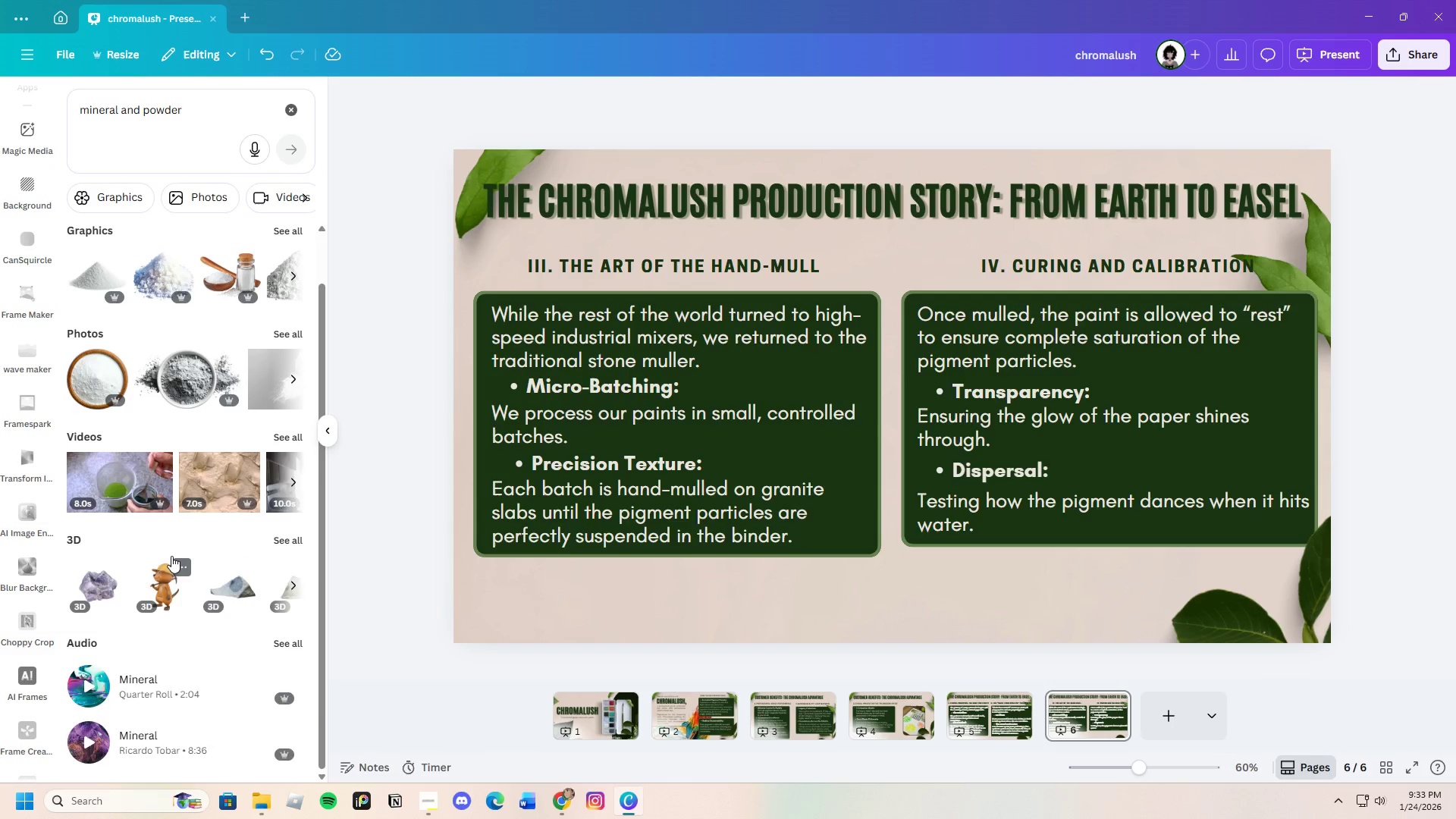 
scroll: coordinate [168, 547], scroll_direction: up, amount: 3.0
 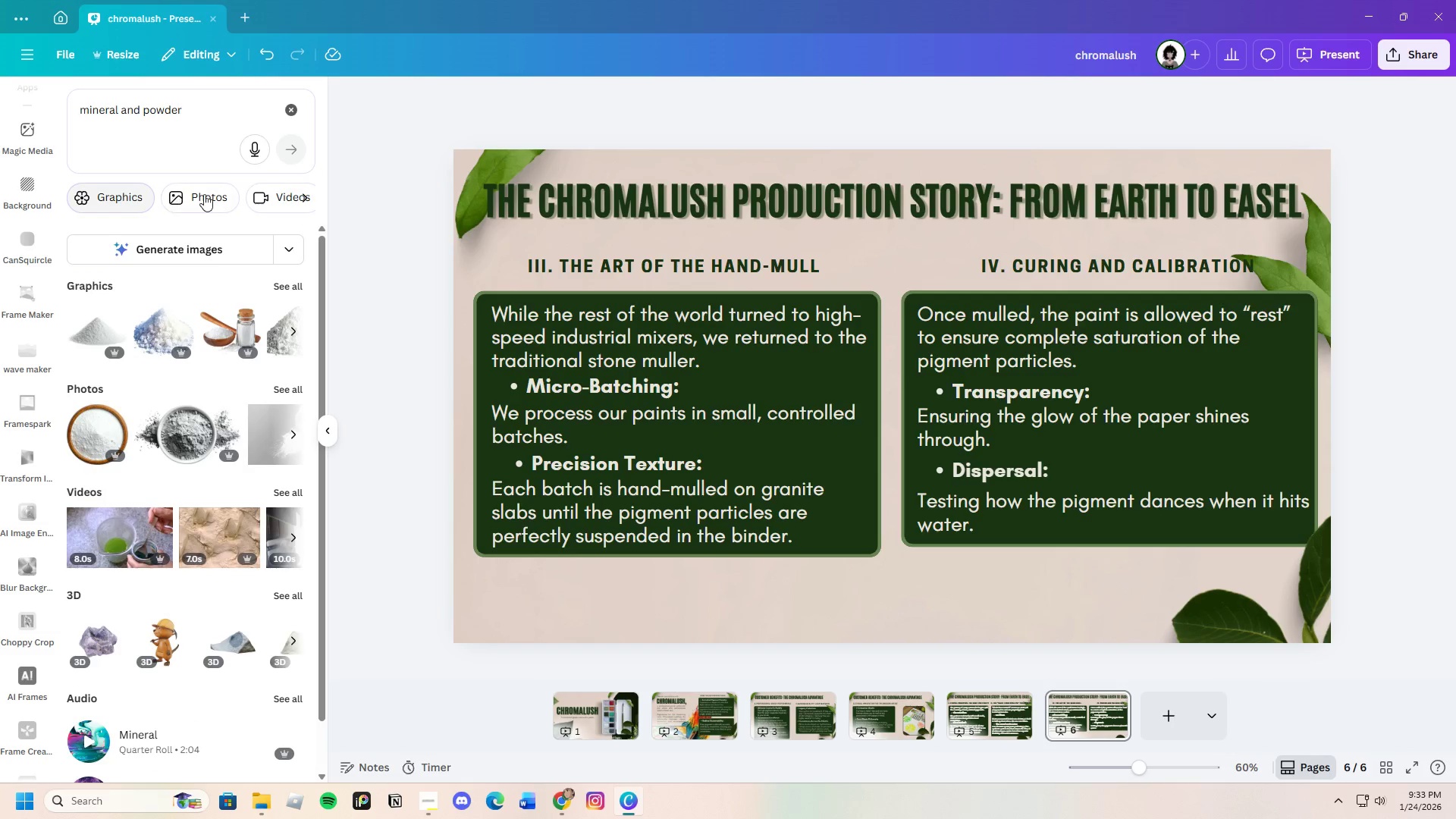 
left_click([207, 194])
 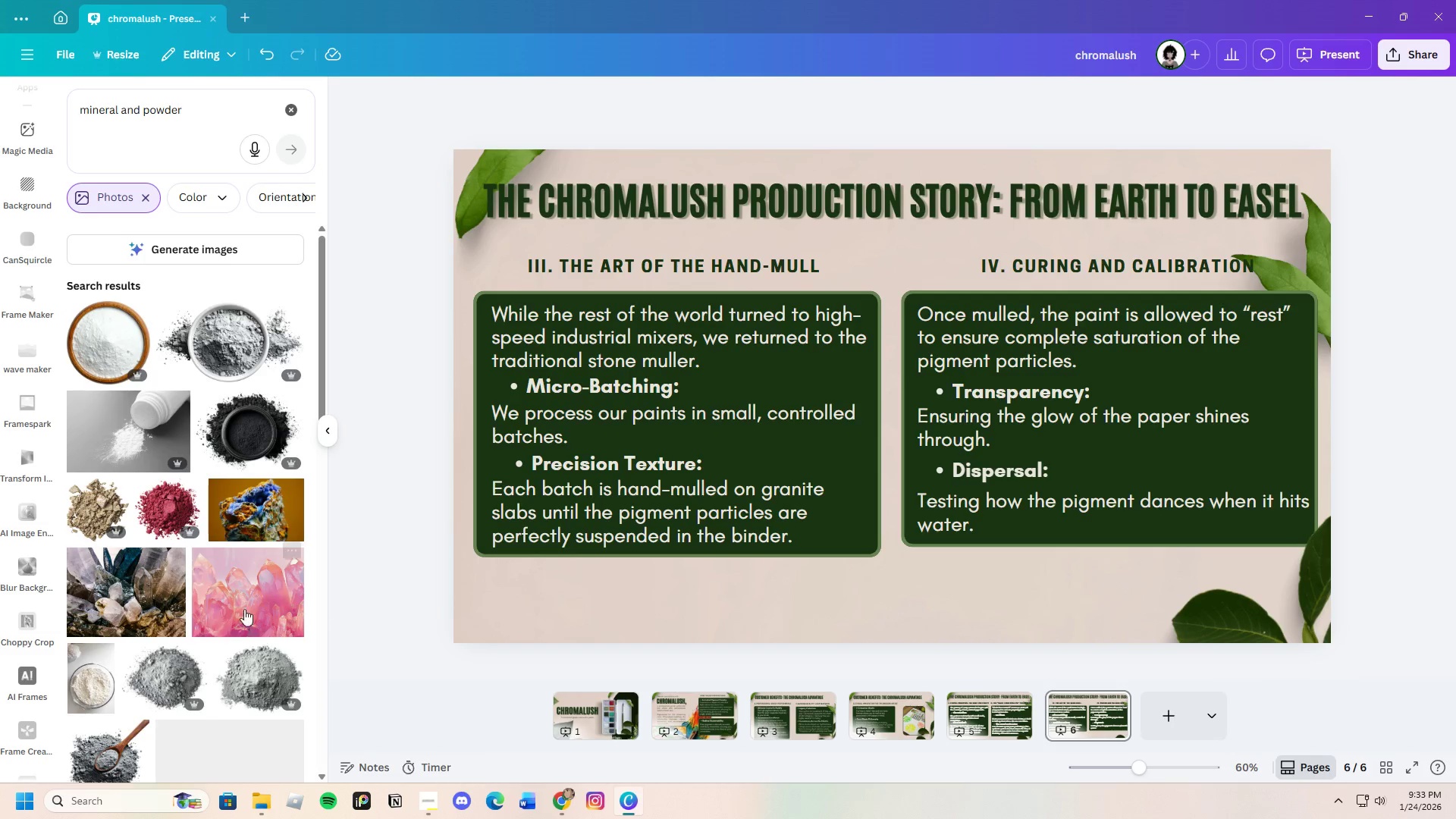 
scroll: coordinate [217, 619], scroll_direction: down, amount: 4.0
 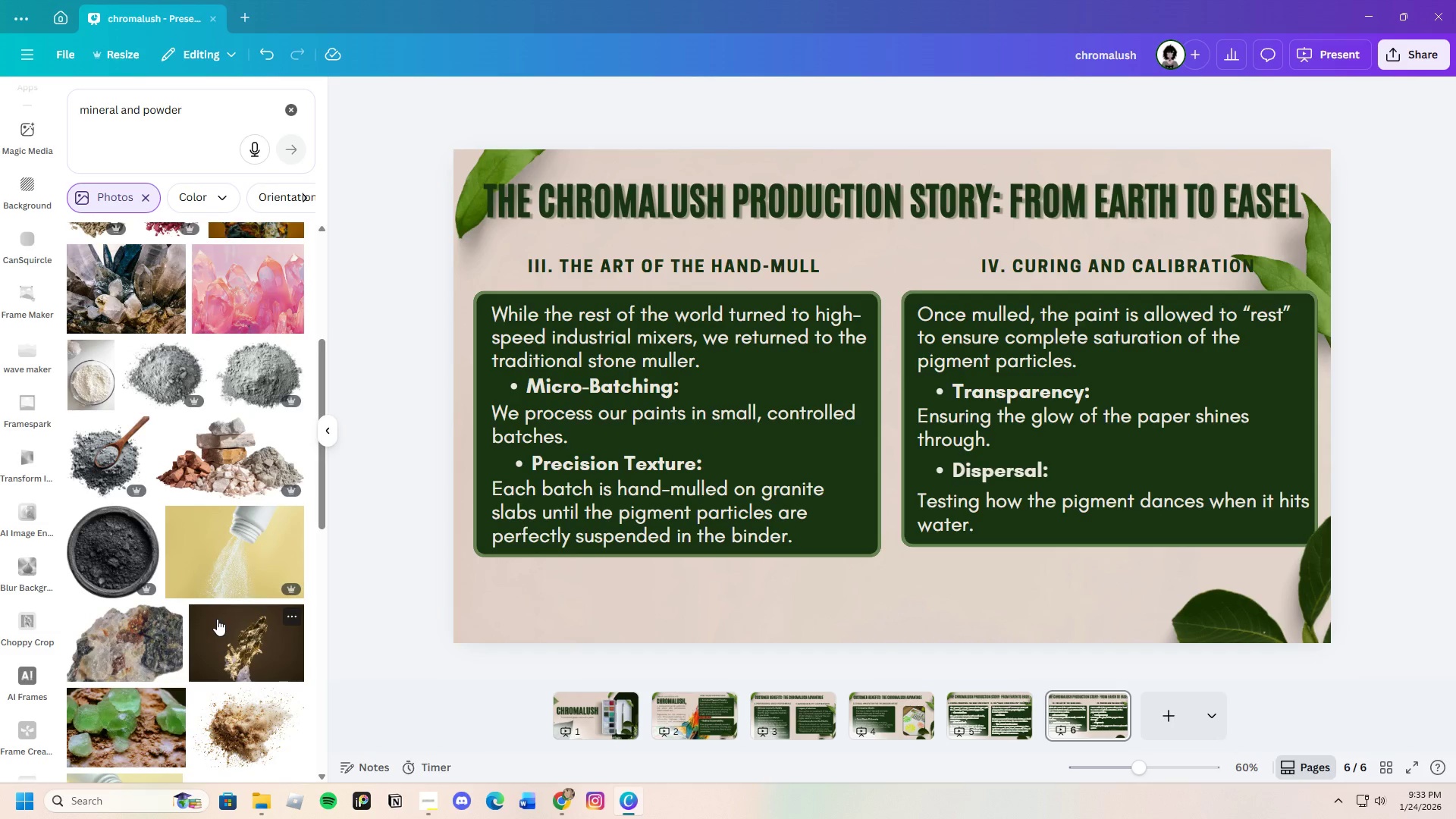 
scroll: coordinate [217, 619], scroll_direction: up, amount: 1.0
 